 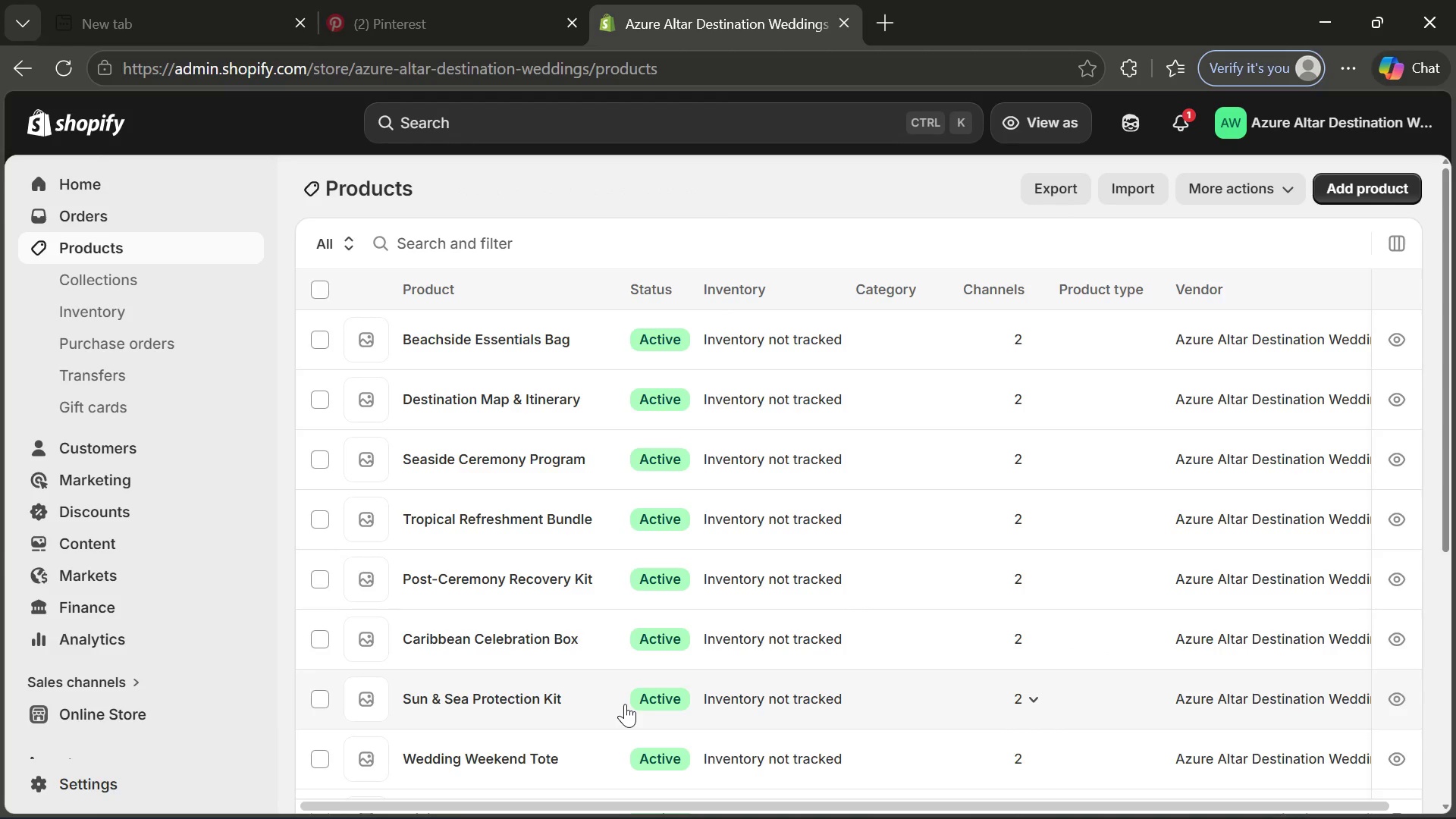 
left_click([456, 576])
 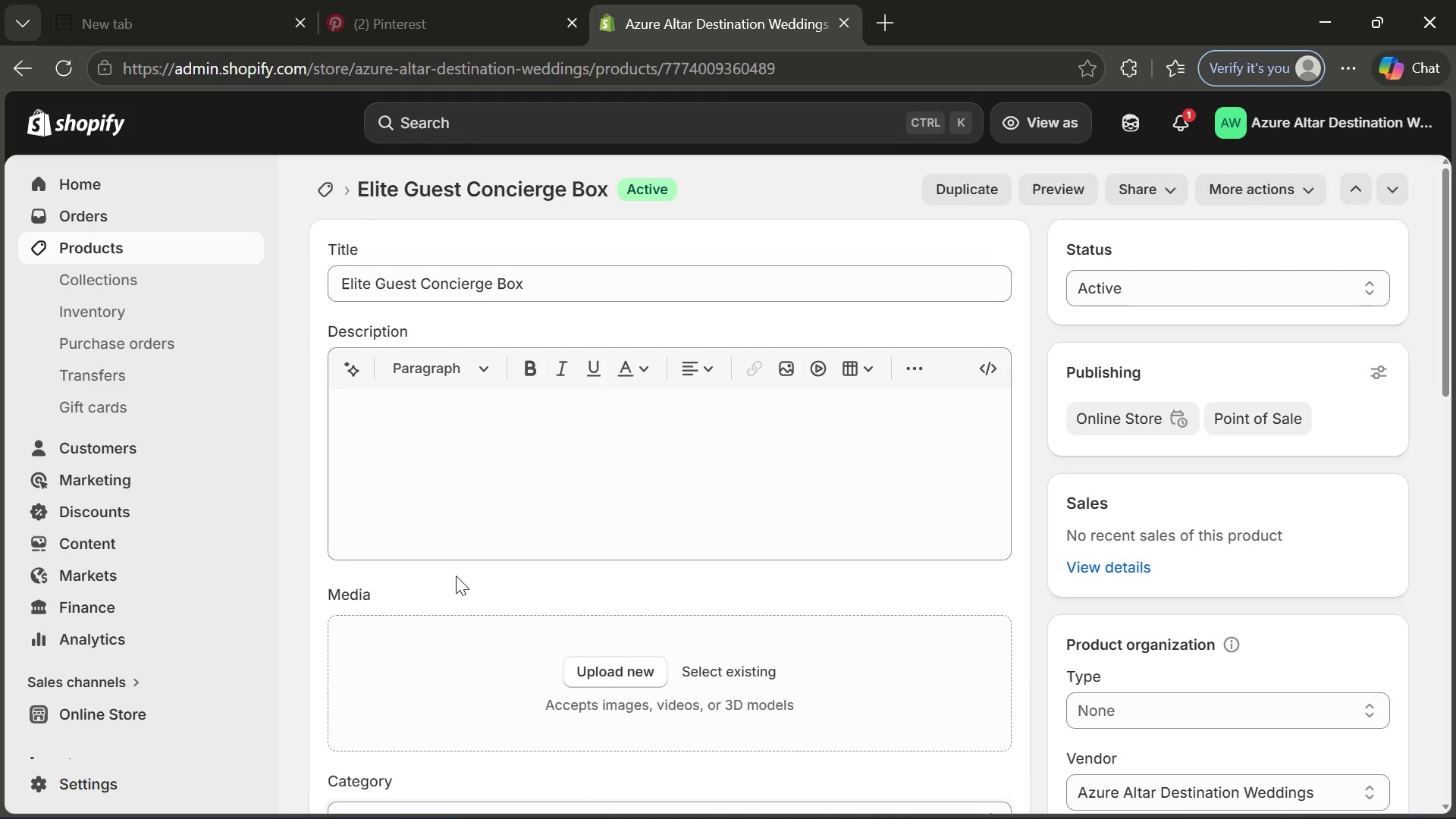 
wait(15.47)
 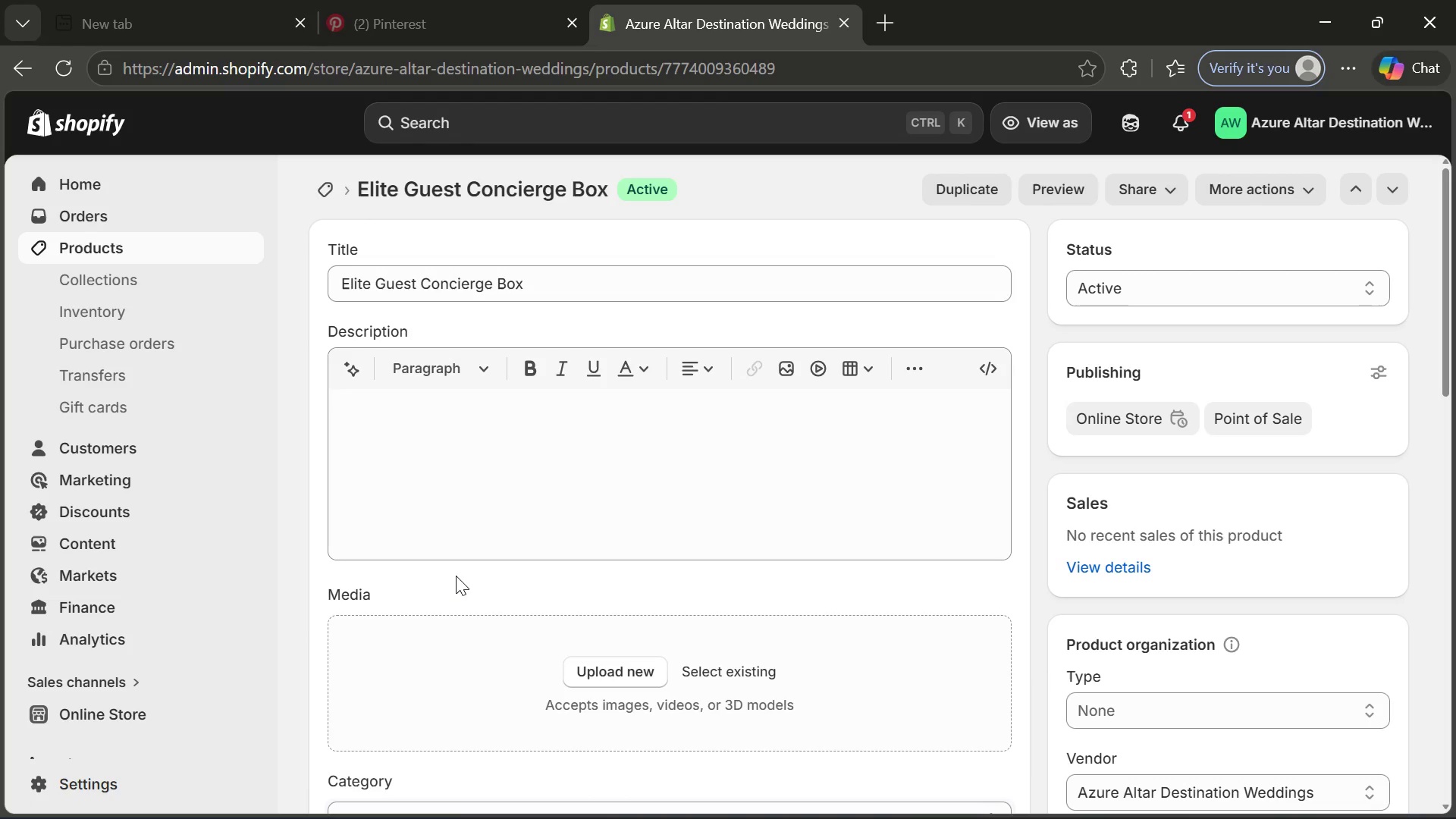 
left_click([467, 479])
 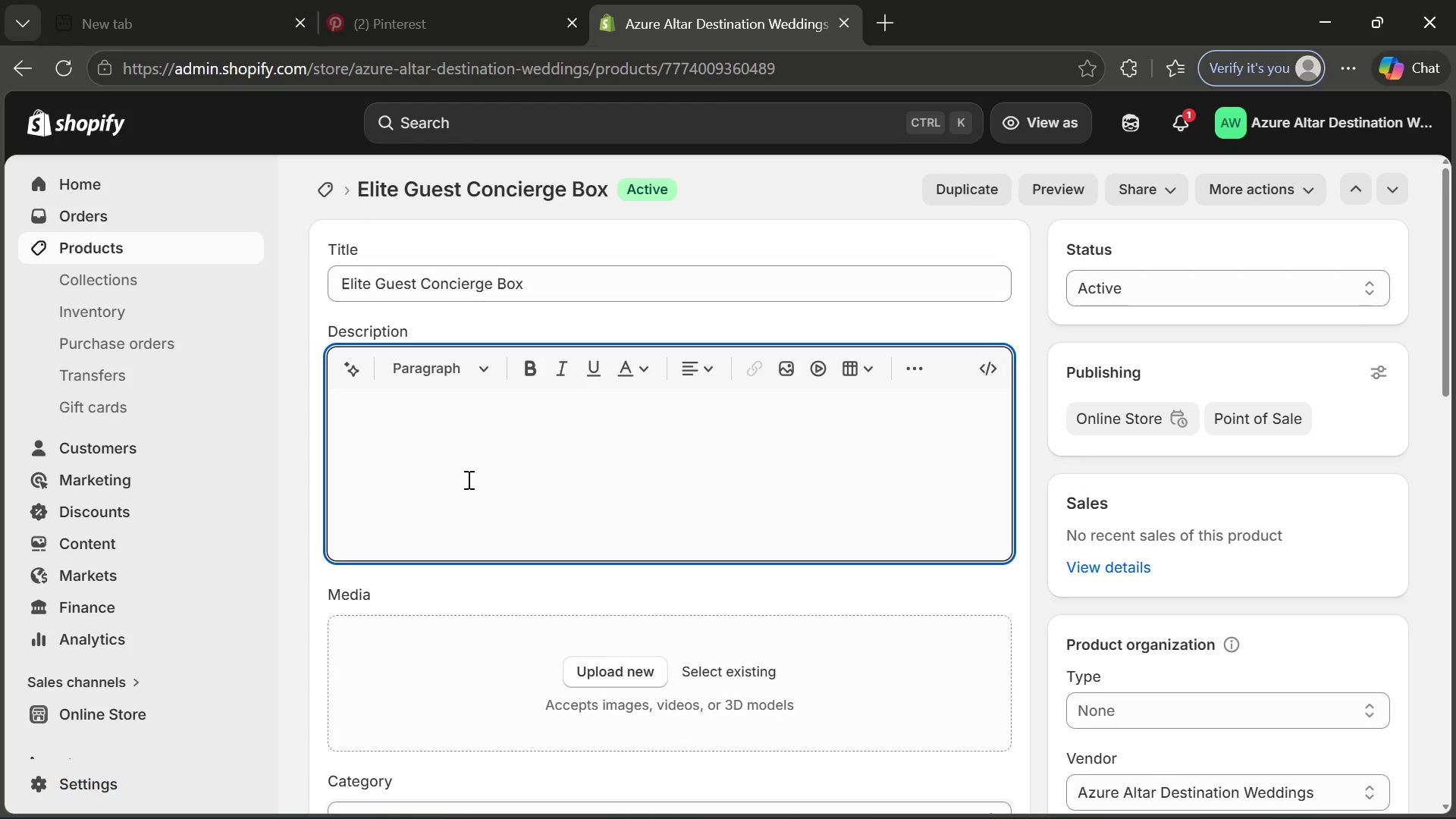 
wait(11.98)
 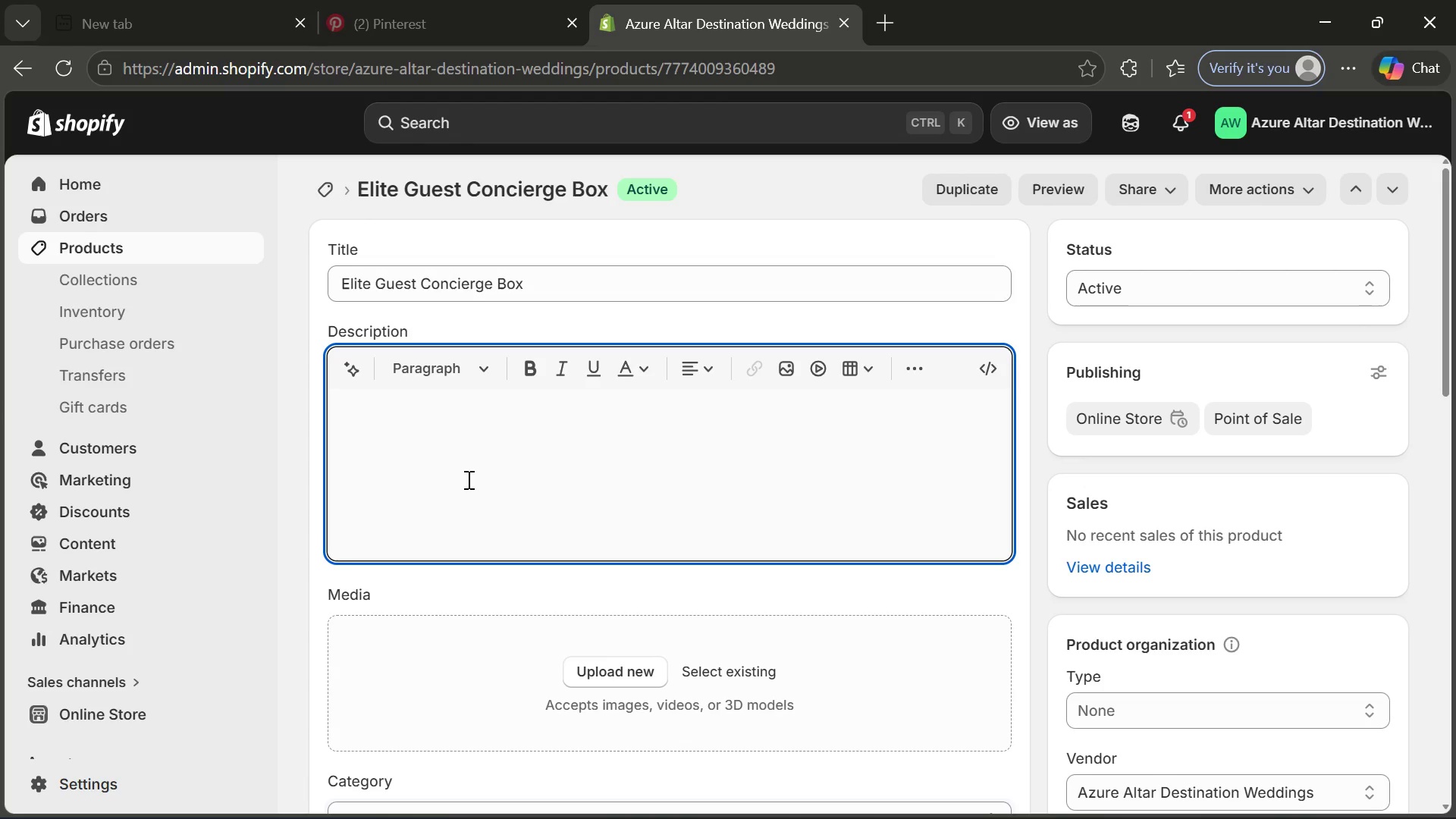 
key(CapsLock)
 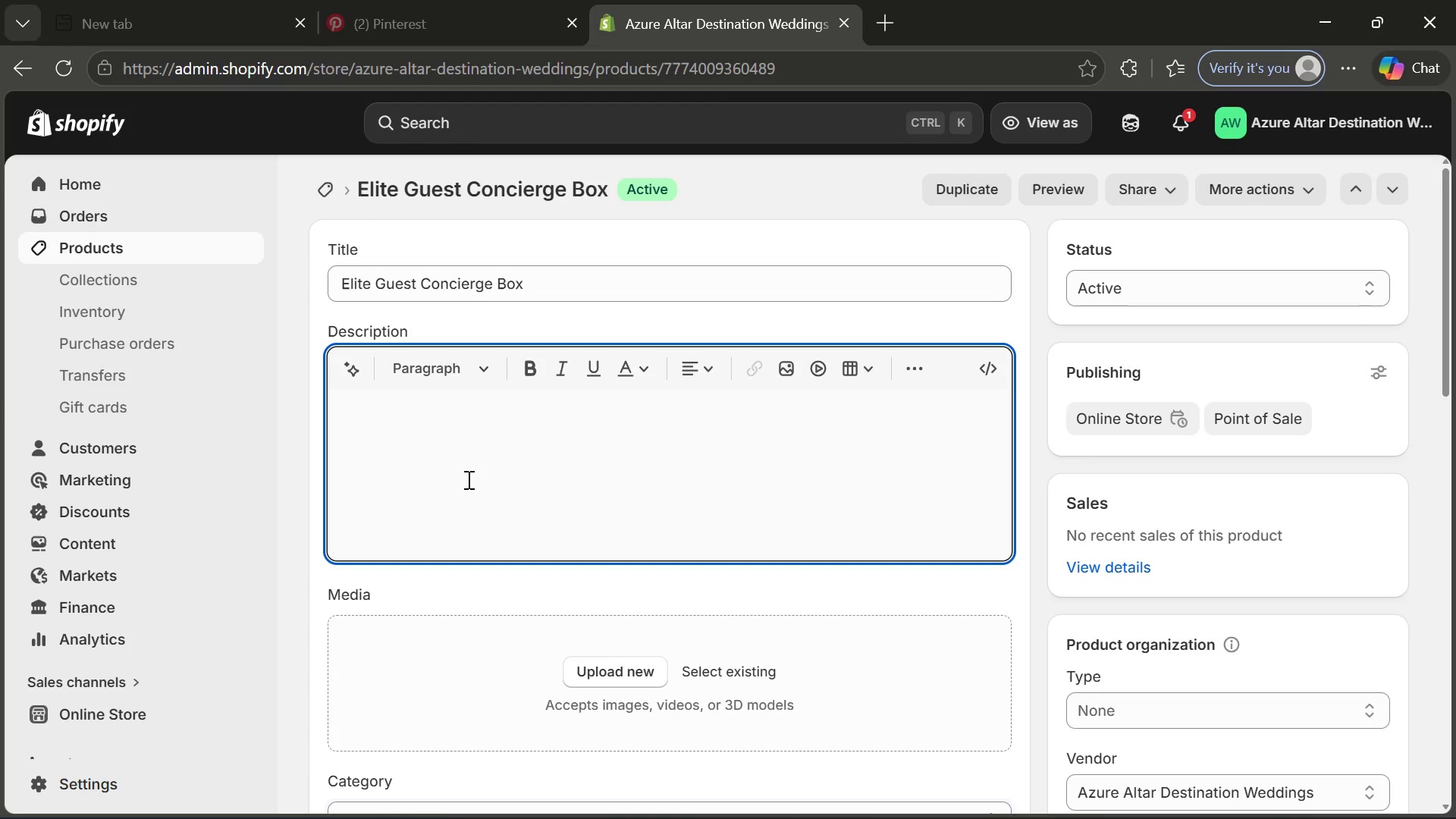 
wait(5.84)
 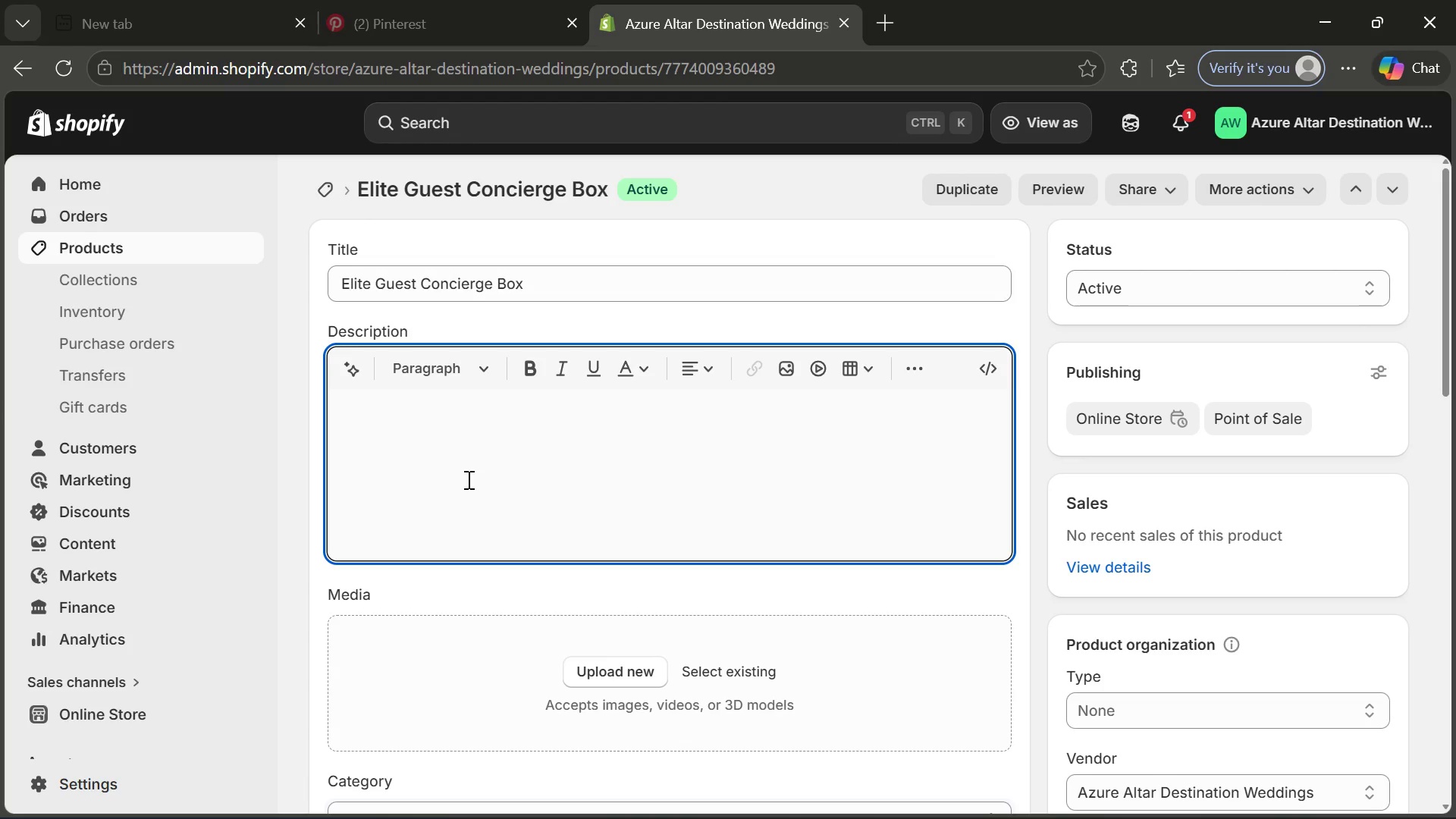 
type(Reserved for )
 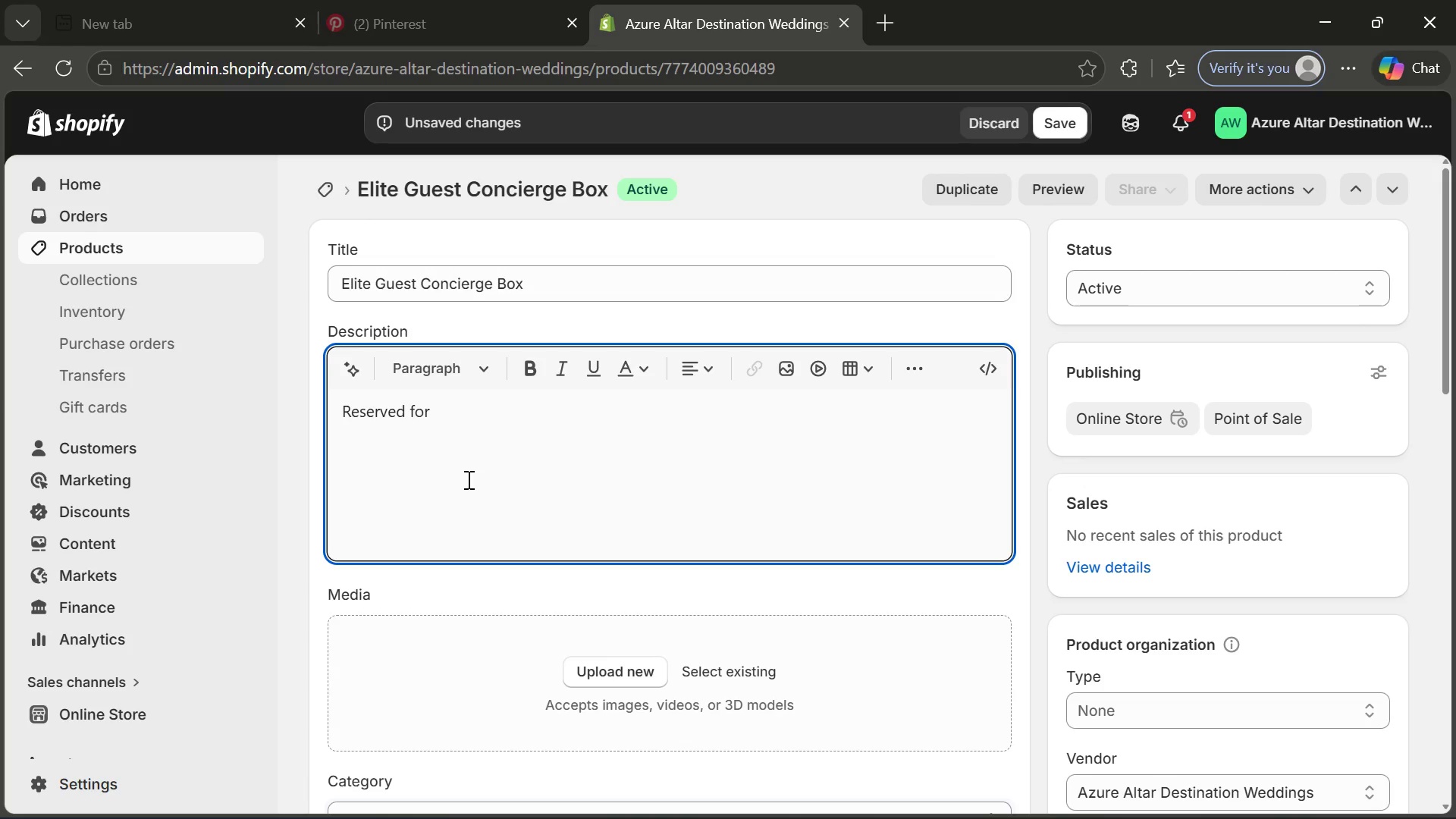 
type(parents, wedding)
 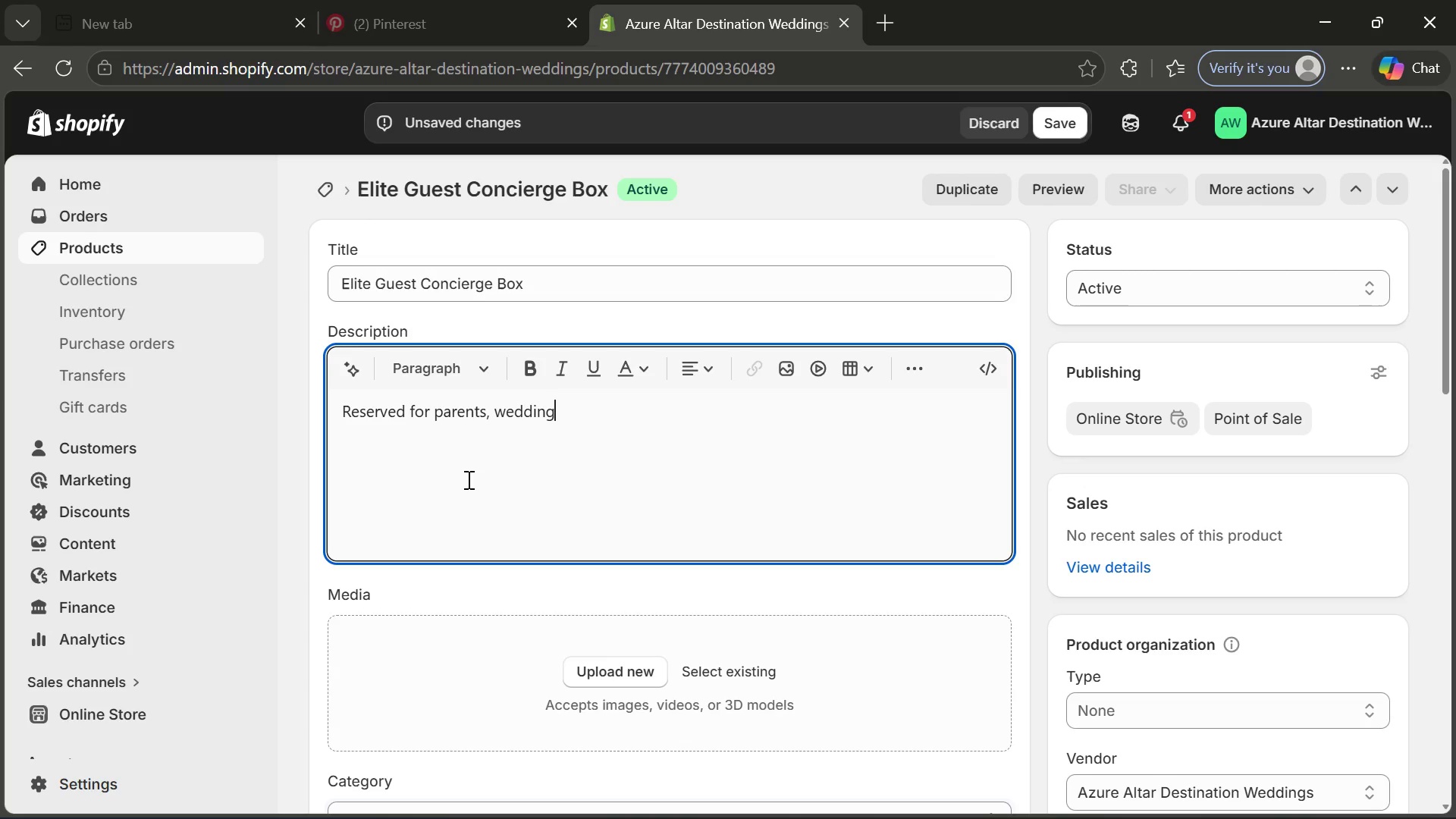 
wait(9.44)
 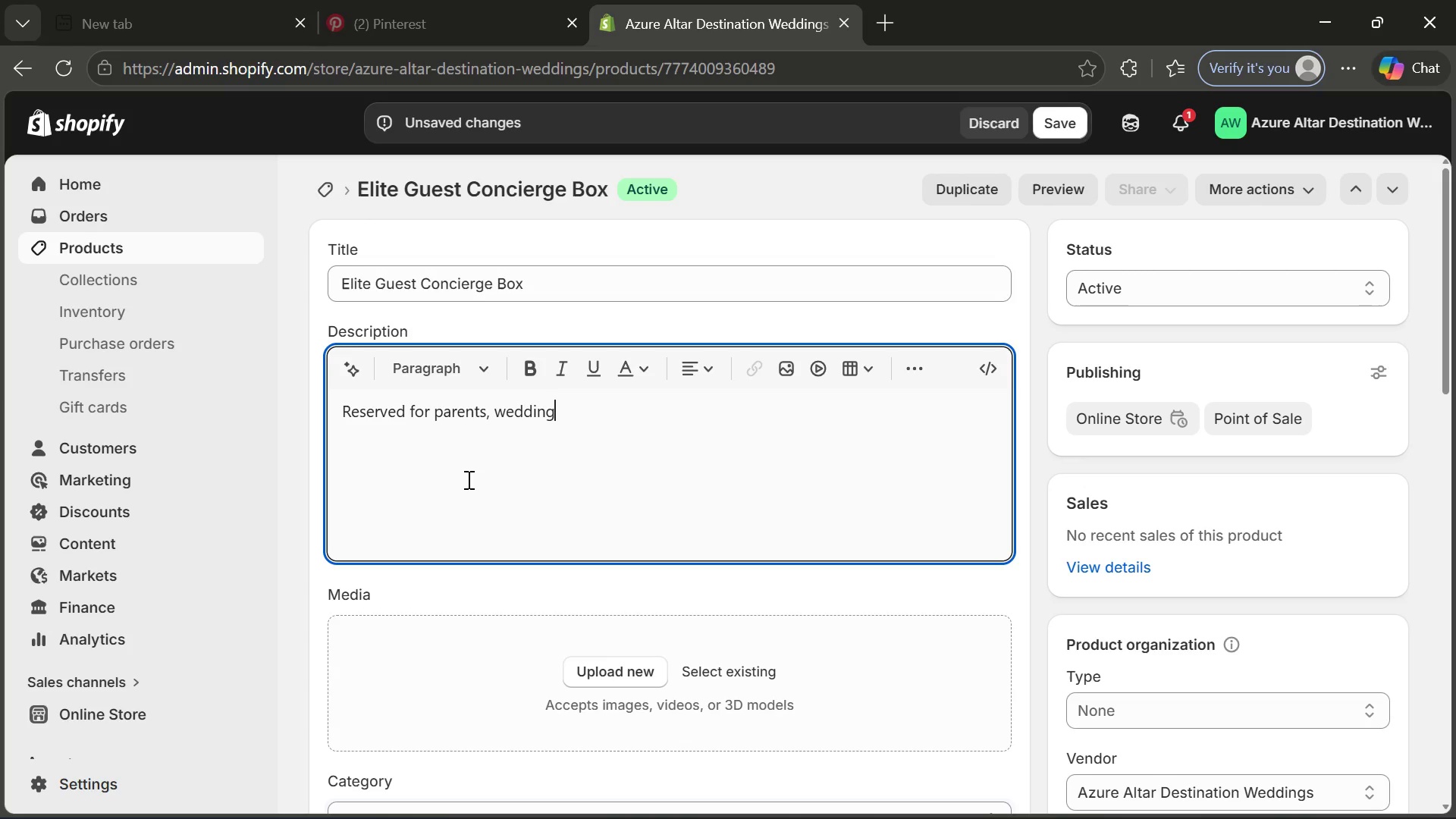 
type( party)
 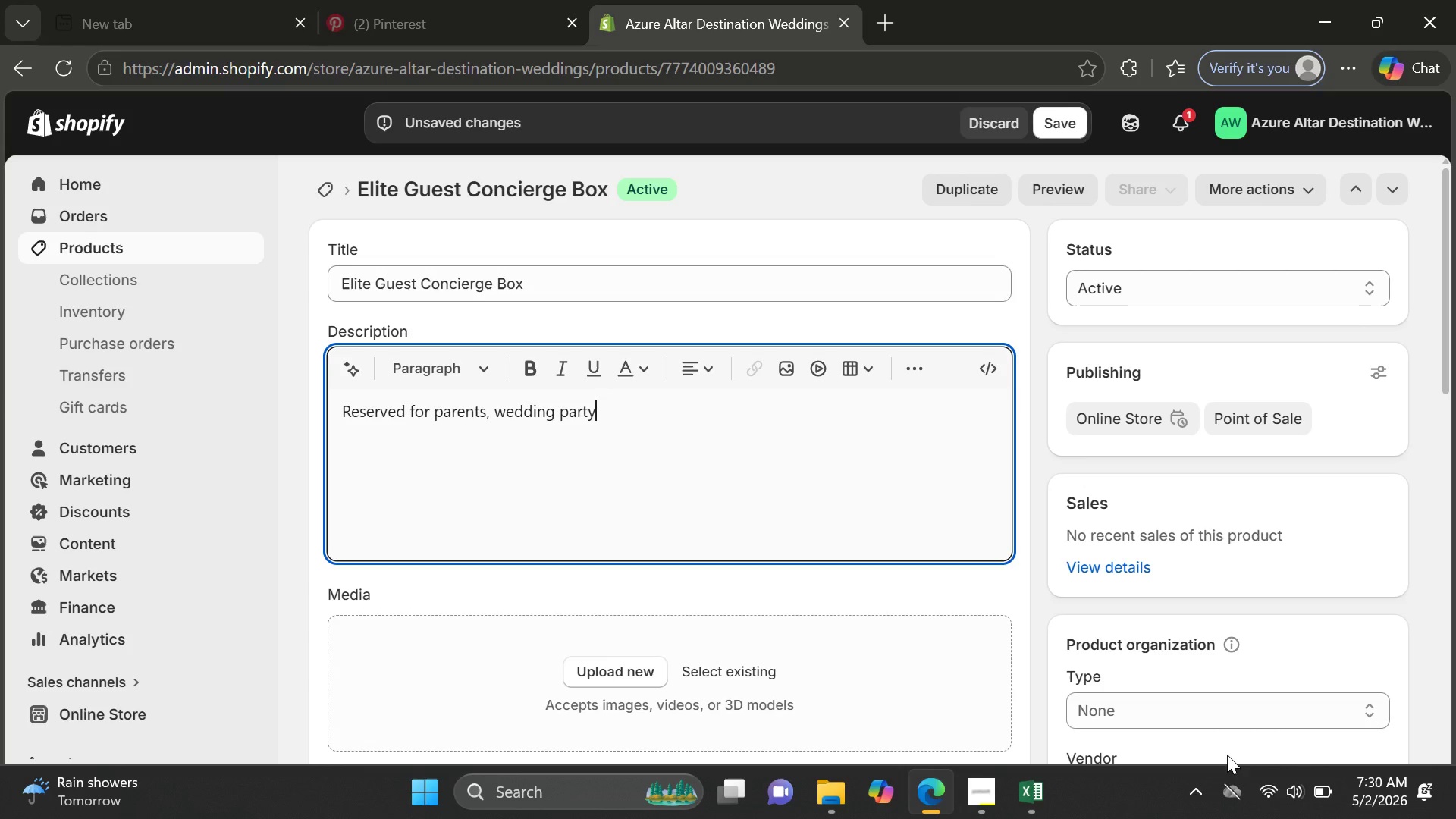 
wait(5.92)
 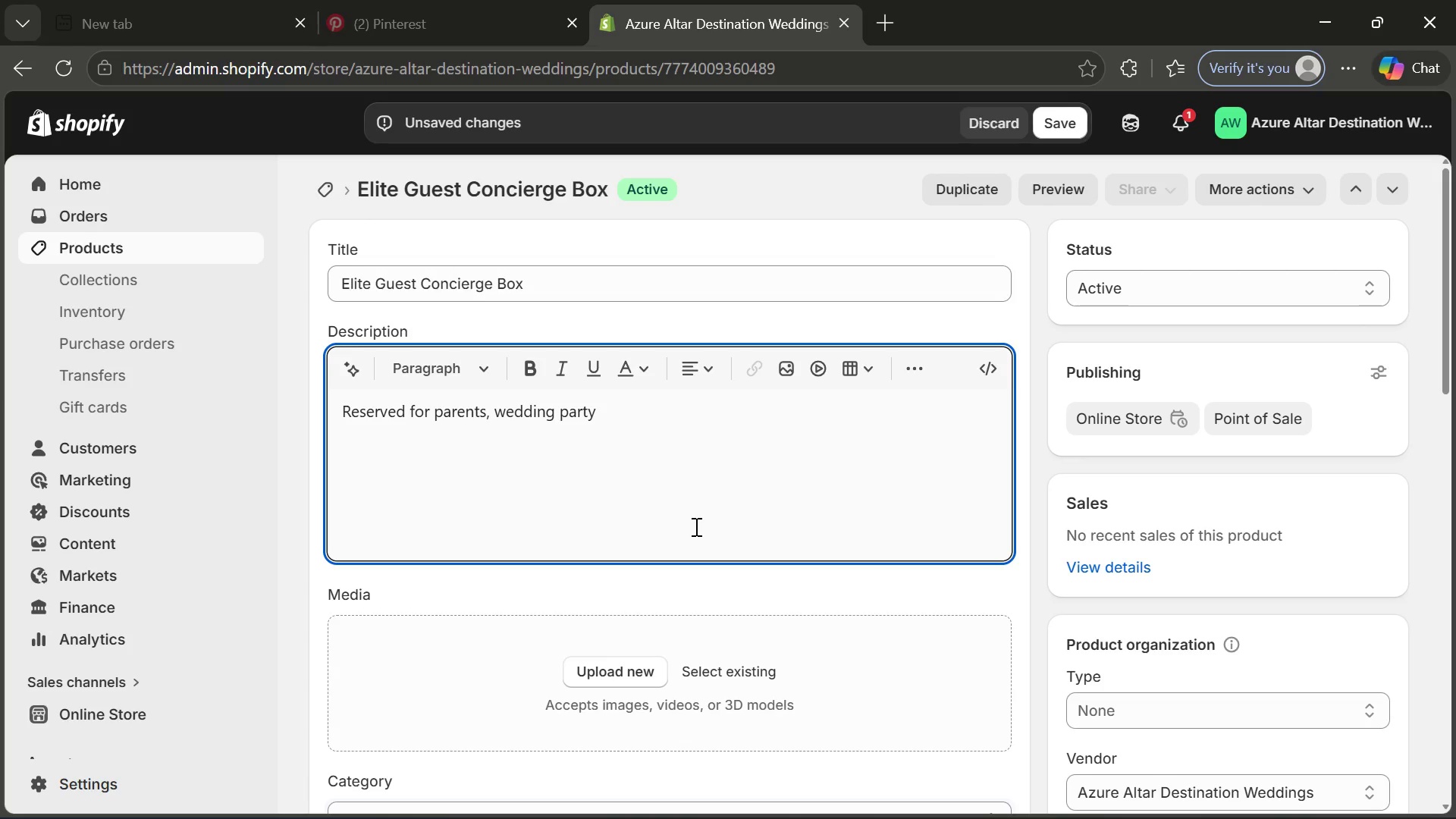 
left_click([1274, 808])
 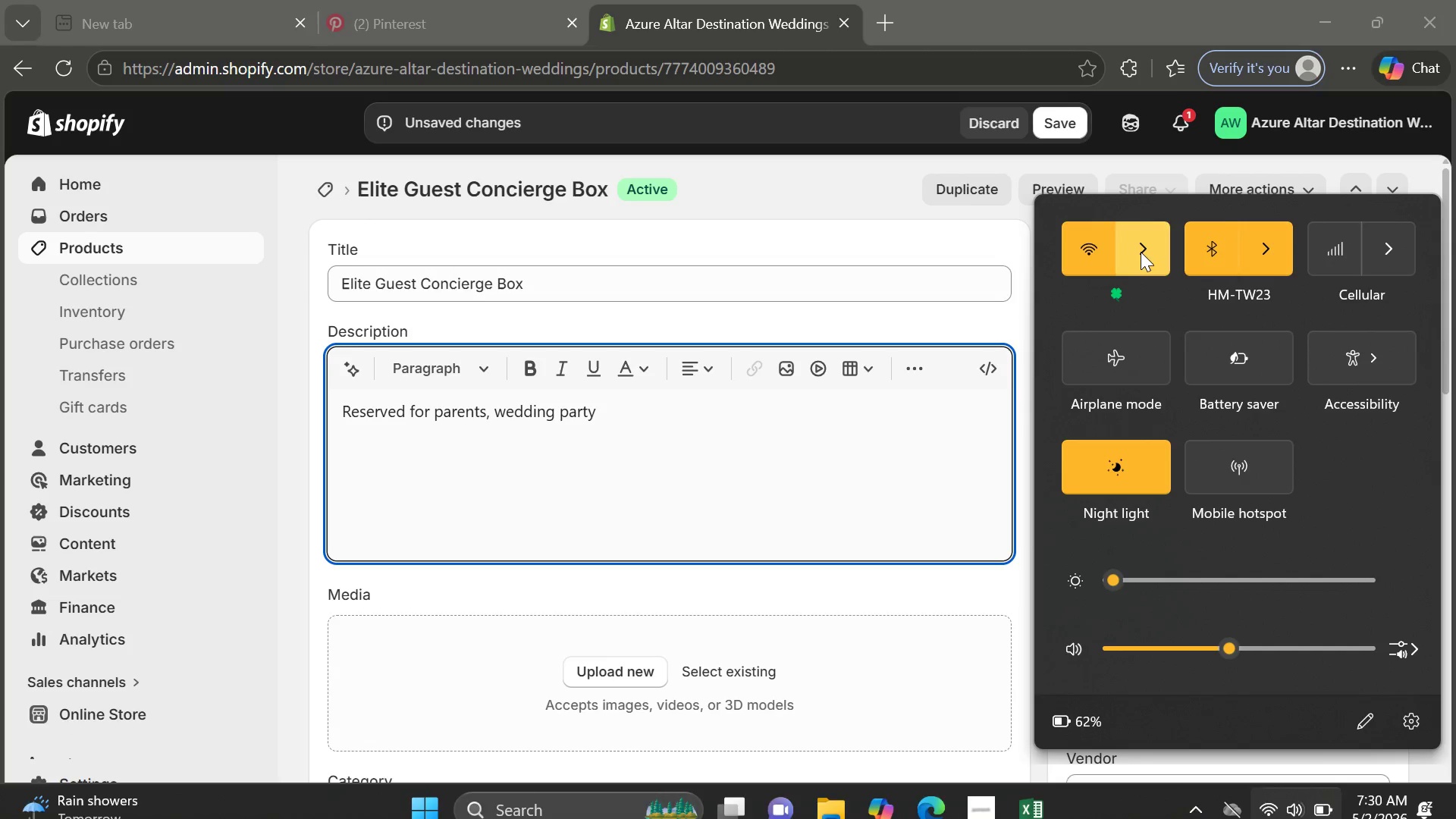 
left_click([1141, 249])
 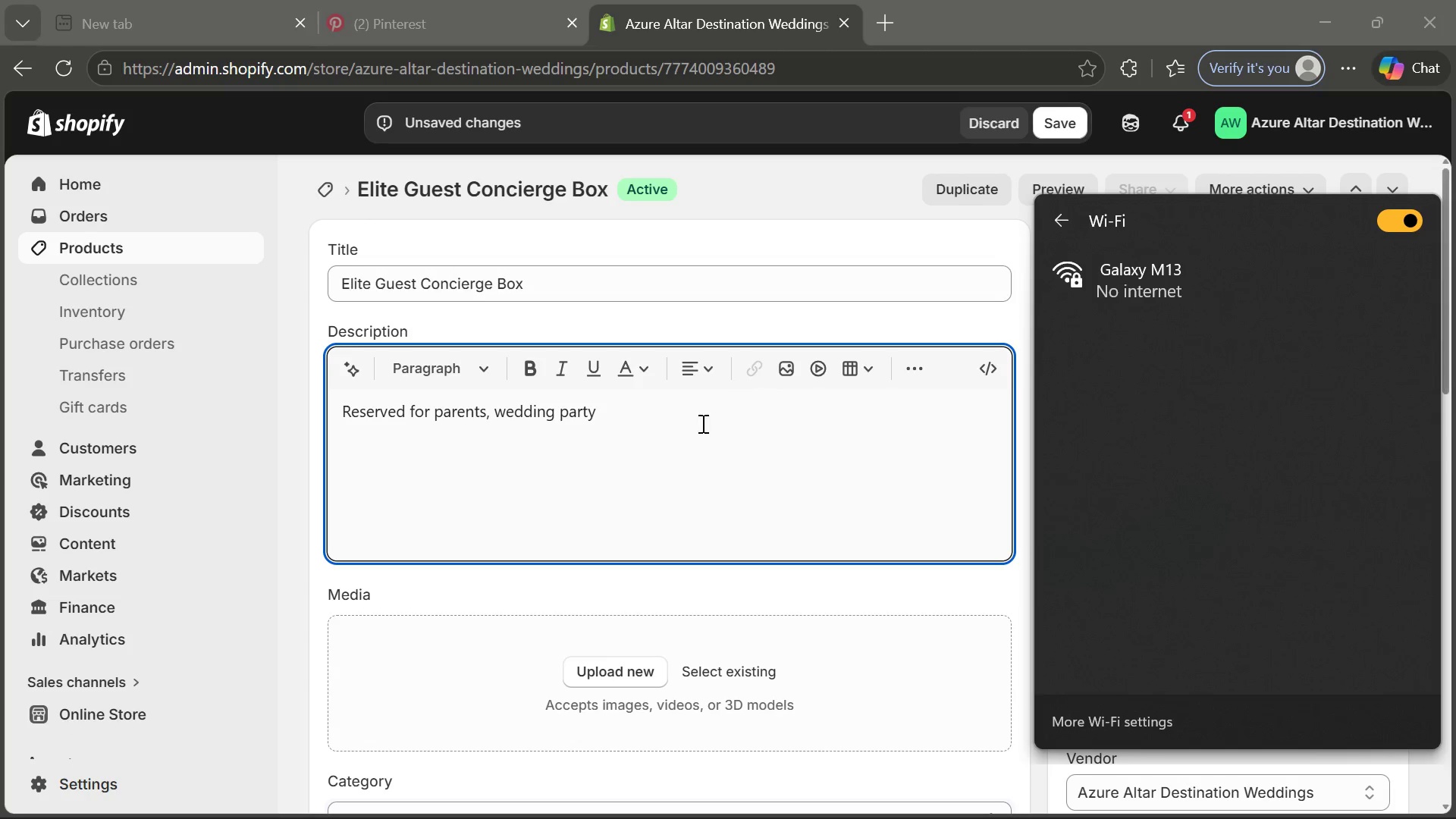 
left_click([689, 433])
 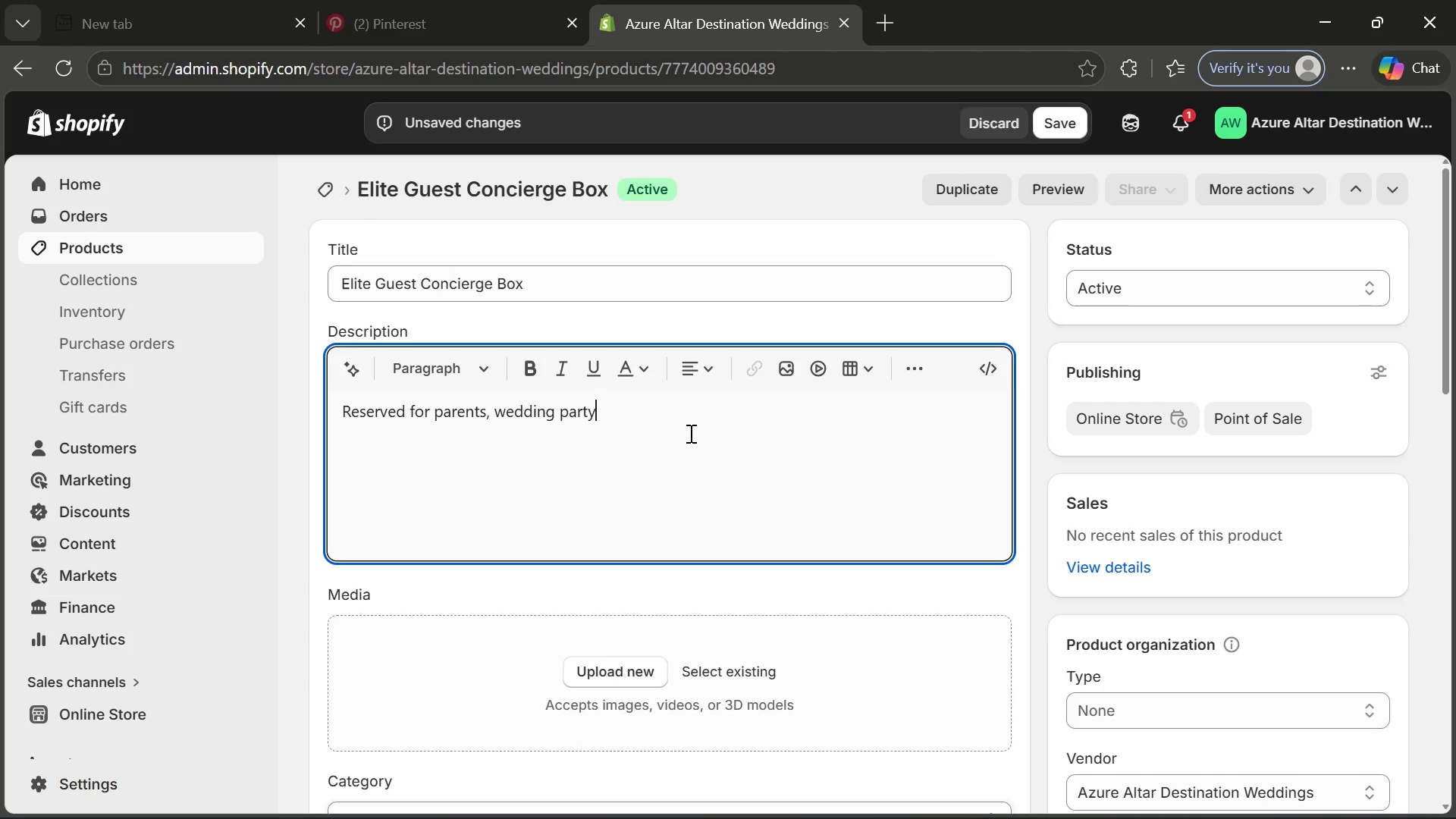 
wait(5.81)
 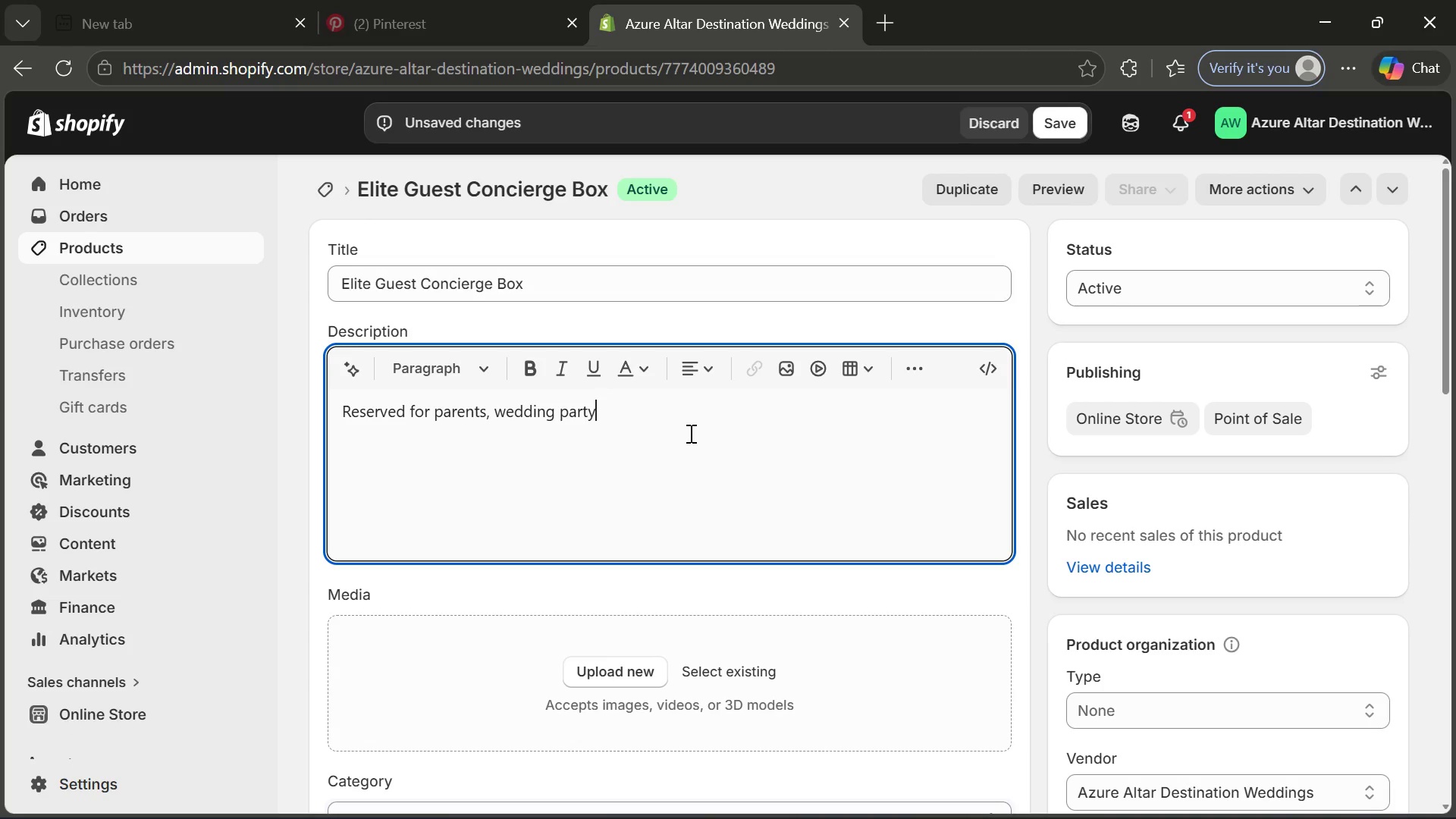 
type( members, or guests)
 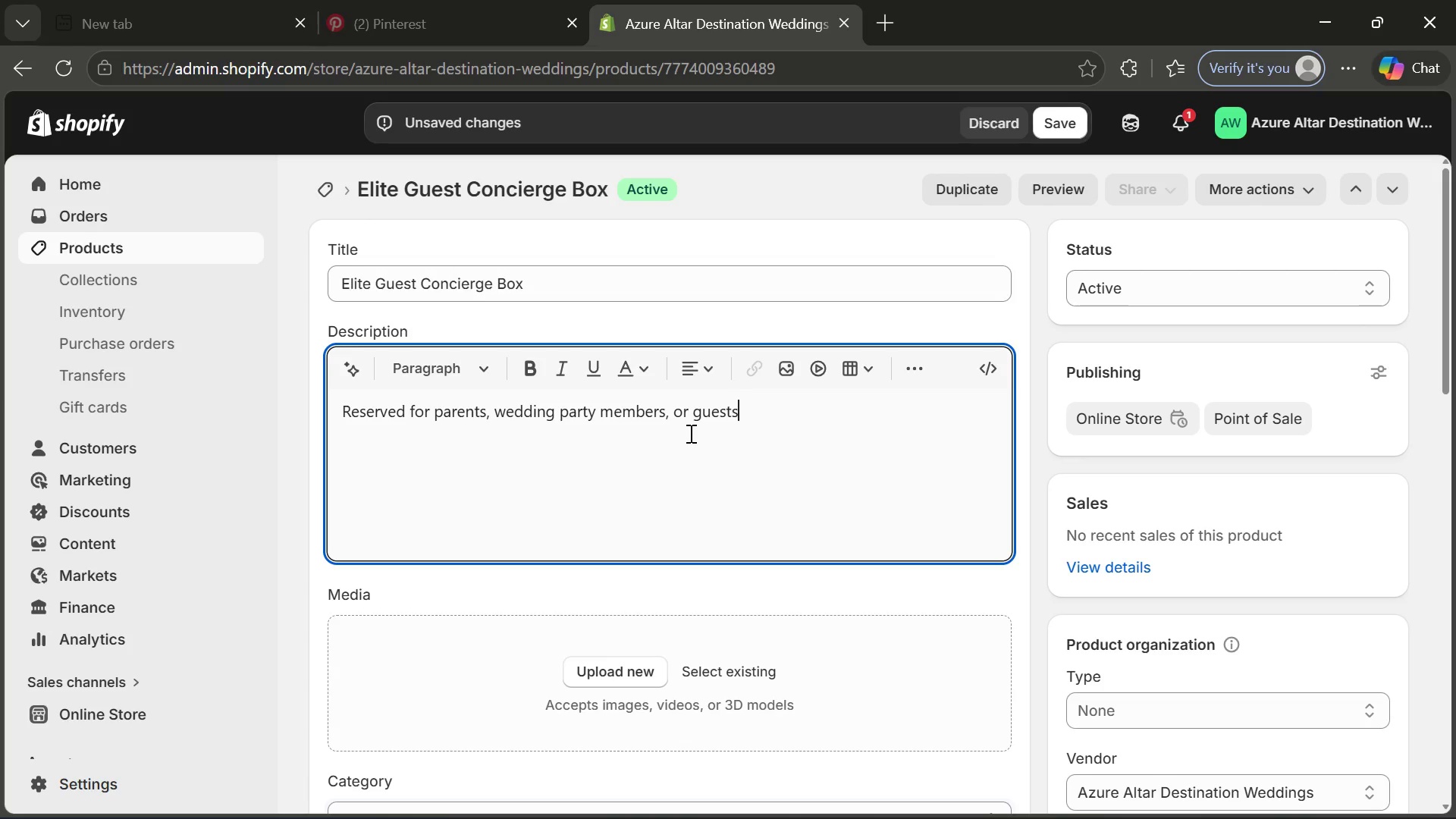 
type( traveling the farthest distance. Thr)
key(Backspace)
type(e )
 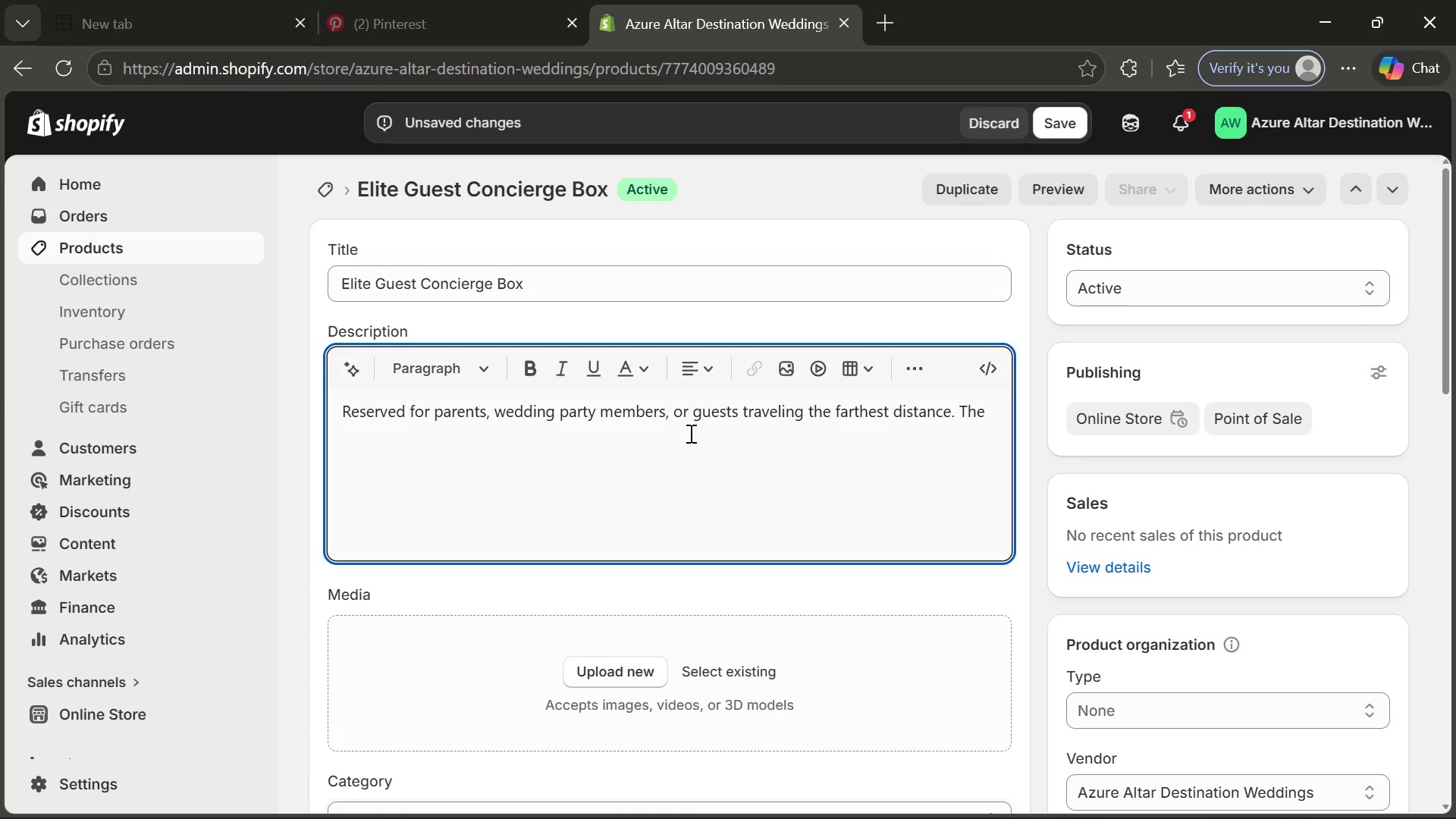 
type(Elite Guest Concierge Box removes every single friction point of travek)
key(Backspace)
type(l, functioning less like a gis)
key(Backspace)
type(ft and more like a personal assistant delivered)
 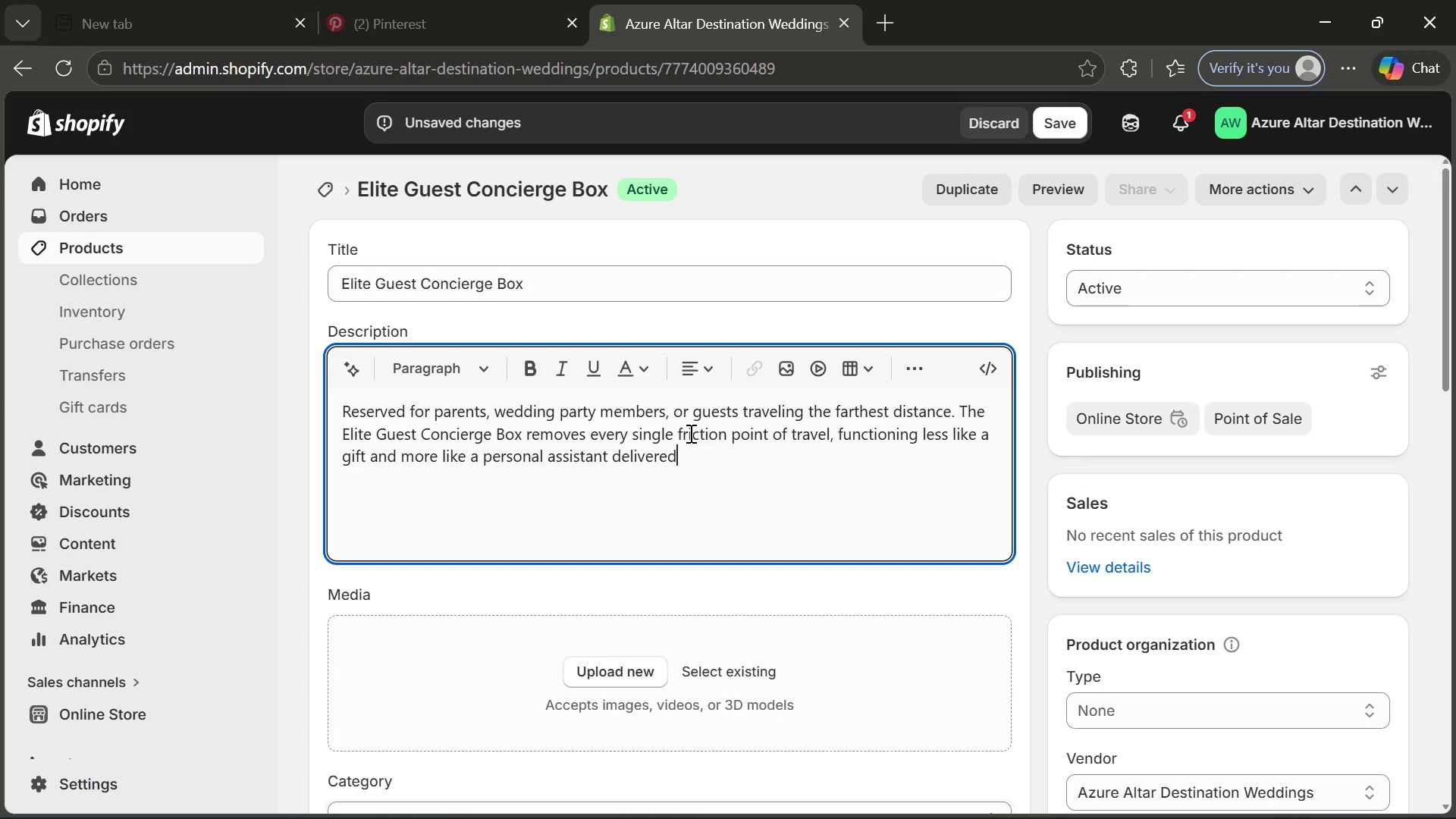 
wait(25.95)
 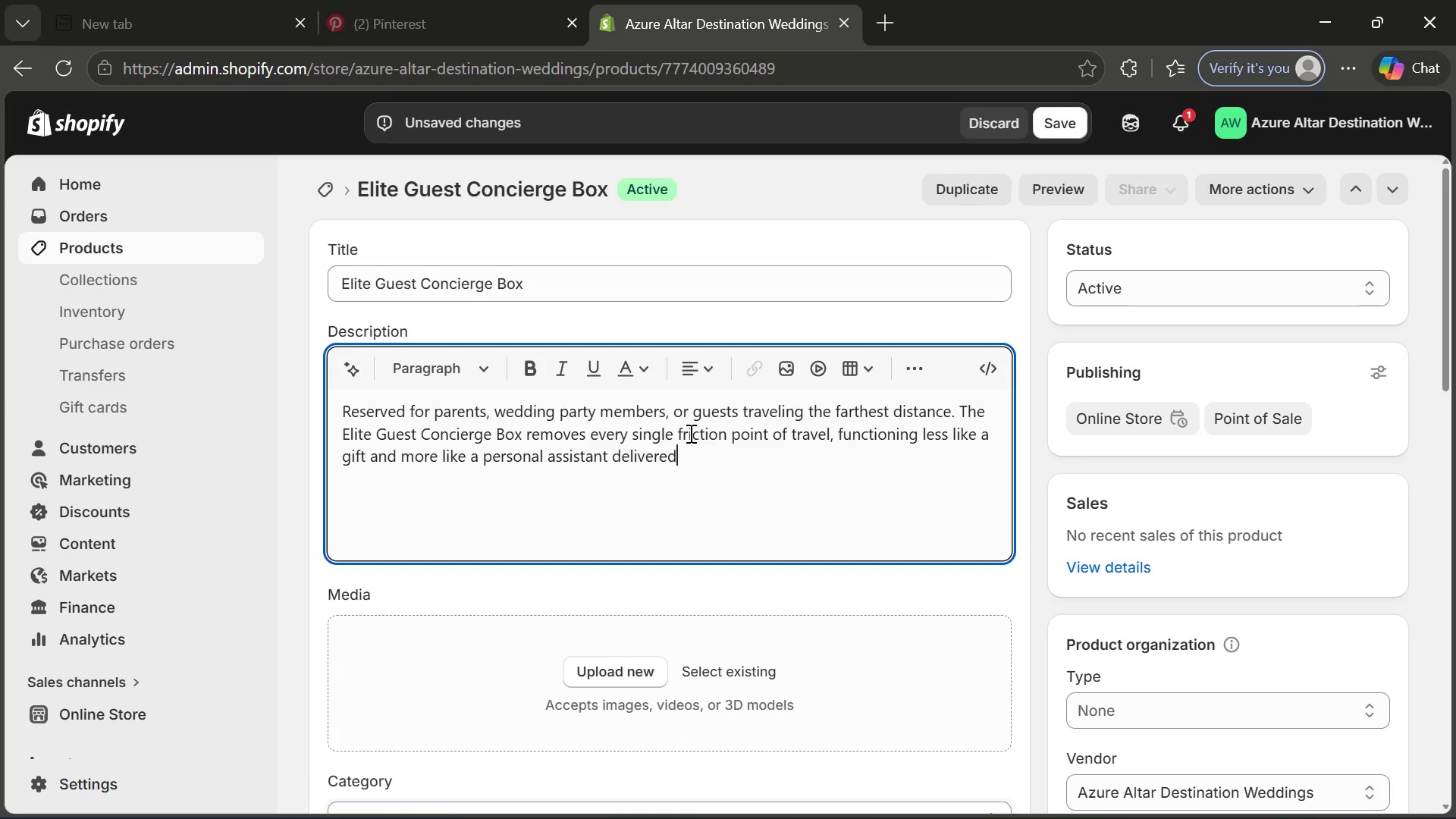 
type( directly to the hotel room.)
 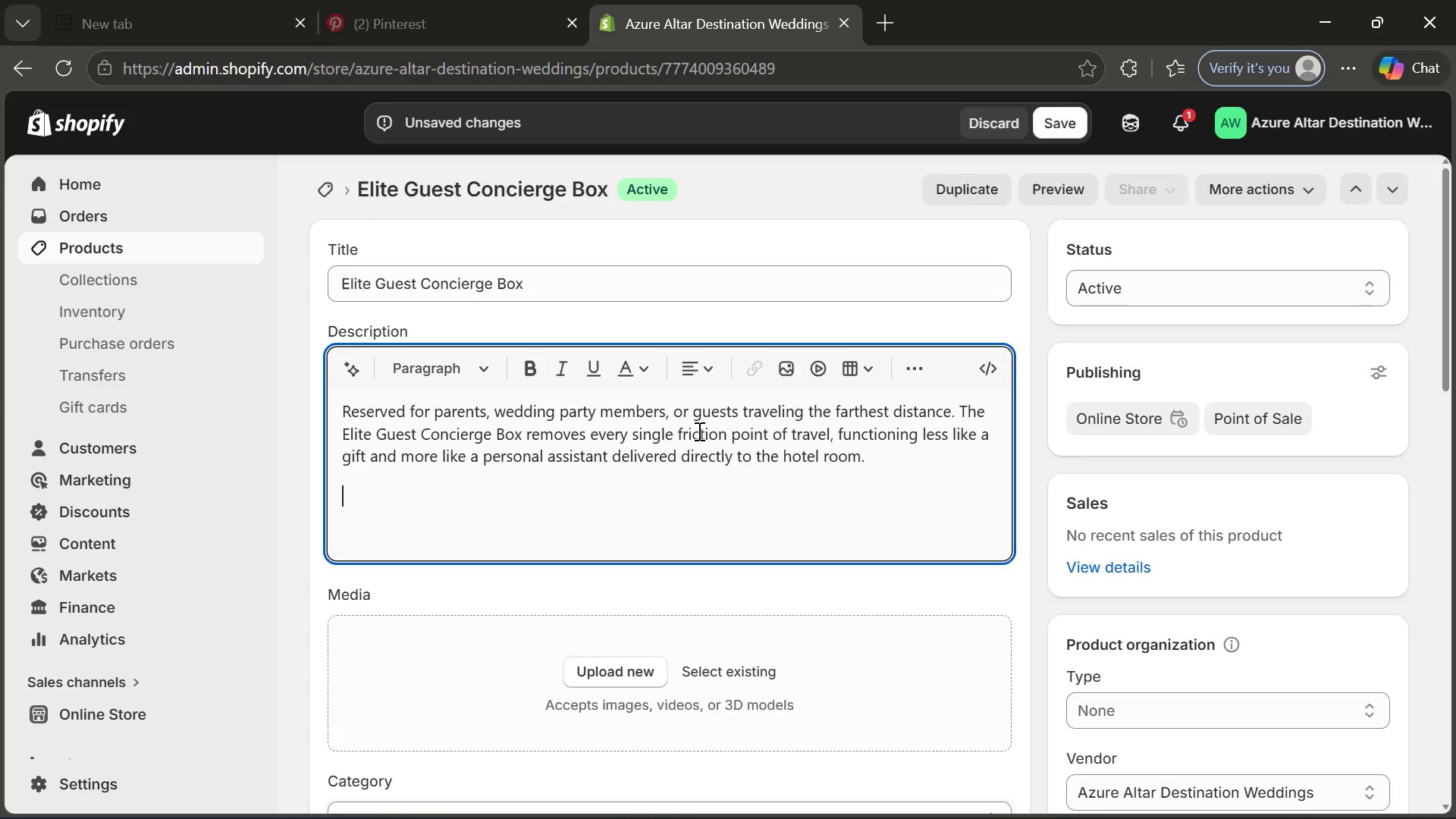 
key(Enter)
 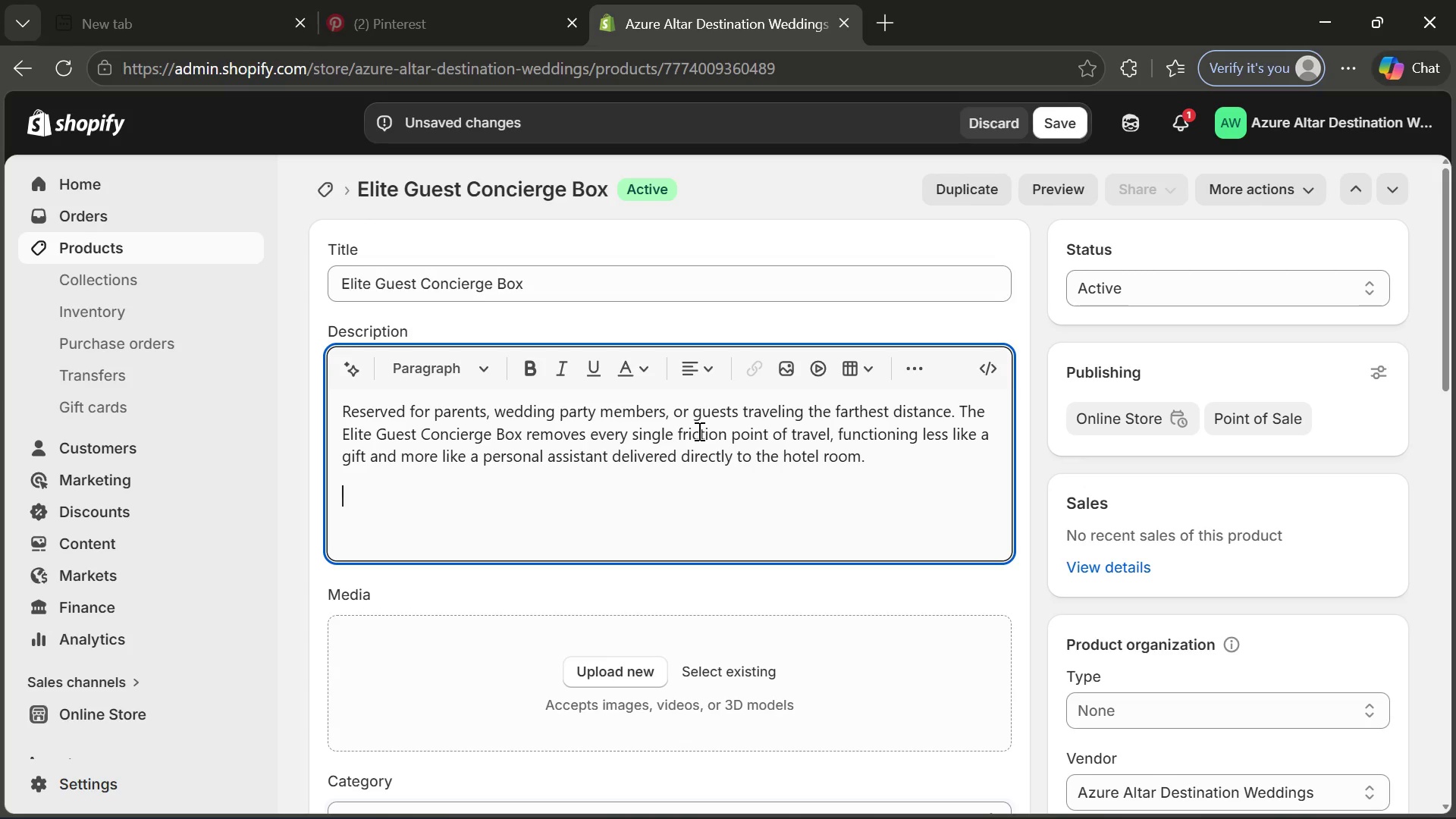 
type(The crown jewel is a dedic)
 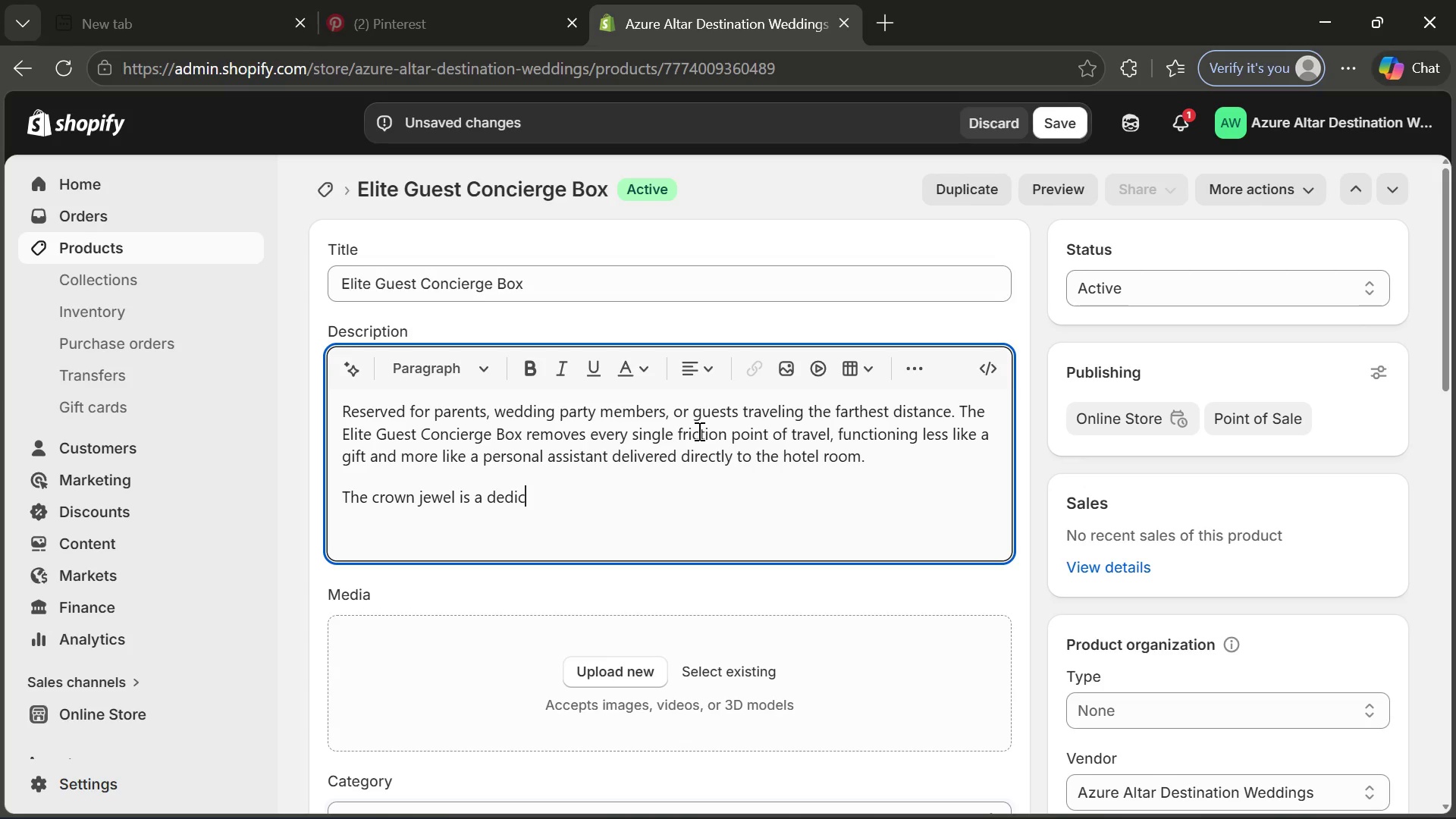 
wait(11.48)
 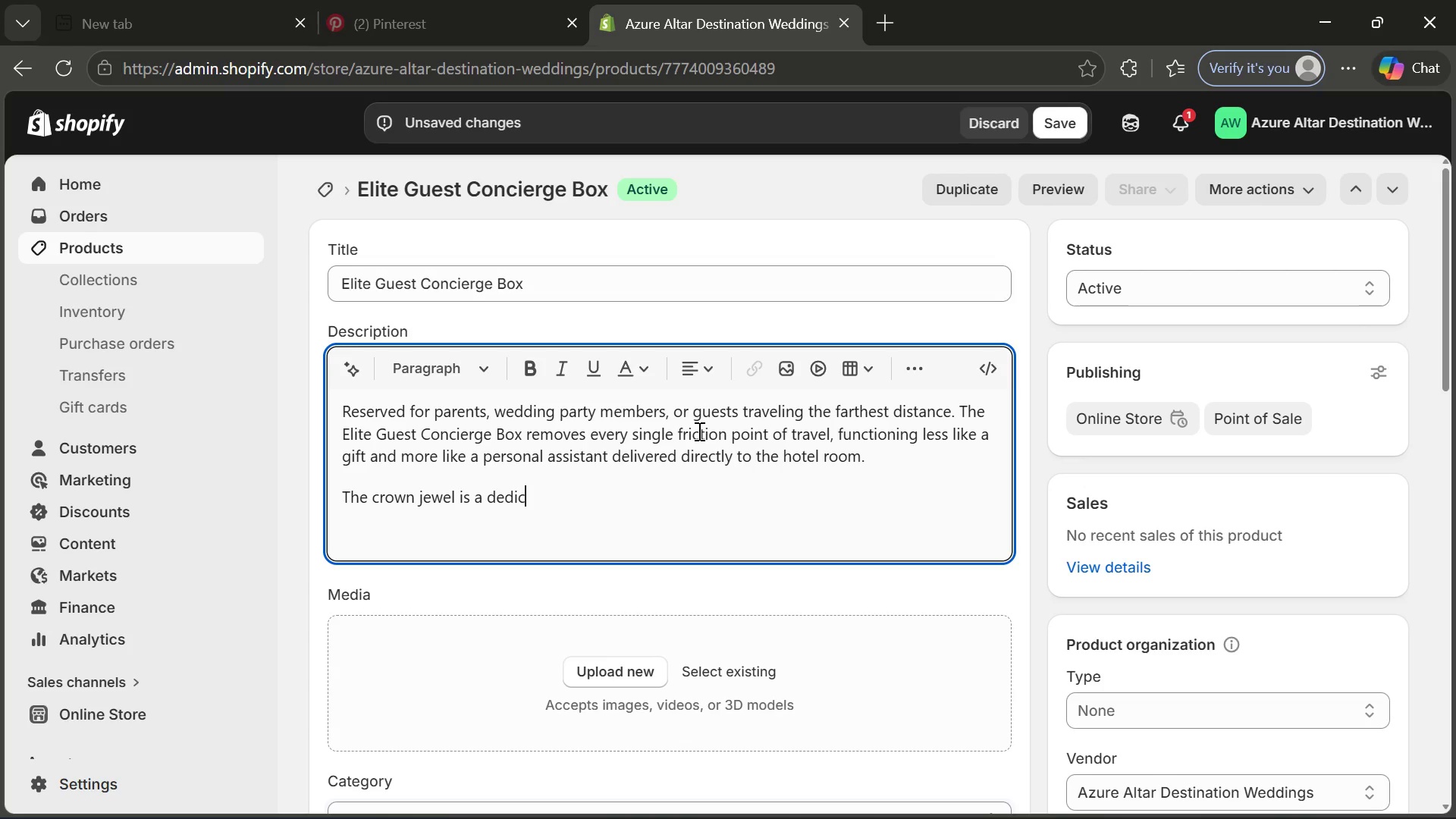 
type(ated )
 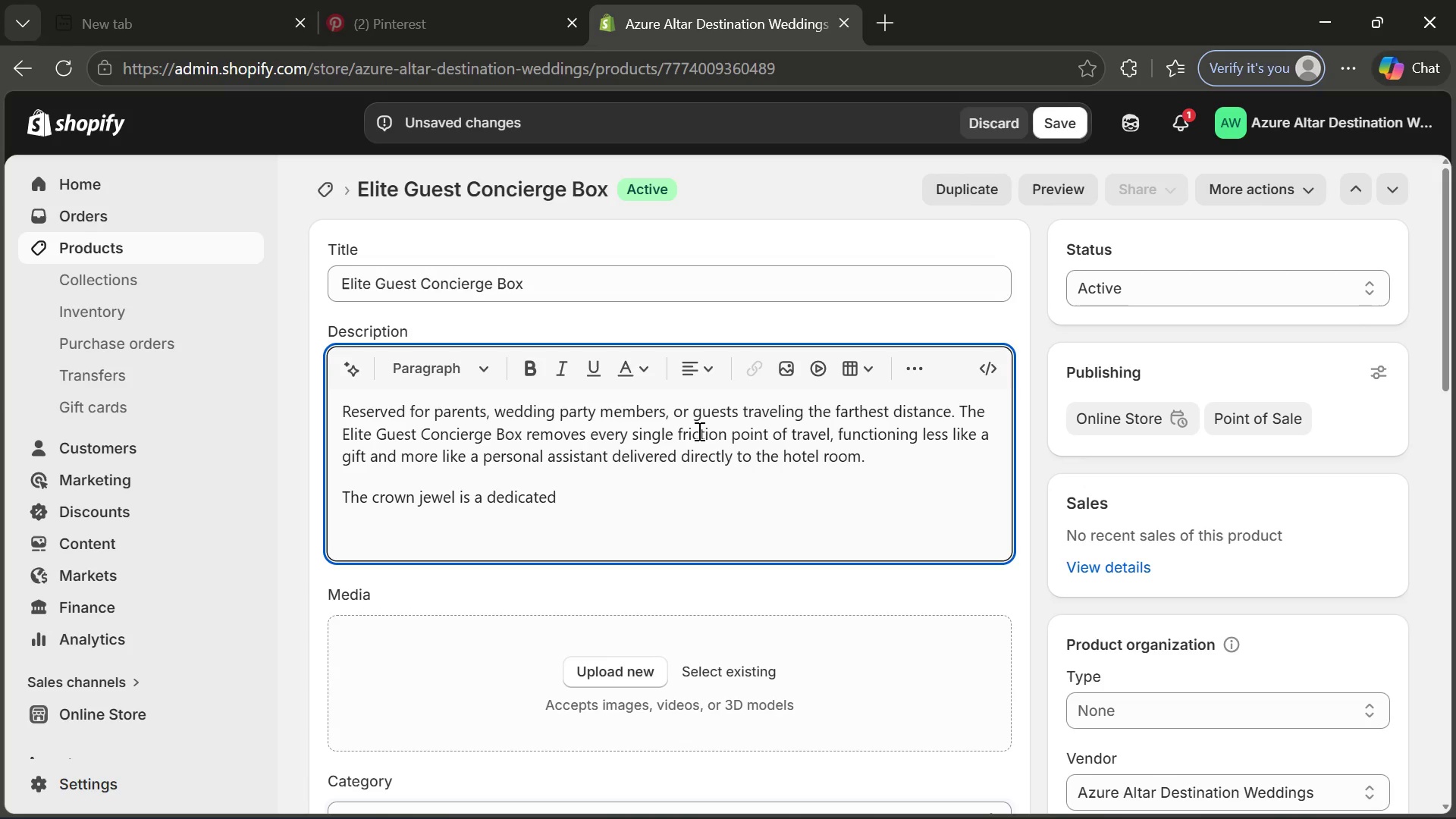 
wait(9.67)
 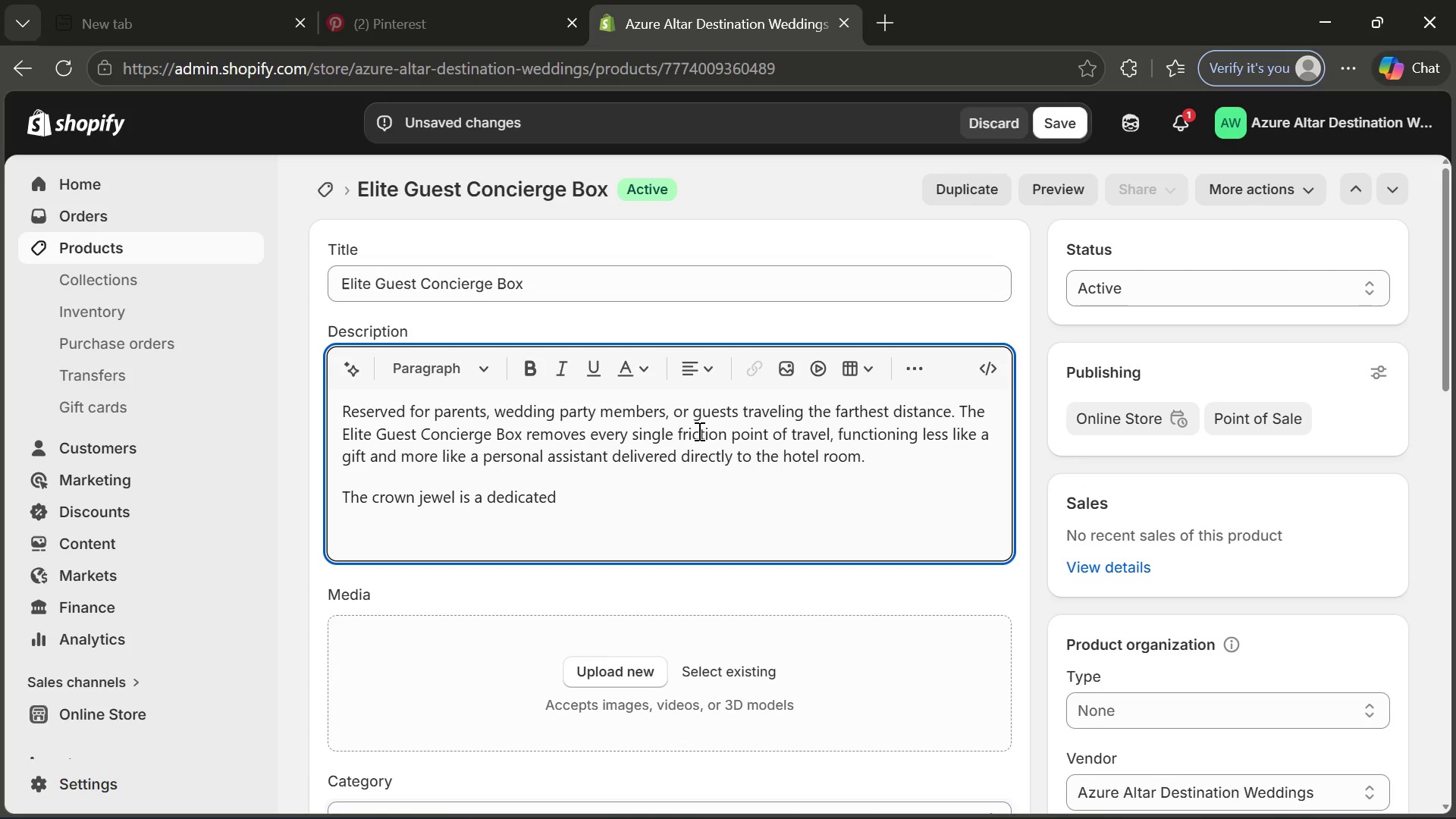 
key(C)
 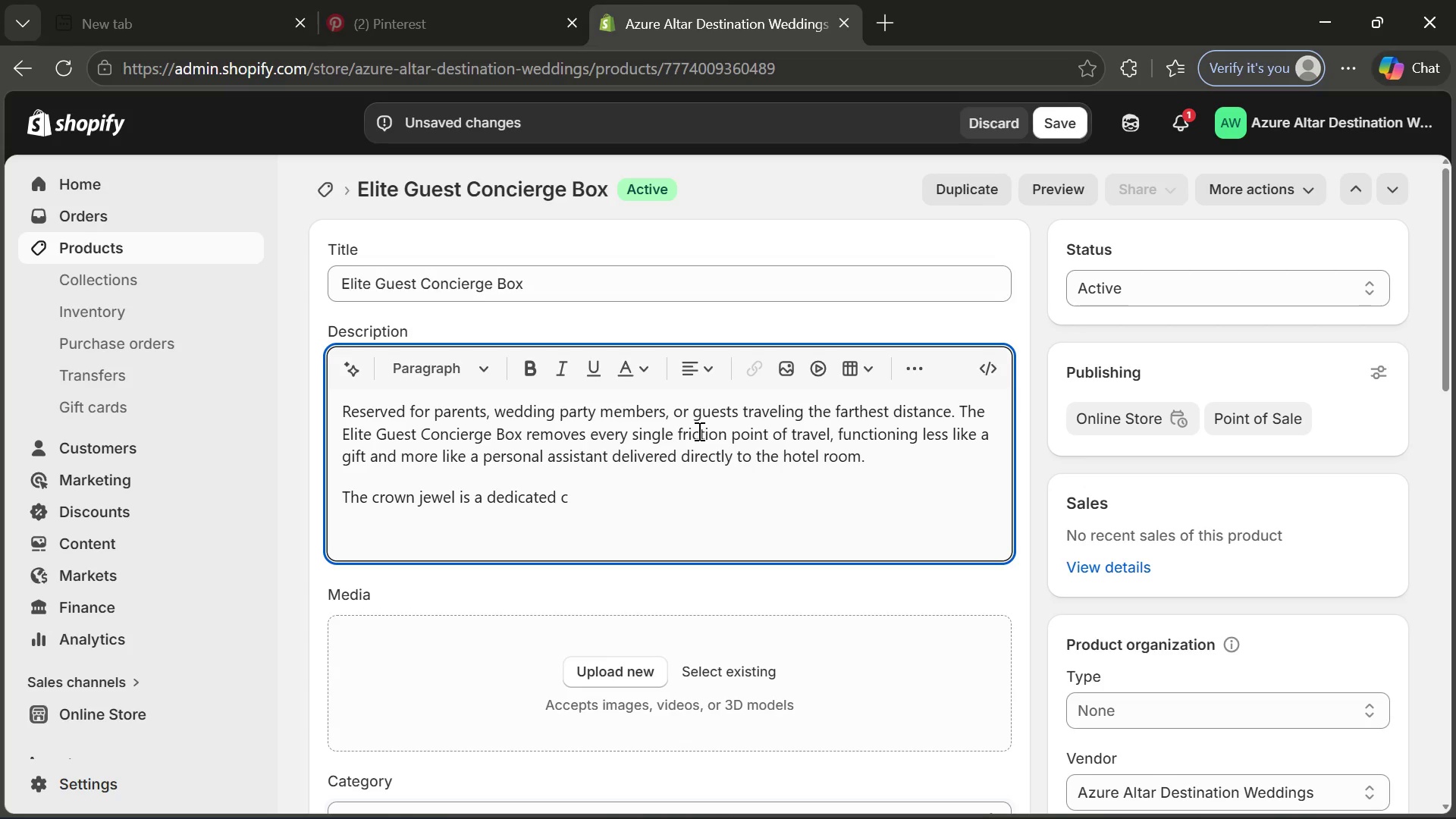 
wait(27.77)
 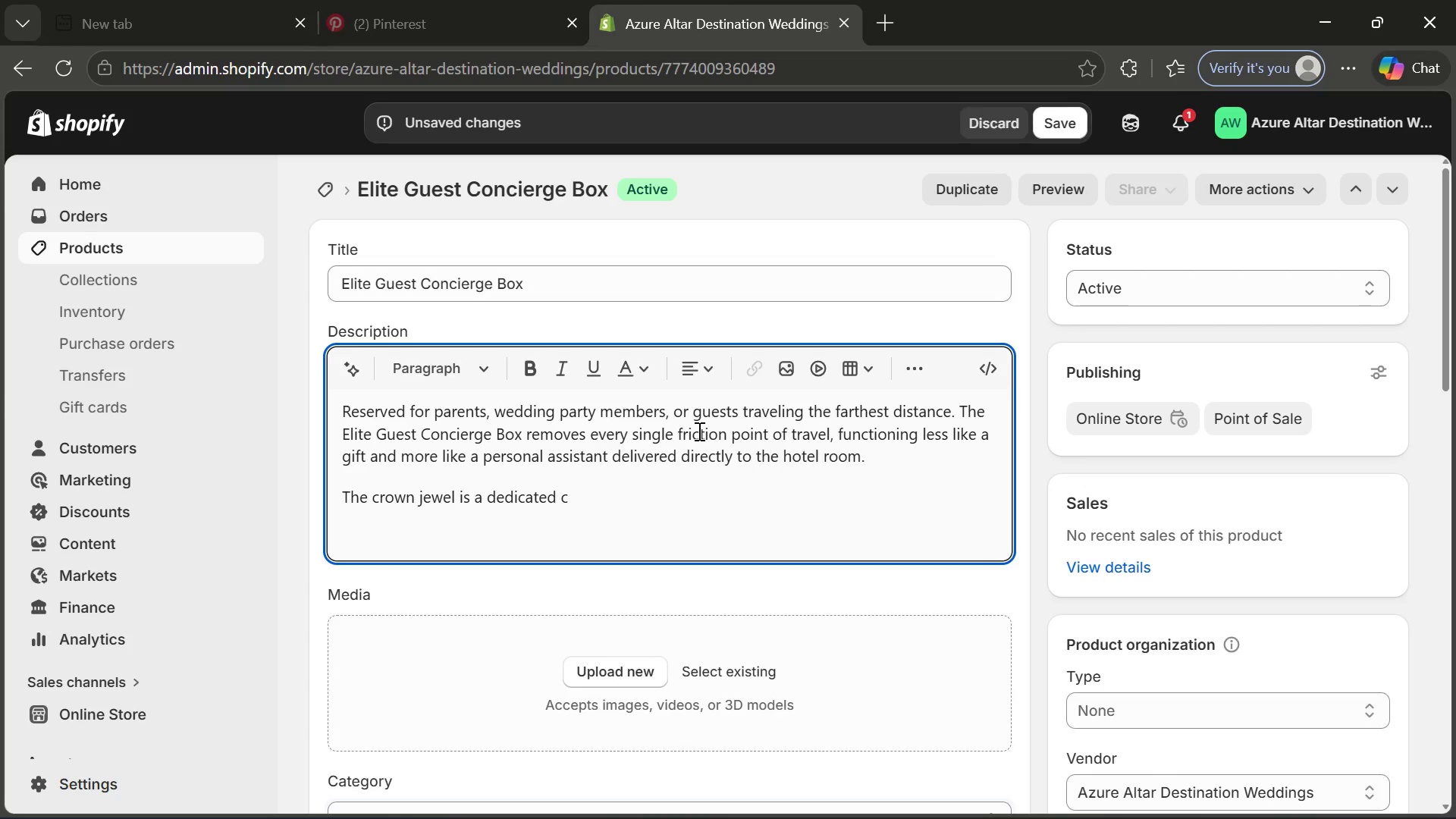 
key(O)
 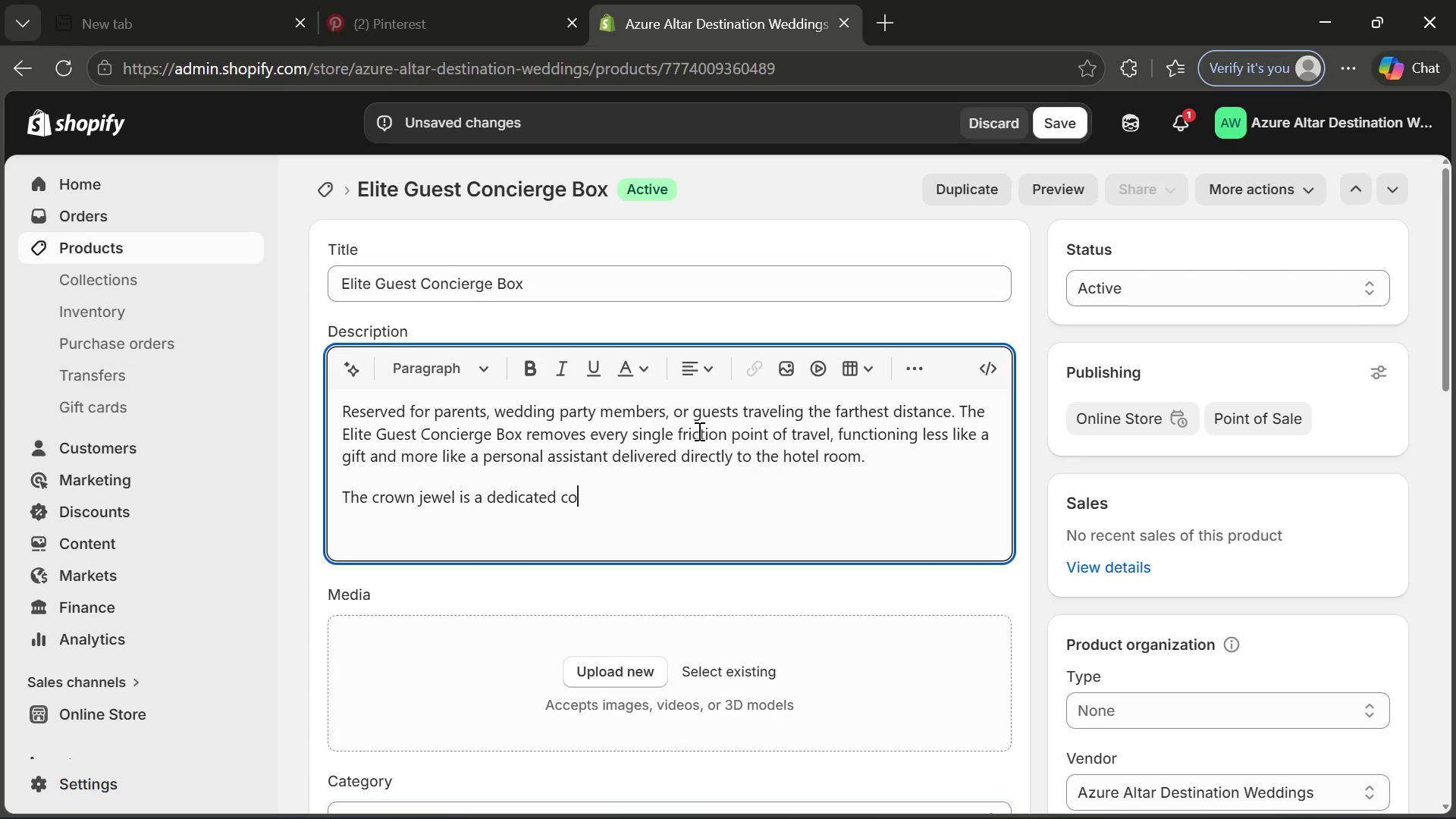 
wait(5.27)
 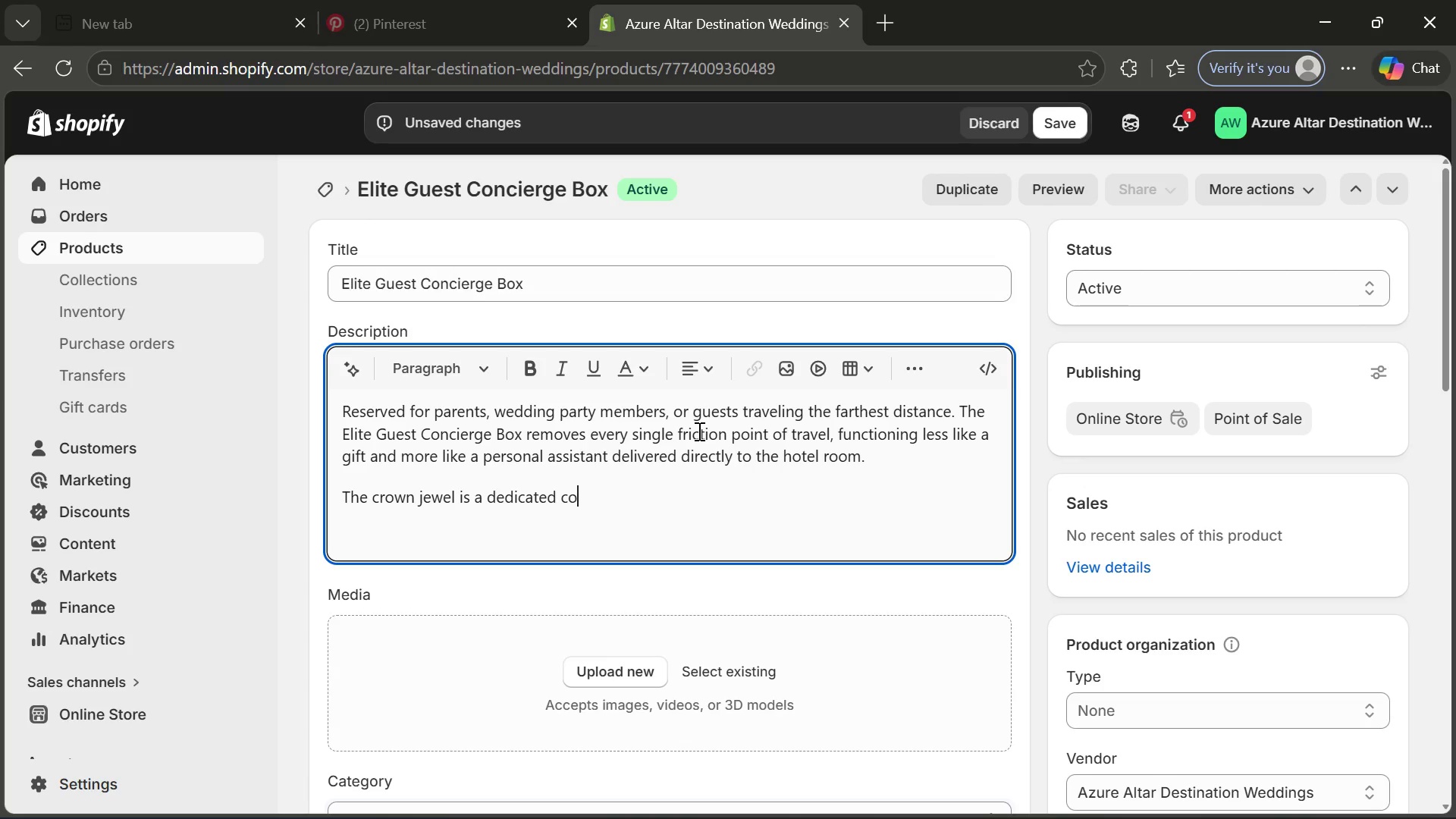 
type(ncie)
 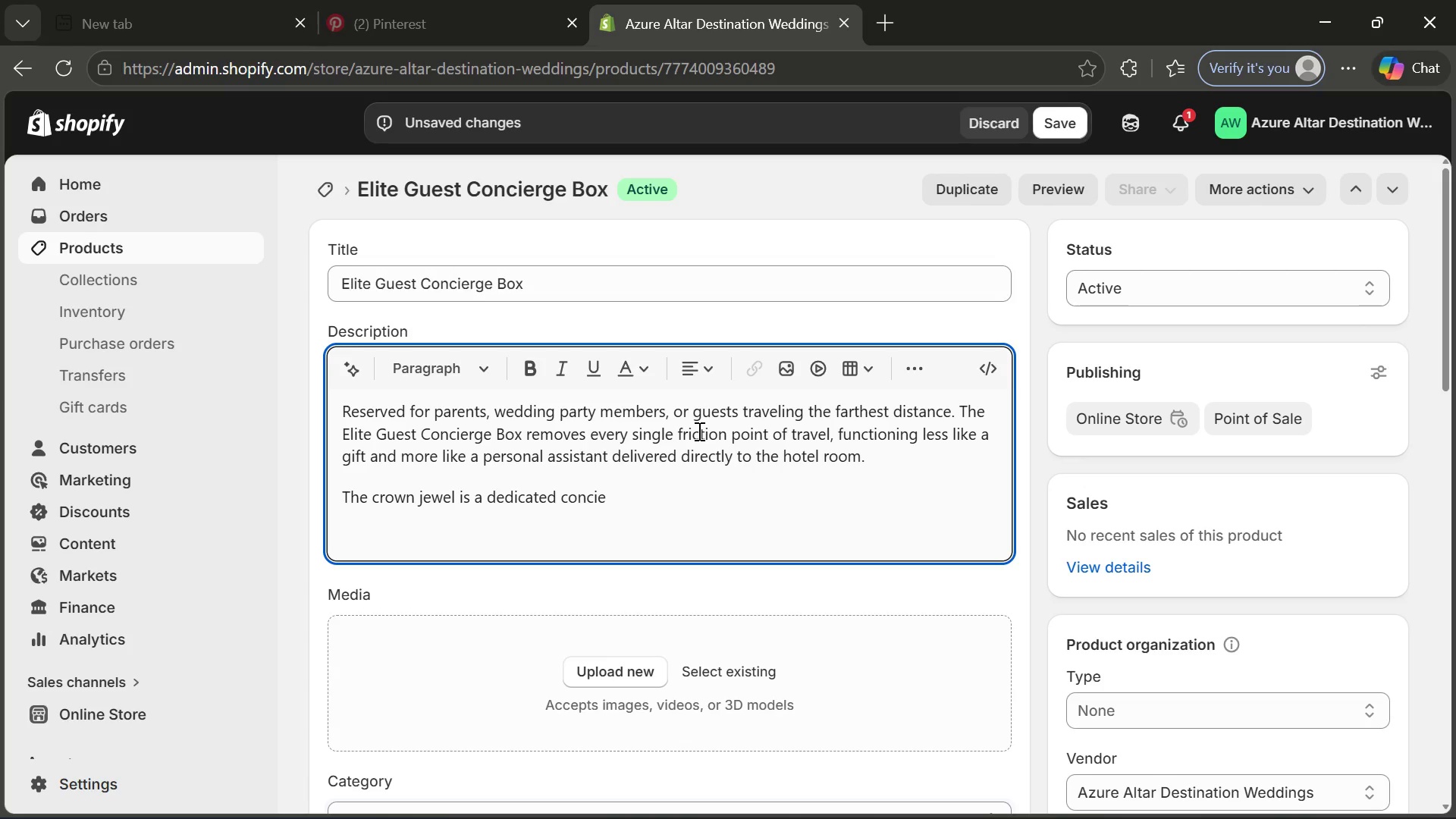 
type(rge hotline available )
 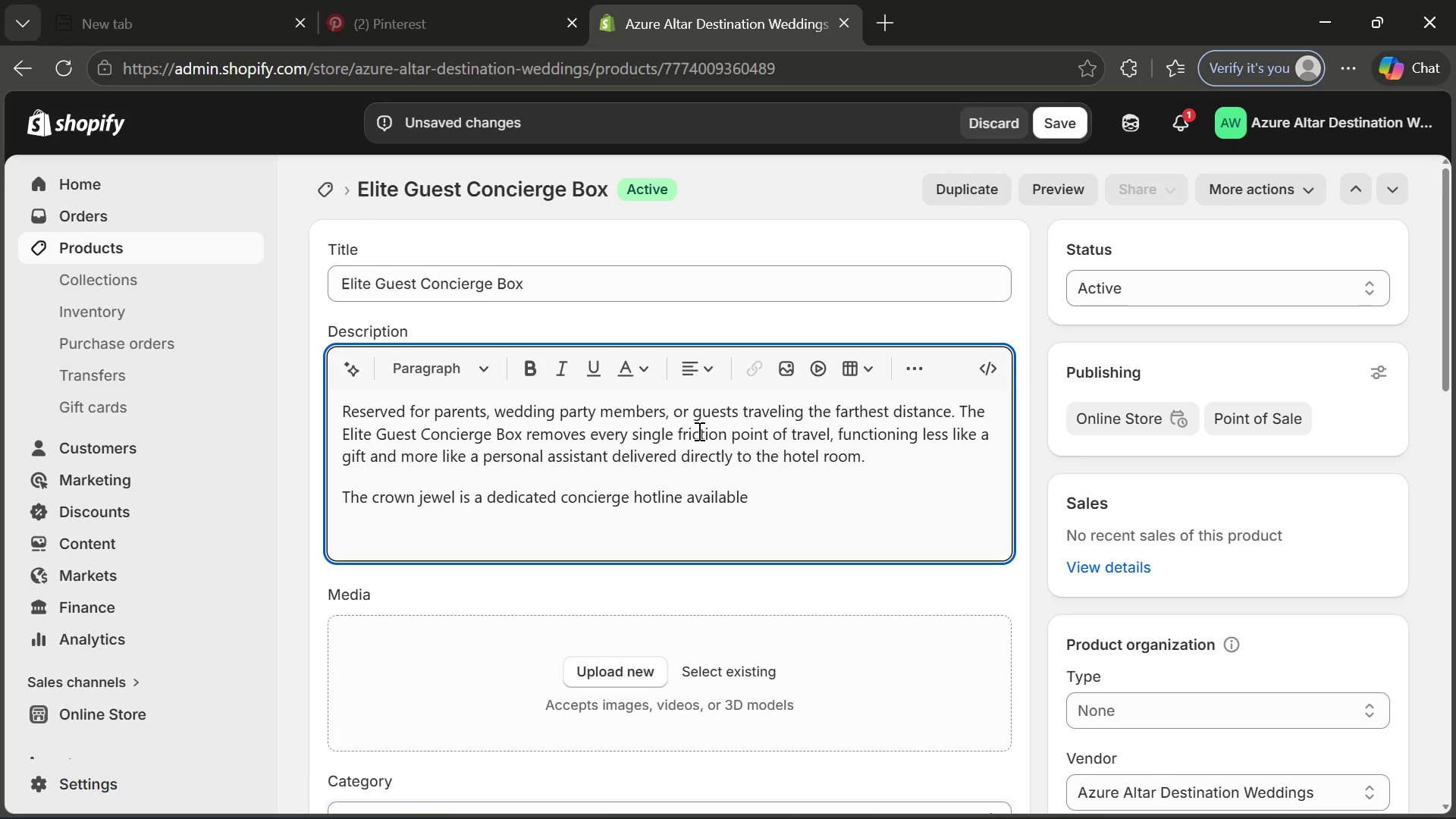 
type(twenty-four hours a day.)
key(Backspace)
type(, seven days a week via SMS. Guests x)
key(Backspace)
type(can r)
key(Backspace)
type(tt)
key(Backspace)
type(ext this number for flight delay s)
key(Backspace)
type(assistance, dinner recommendations, lost luggage support, or )
 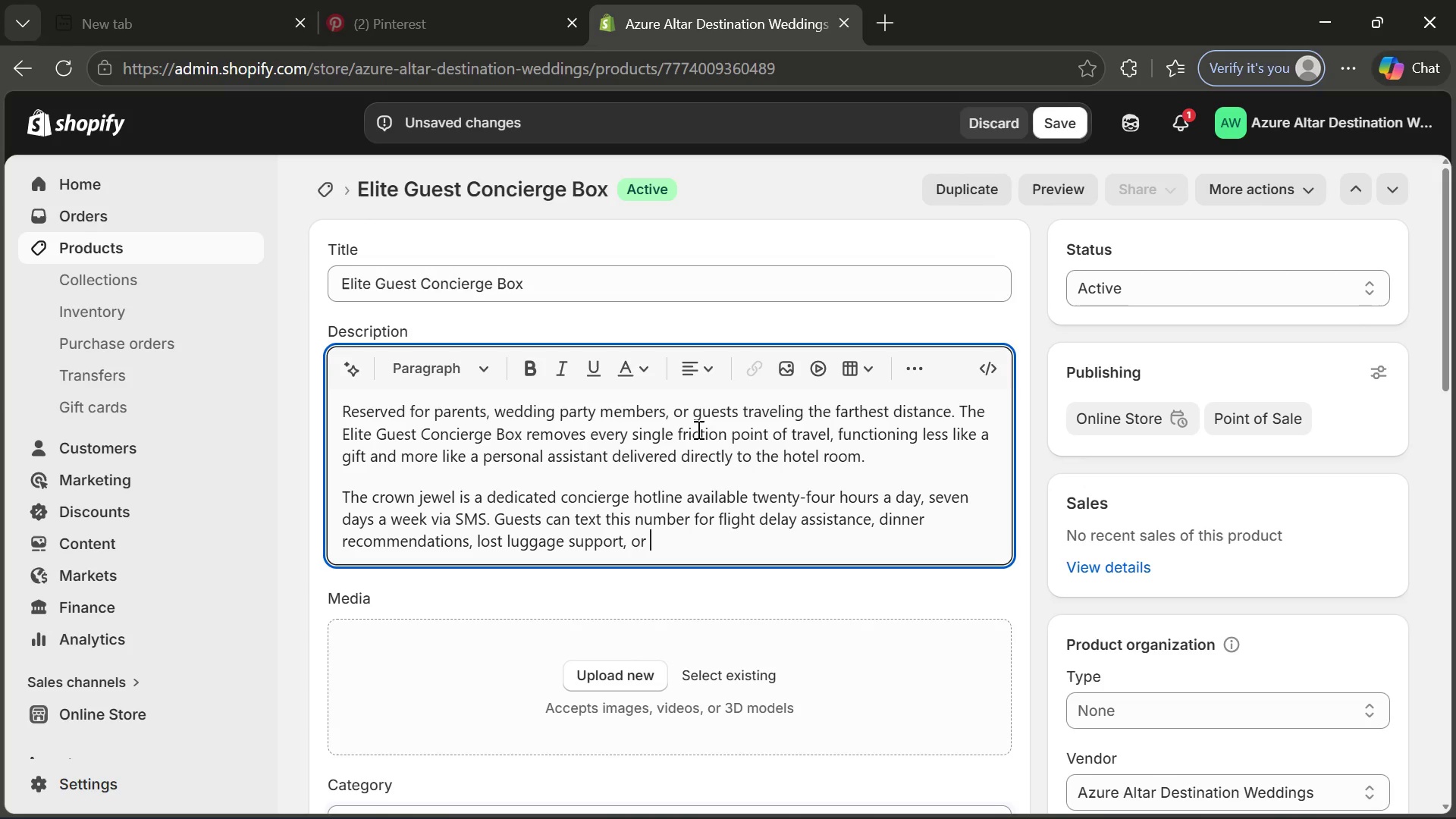 
wait(10.28)
 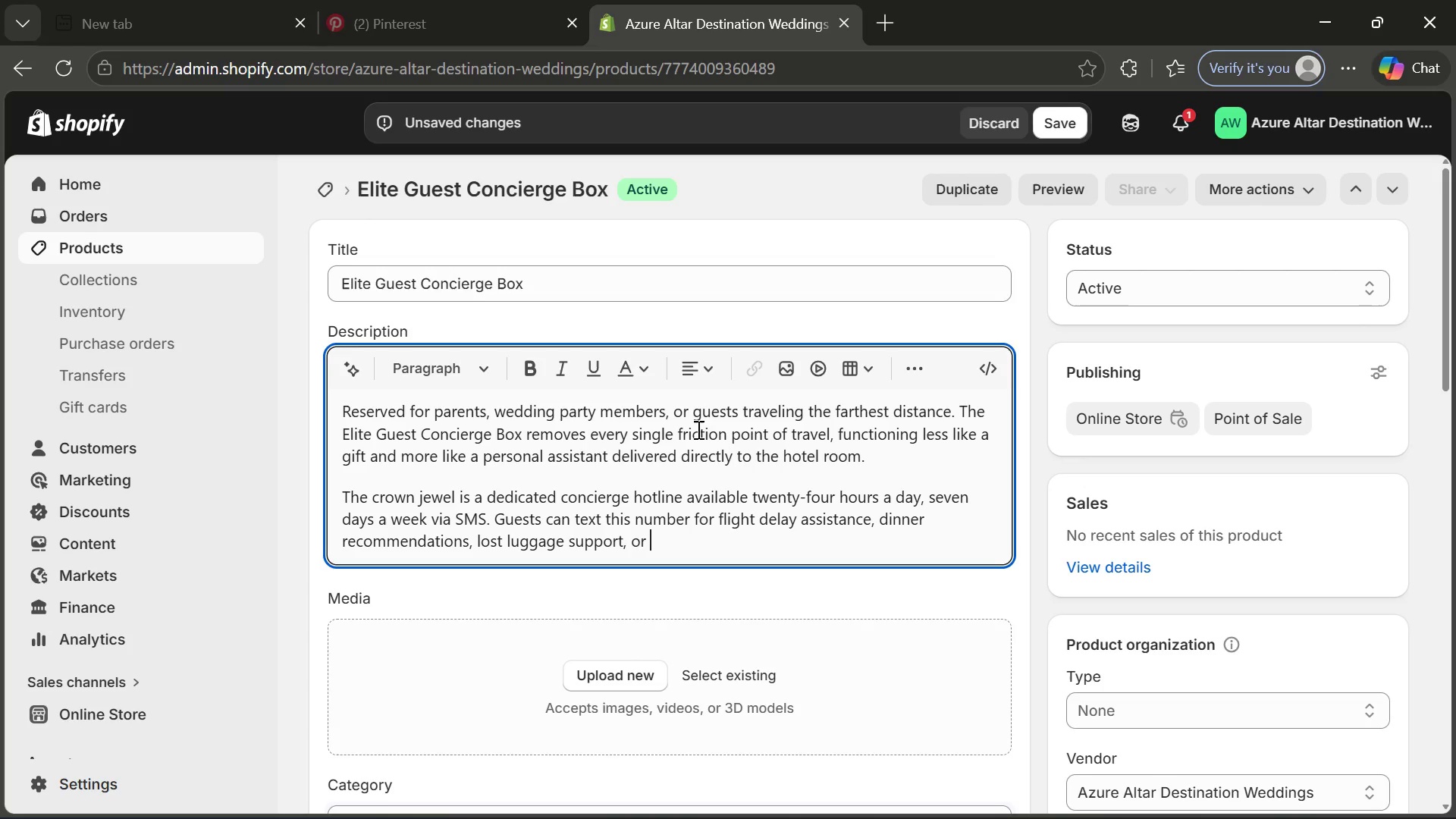 
type(even )
 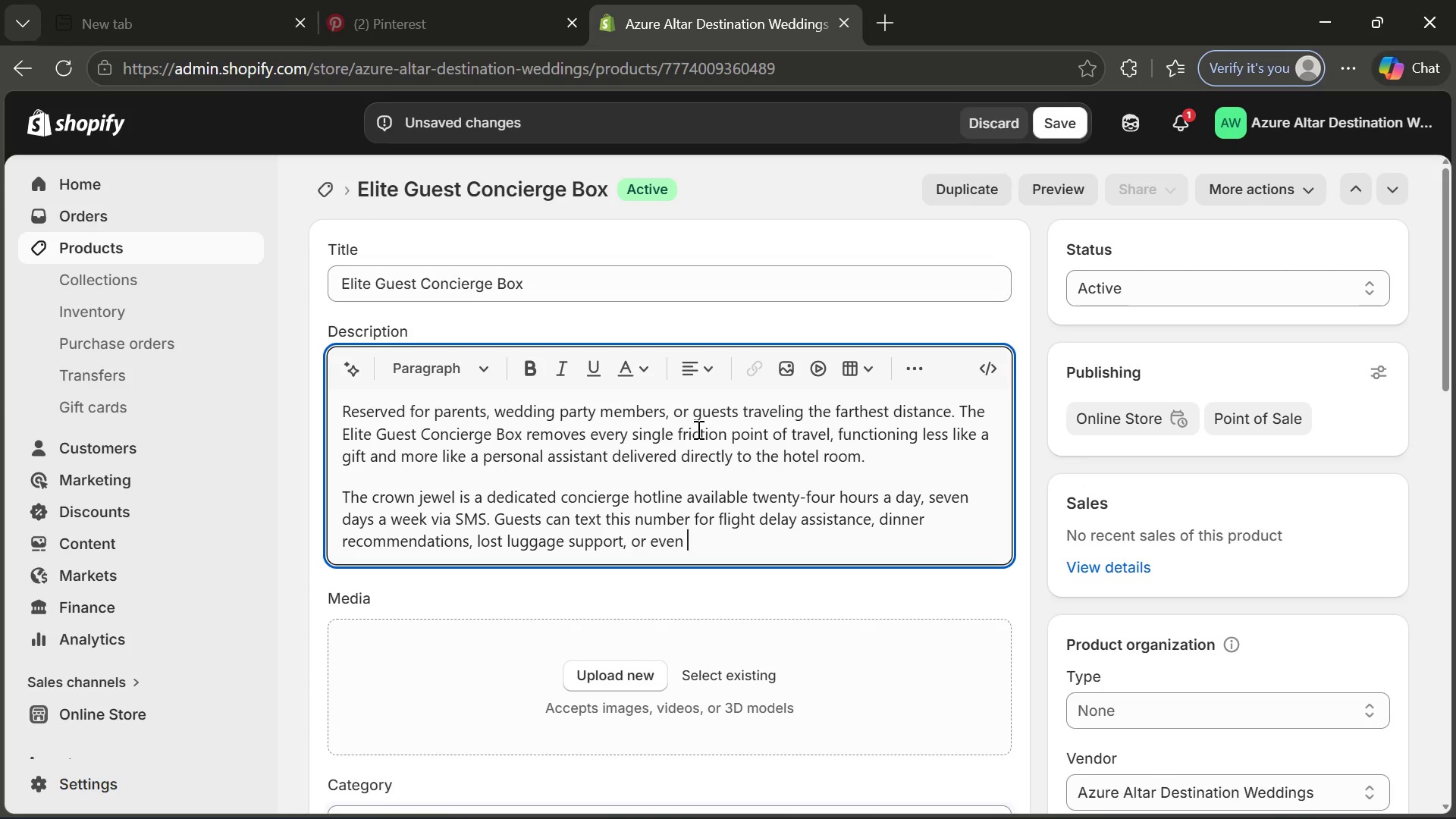 
wait(11.12)
 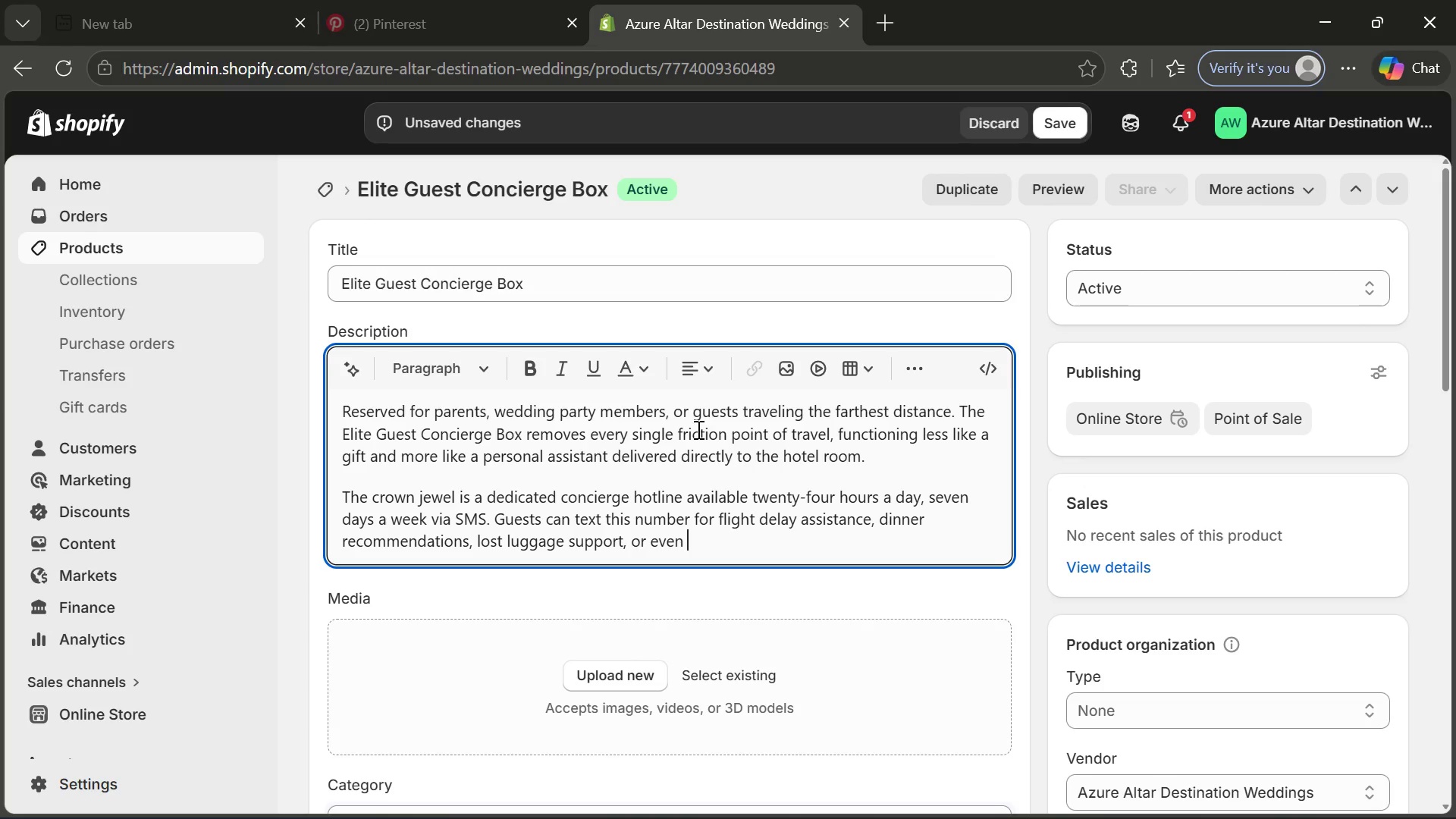 
type(a late-m)
key(Backspace)
type(night pharmacy run. A R)
key(Backspace)
type(reel human responds within five minutes.)
 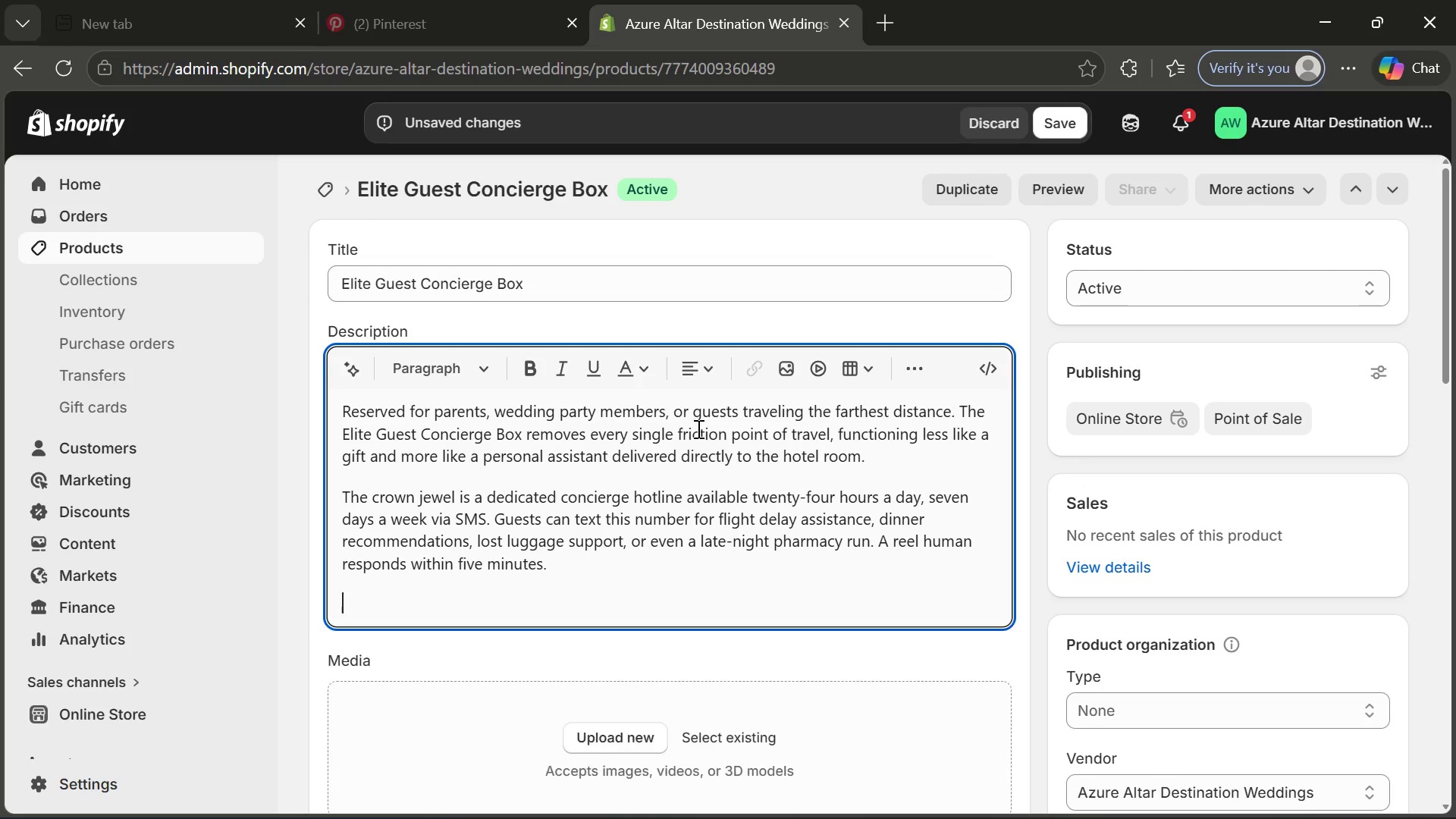 
key(Enter)
 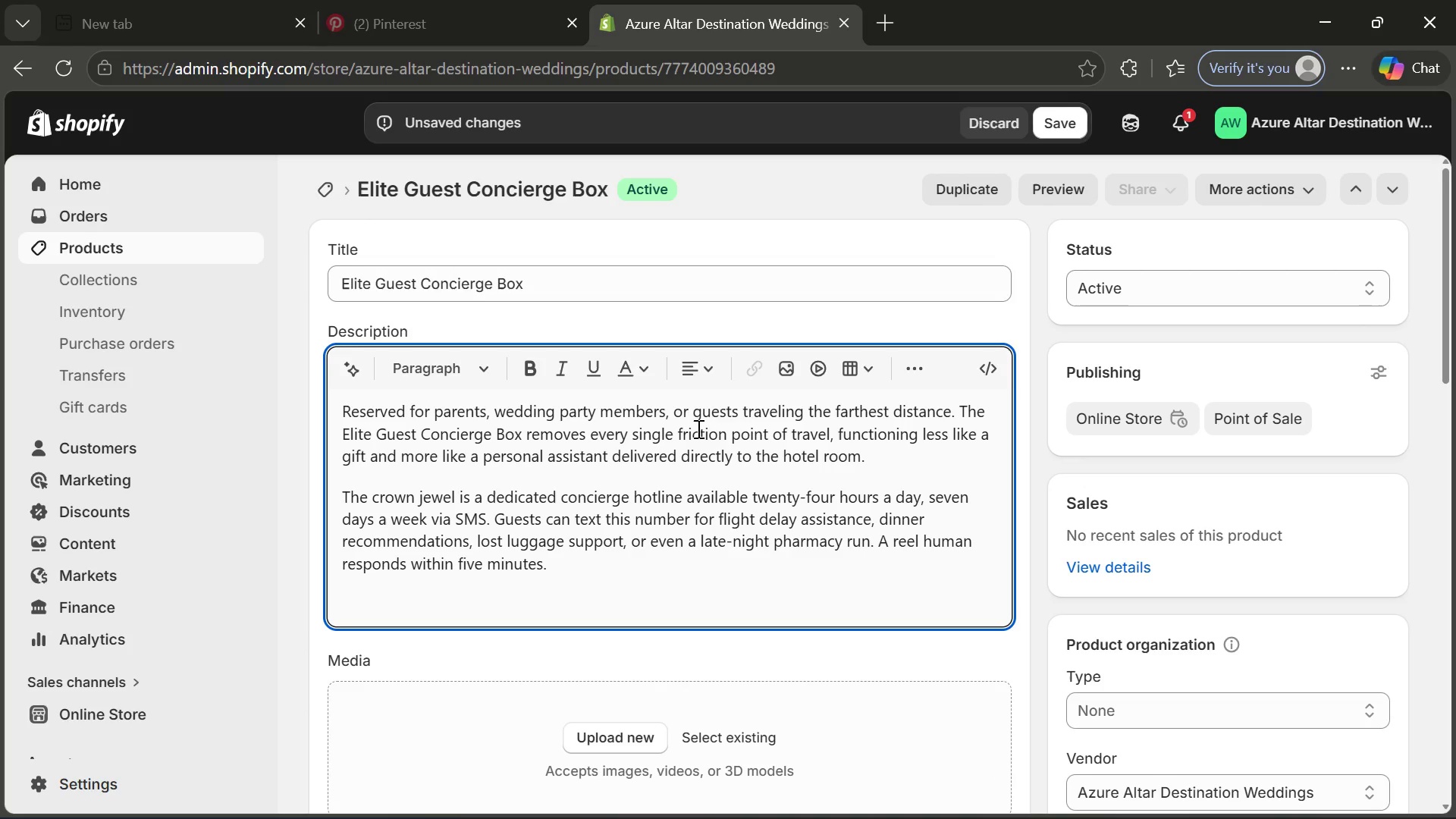 
type(Inside the box)
 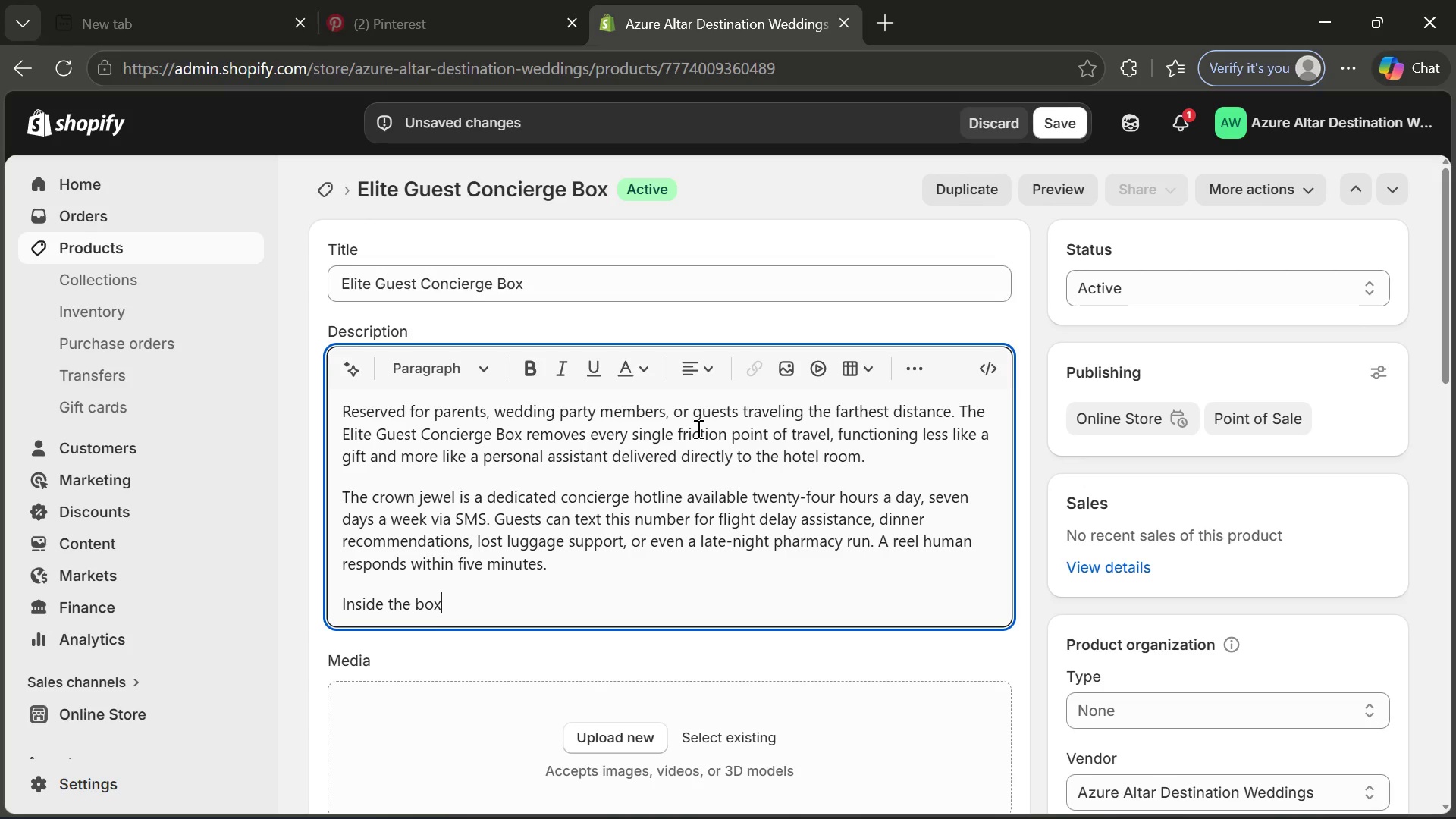 
wait(5.88)
 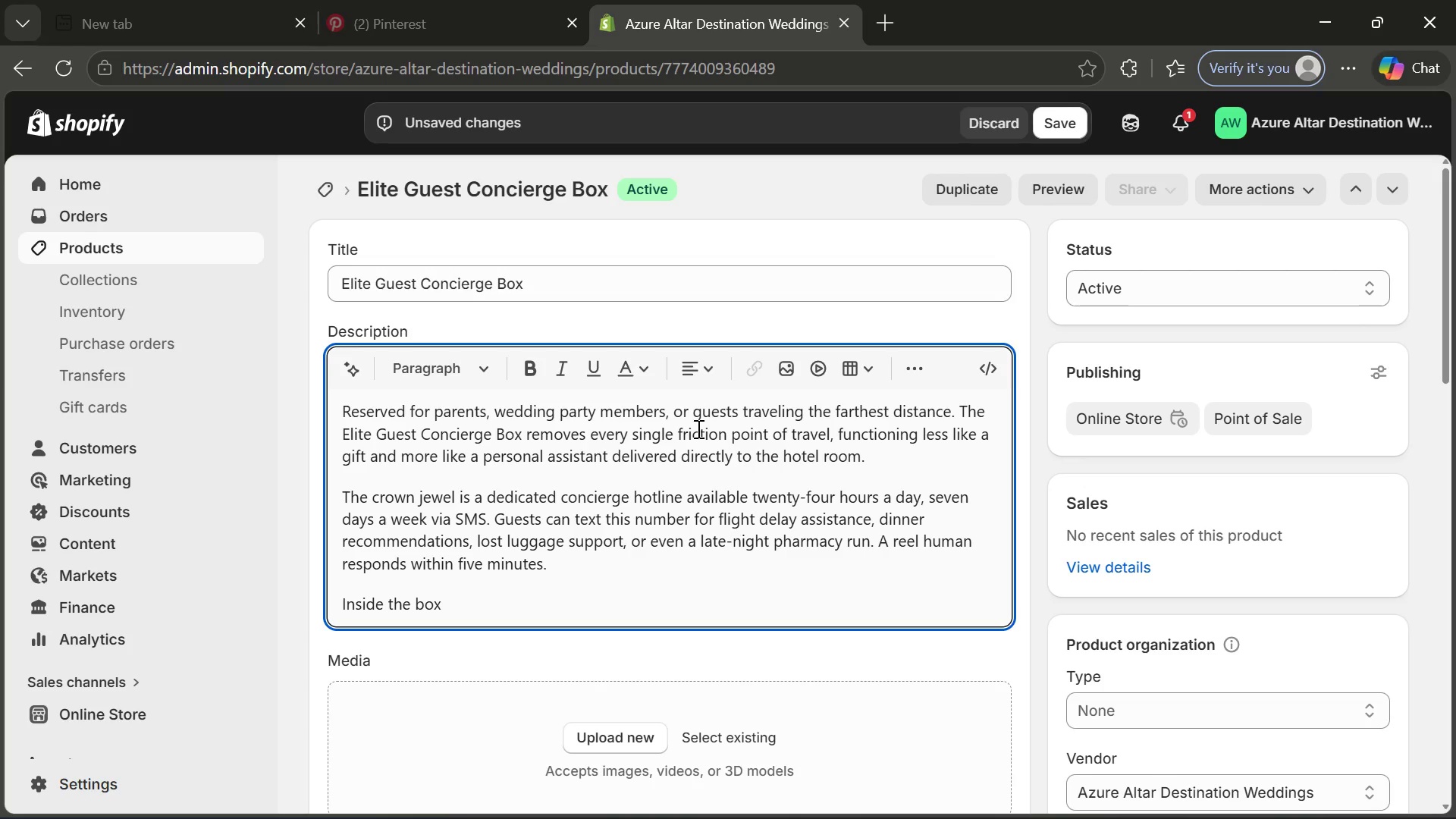 
type(, a luxury microfi)
 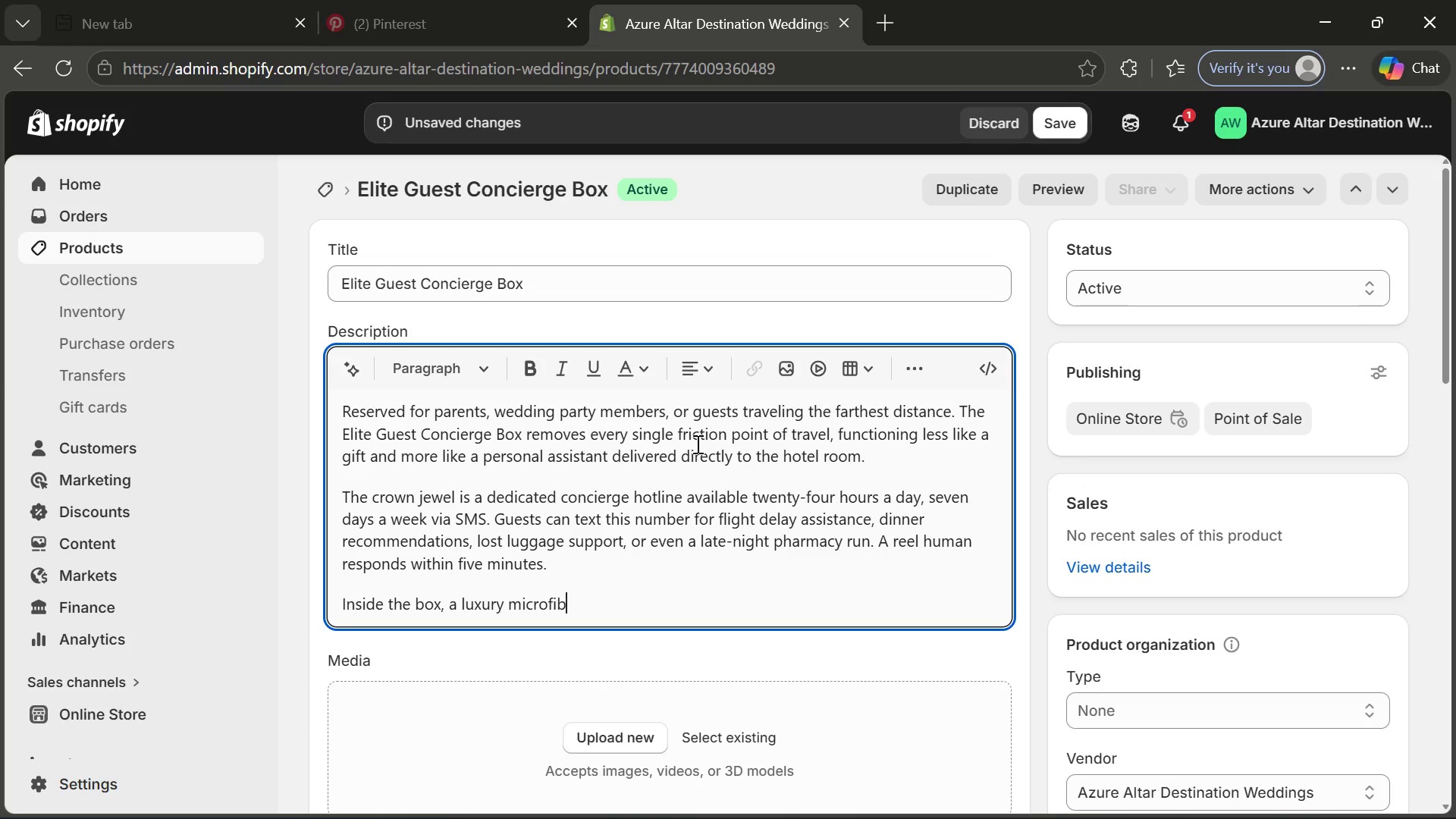 
type(ber toe)
key(Backspace)
type(wel repels sand instantly )
 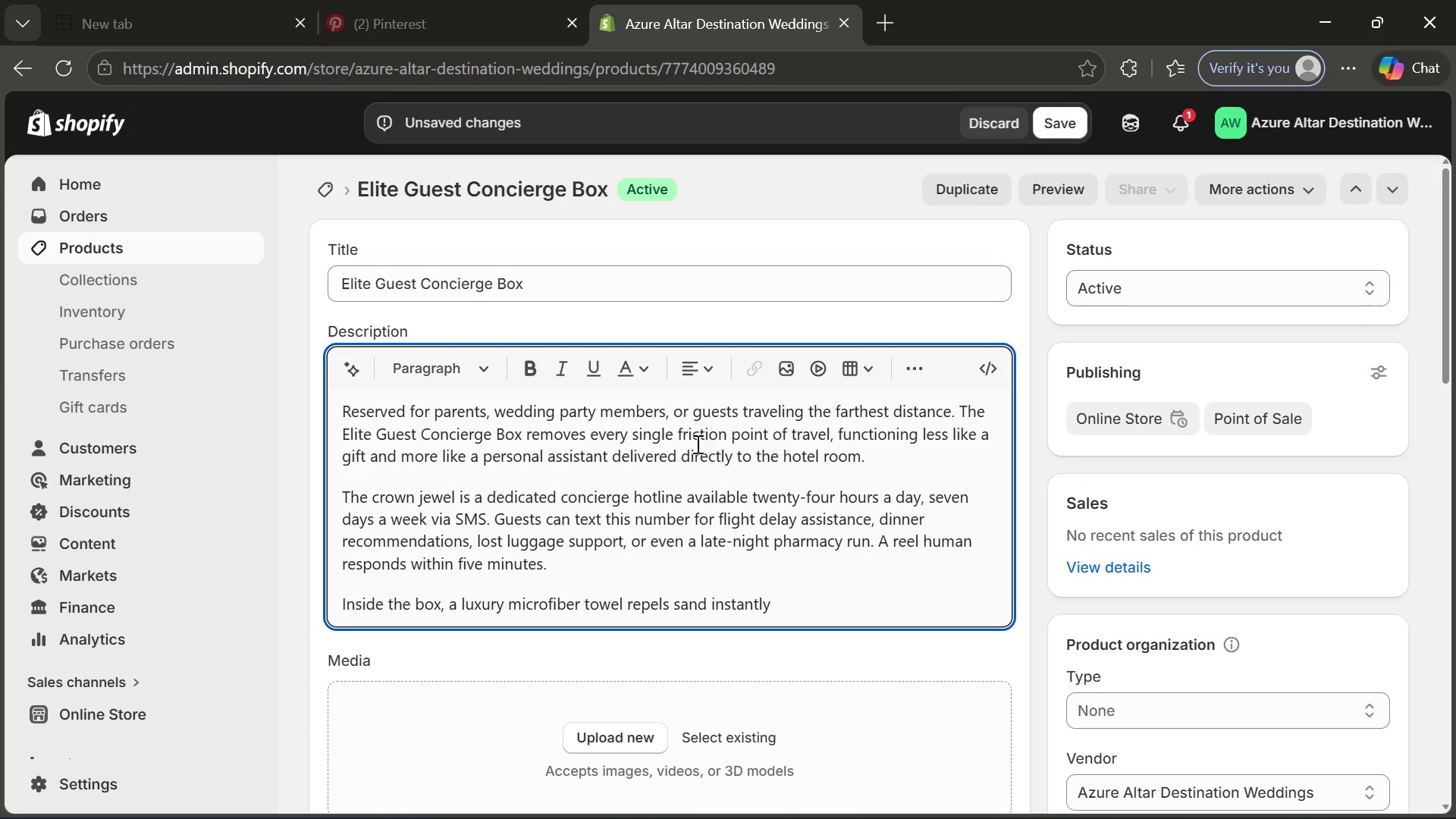 
type(and dries three )
 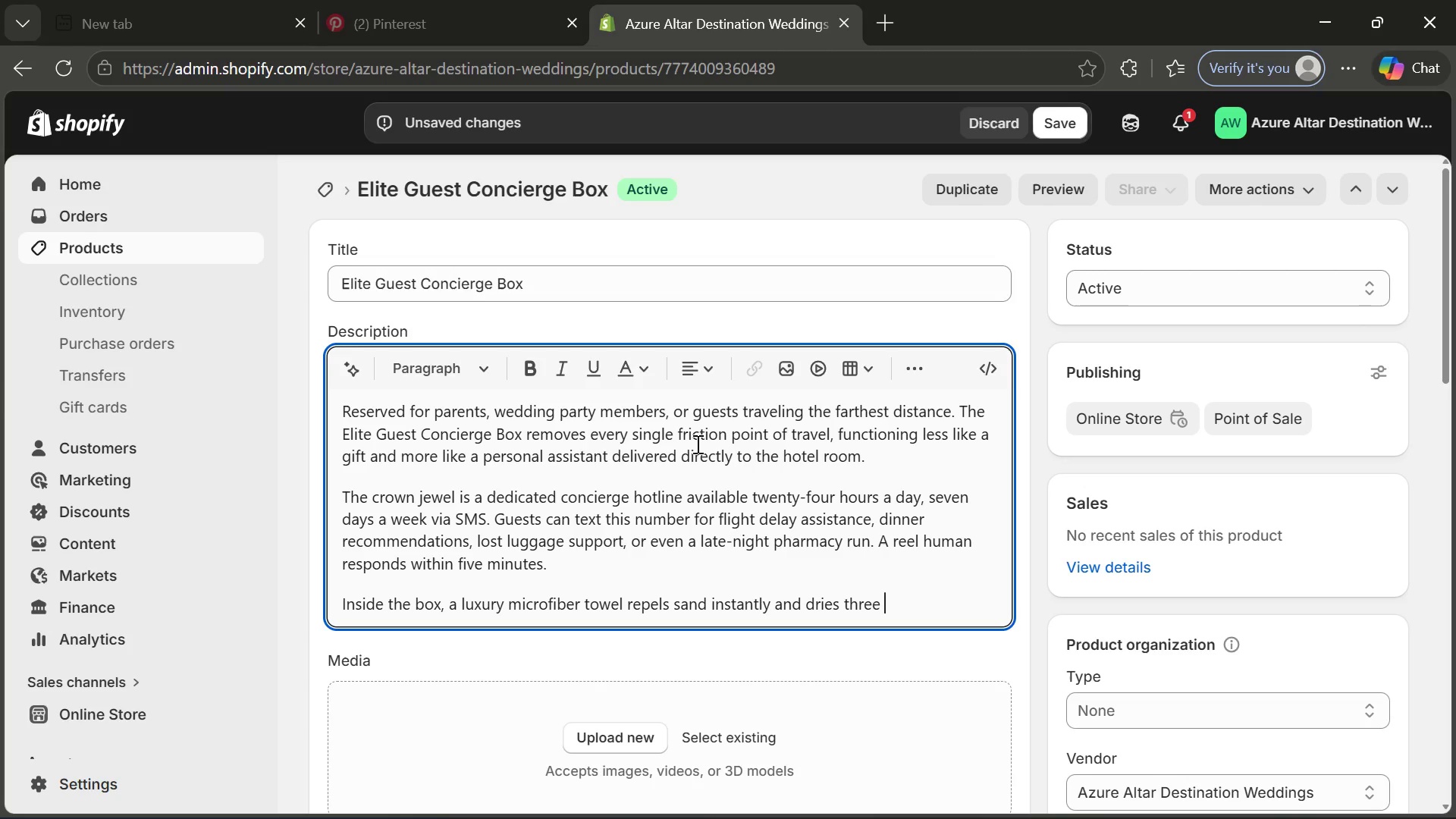 
wait(10.44)
 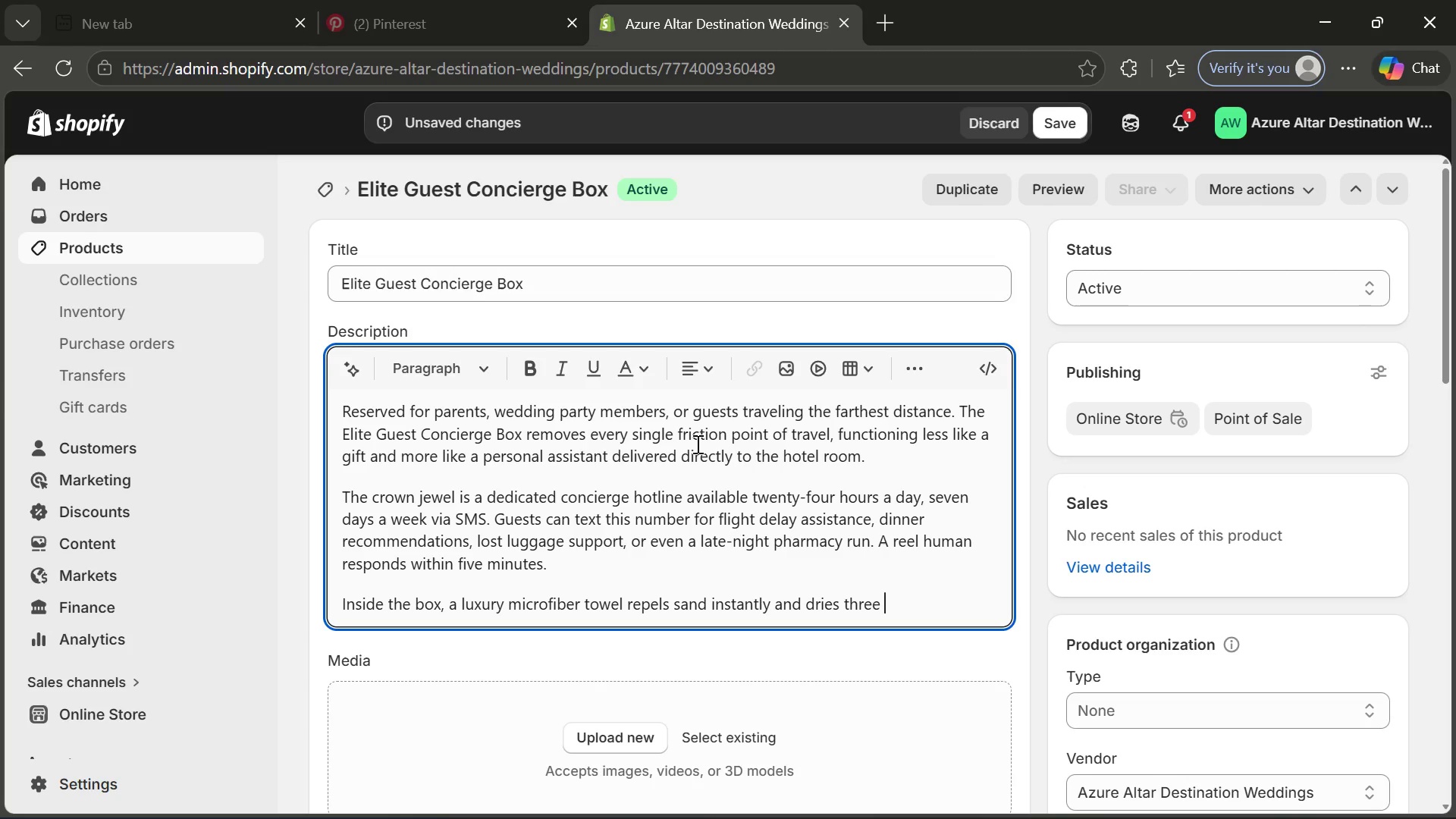 
type(faster than cotton. A)
 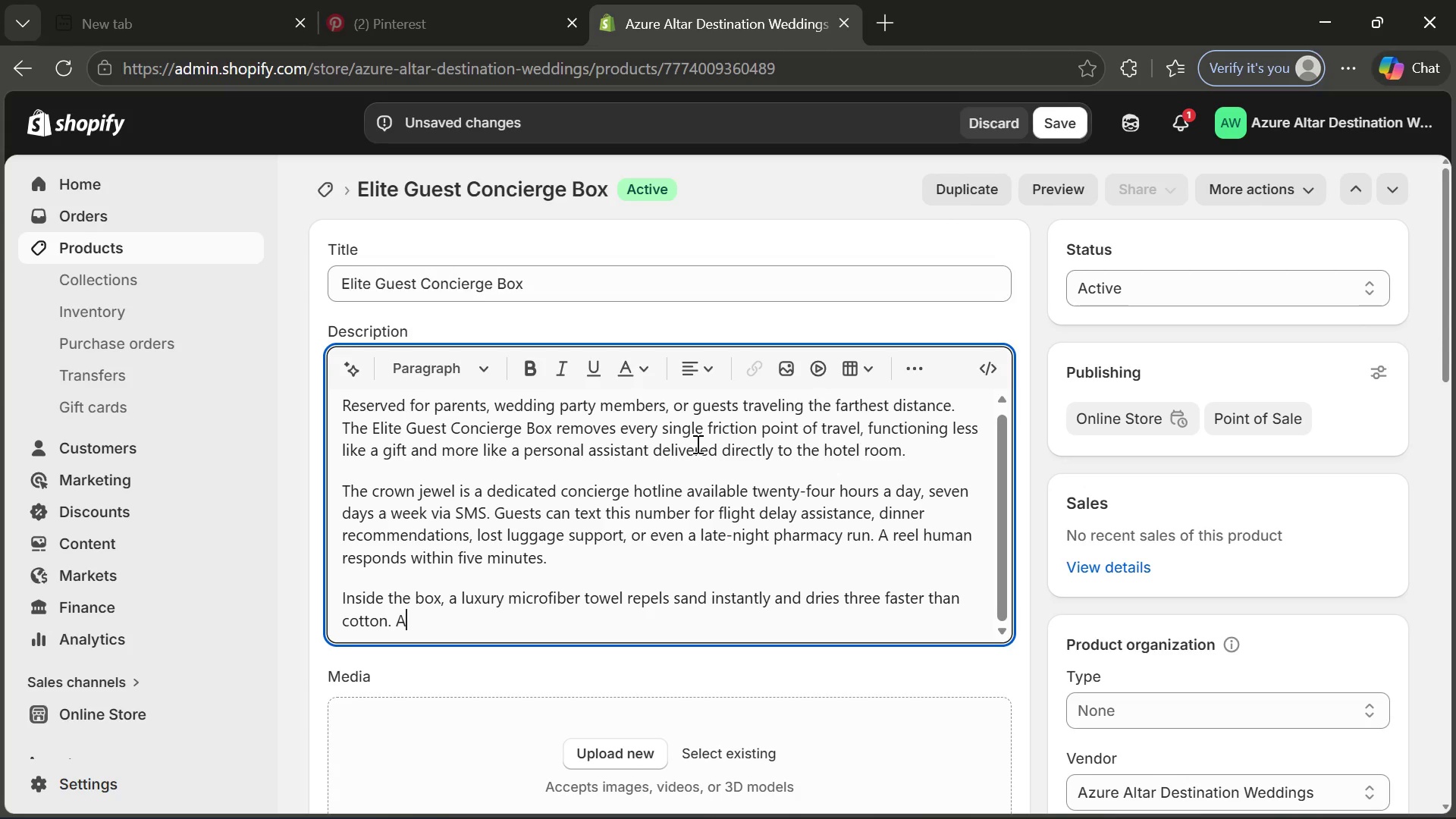 
wait(6.56)
 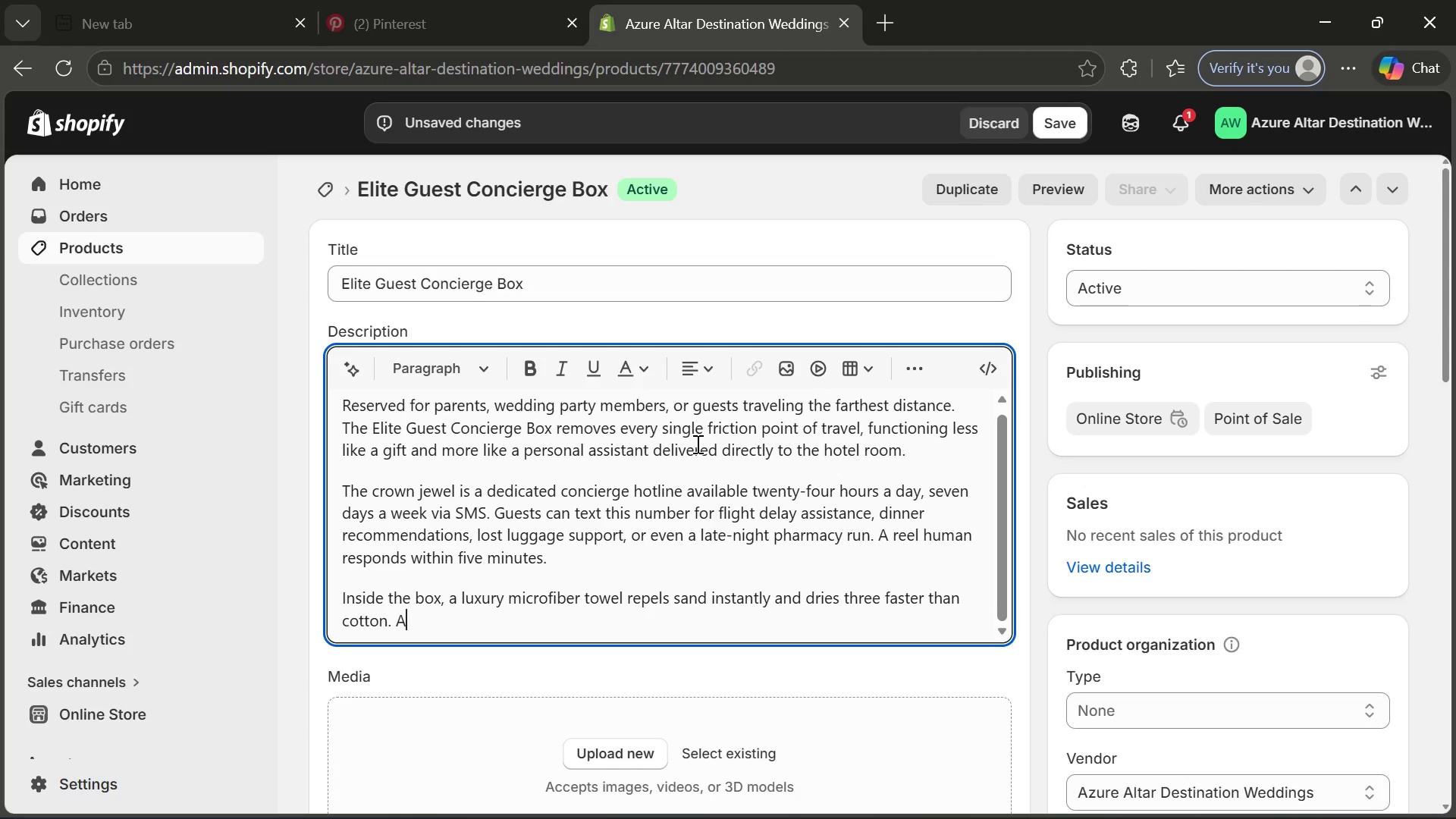 
key(Space)
 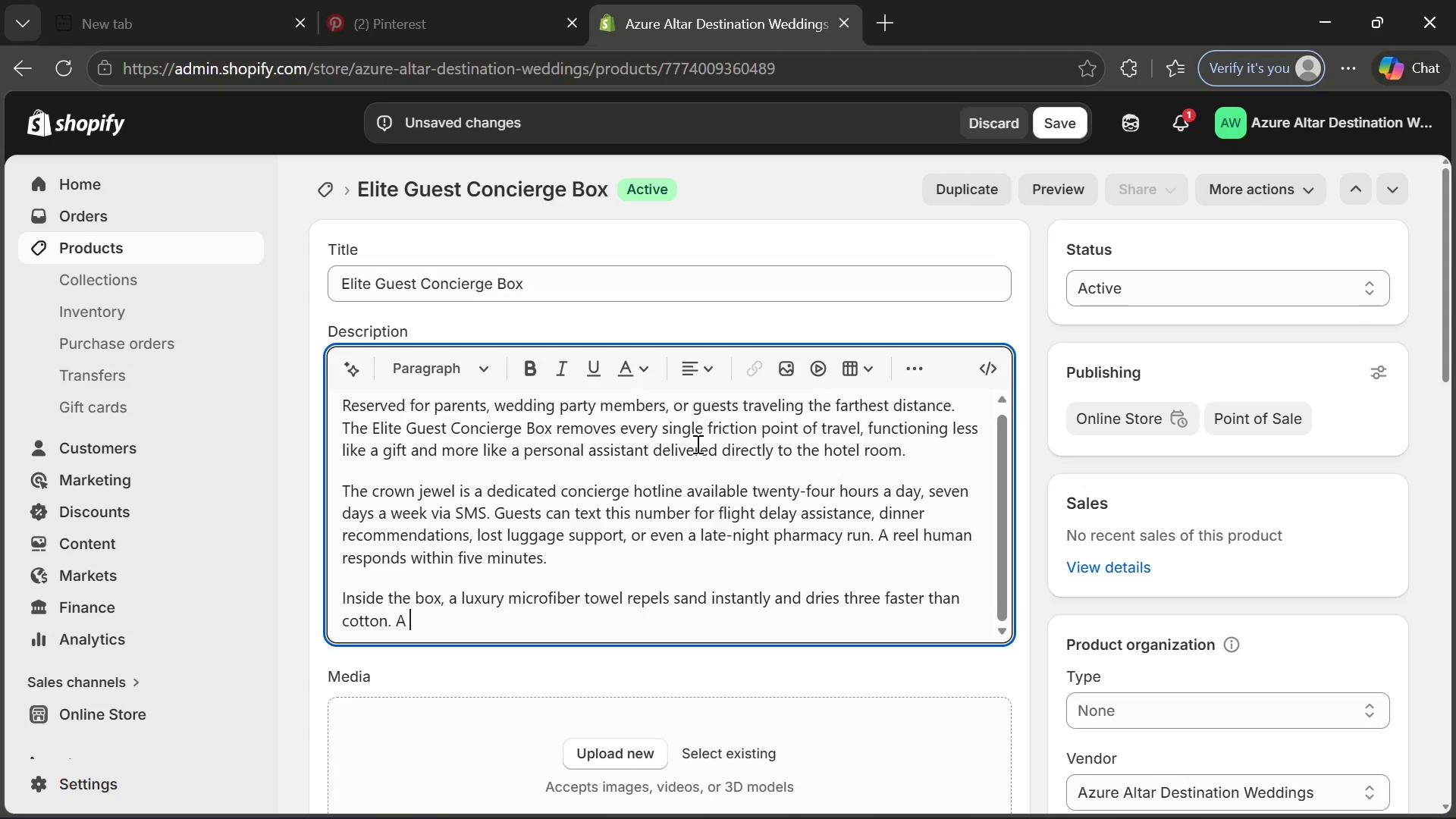 
wait(5.47)
 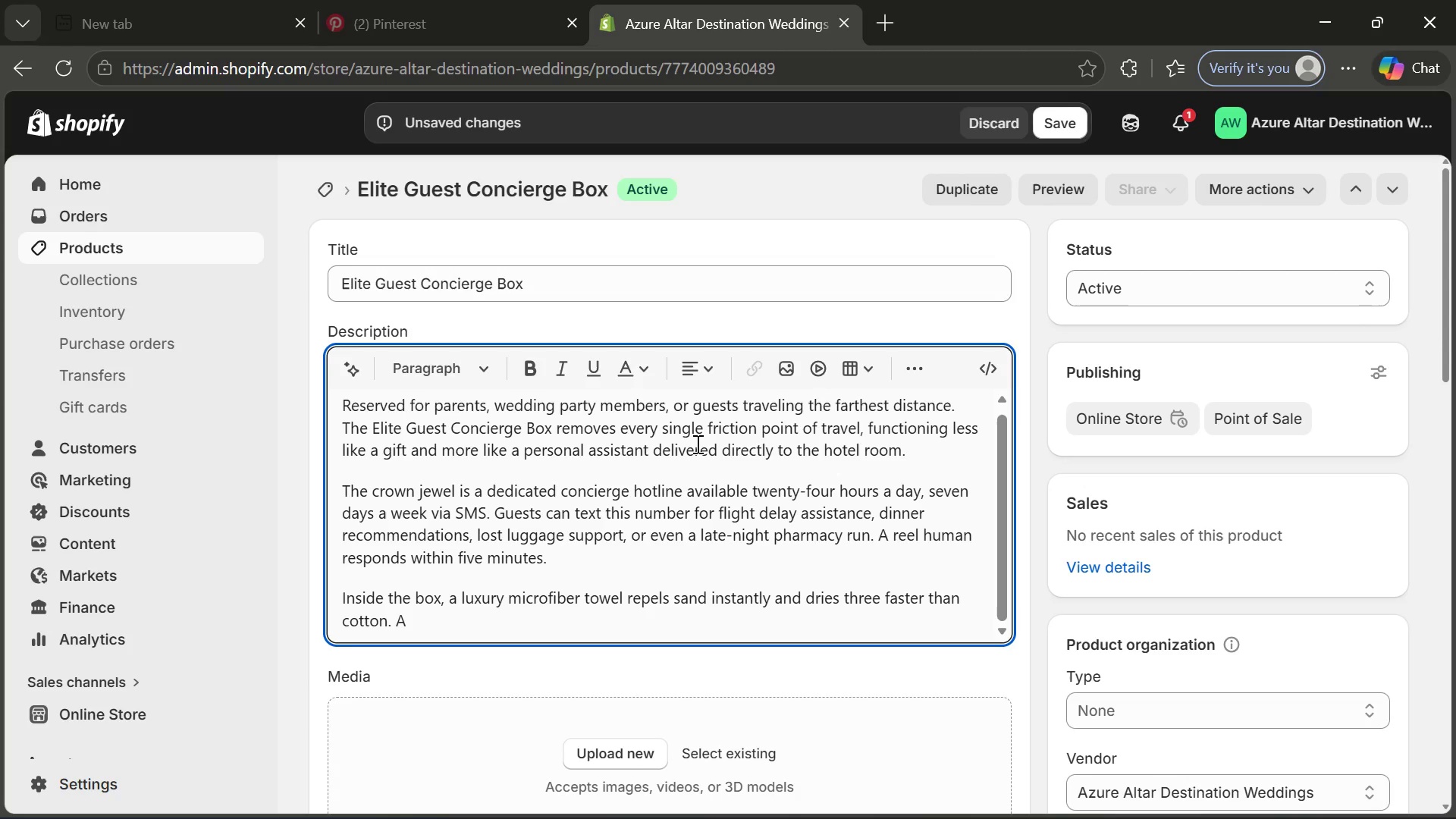 
type(mini split of premium champagne arri)
 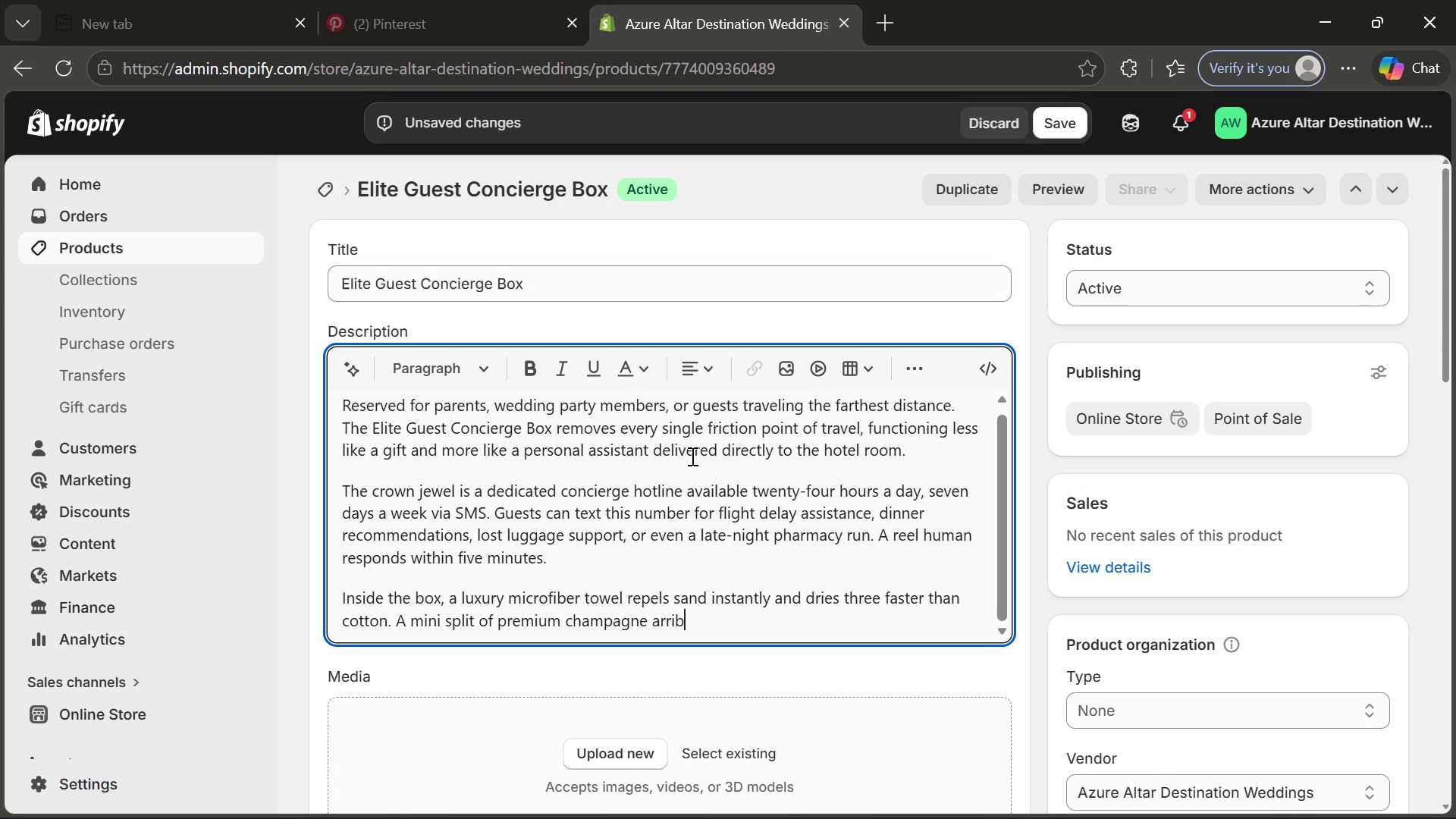 
type(b)
key(Backspace)
type(ves)
 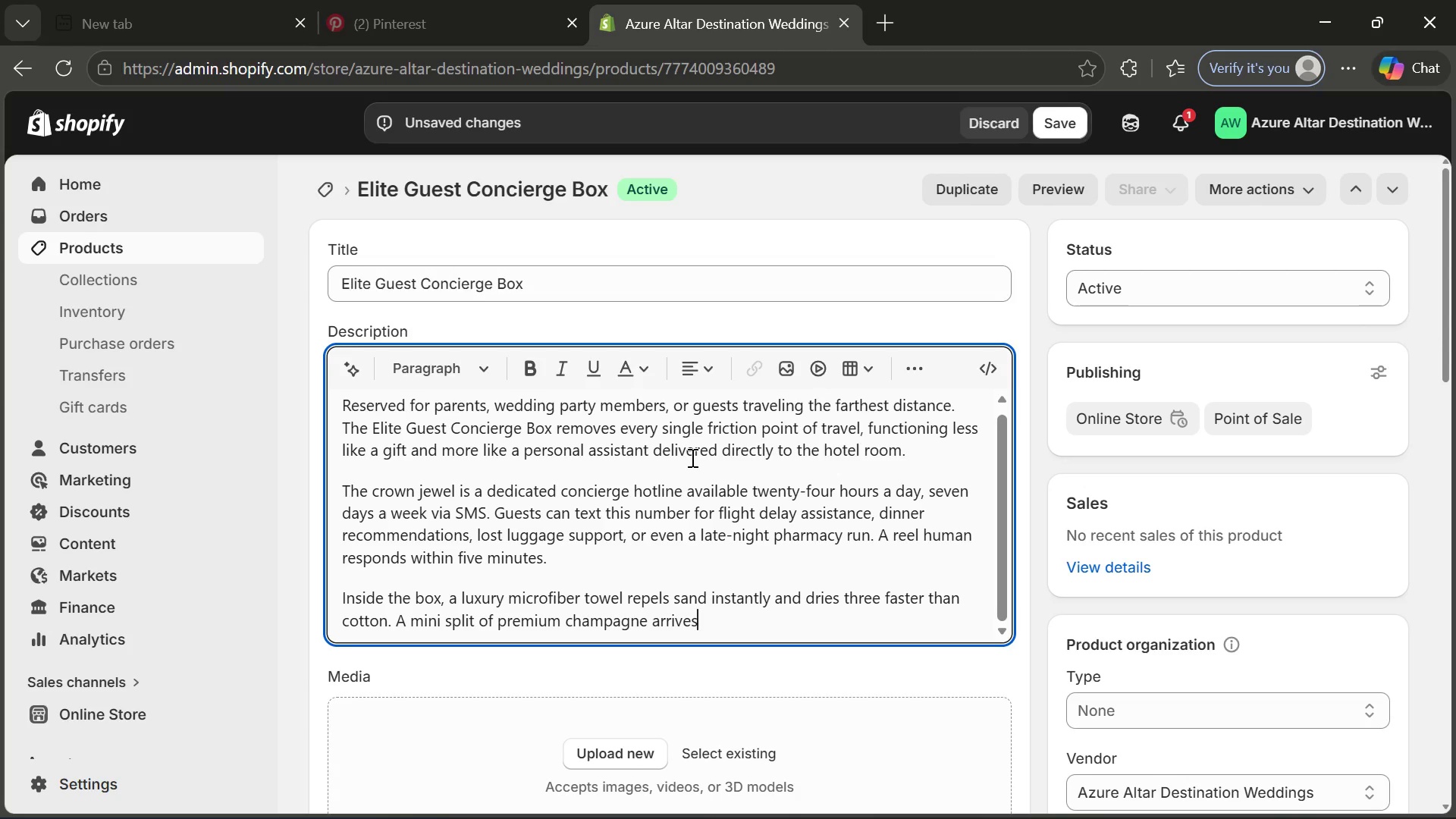 
wait(5.25)
 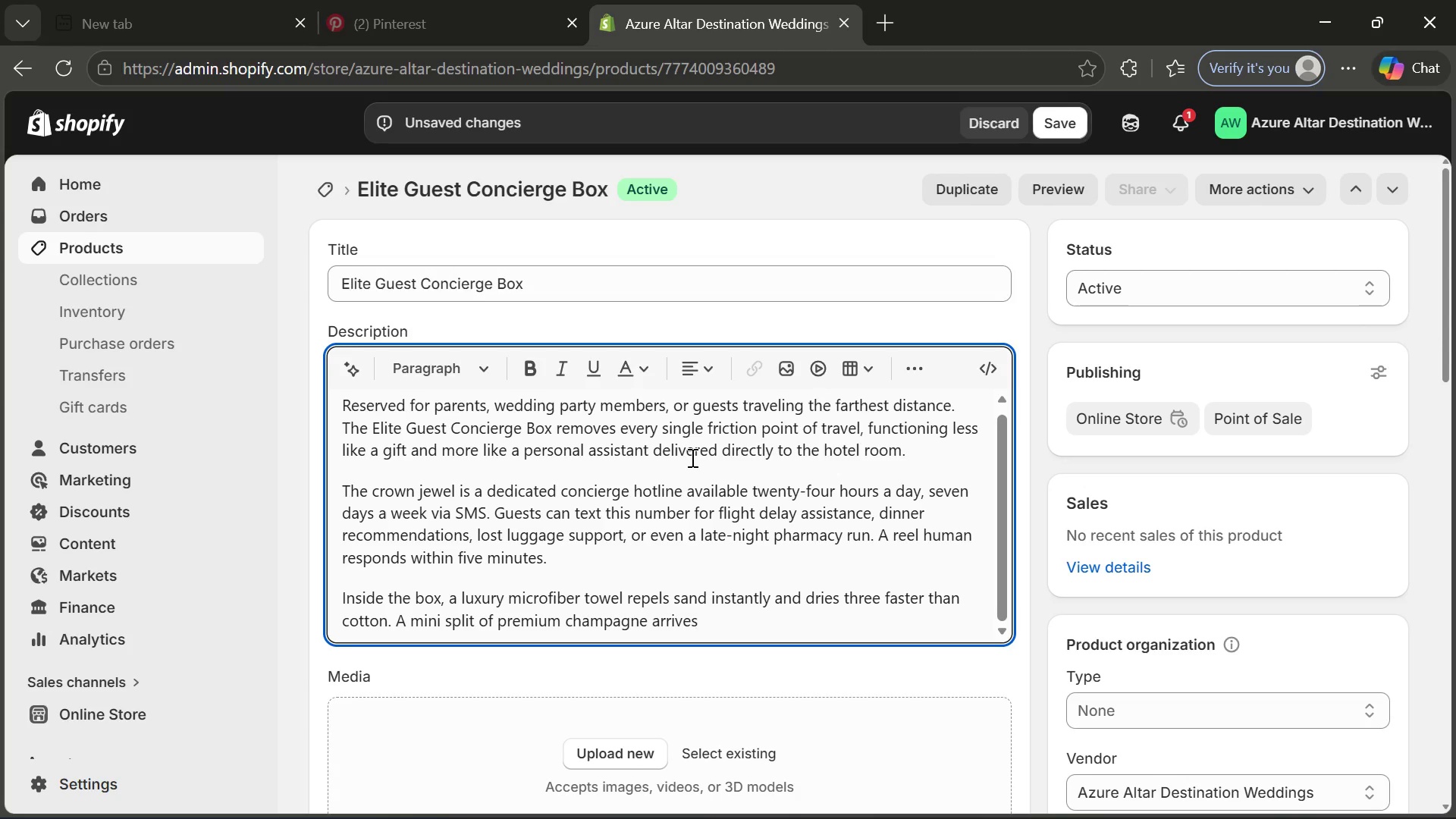 
type( chilled upon request, ready )
 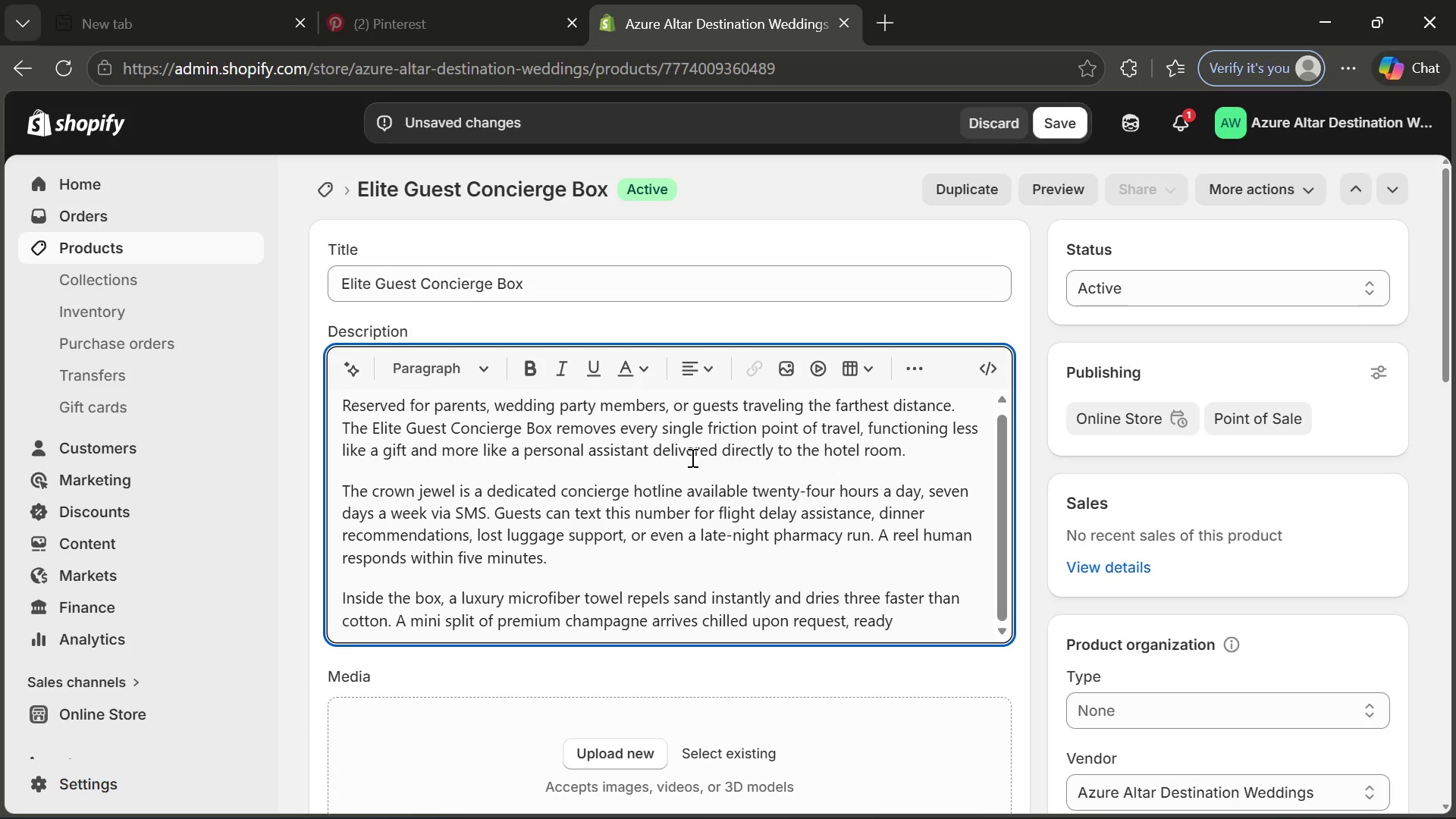 
type(for immediate toasting)
 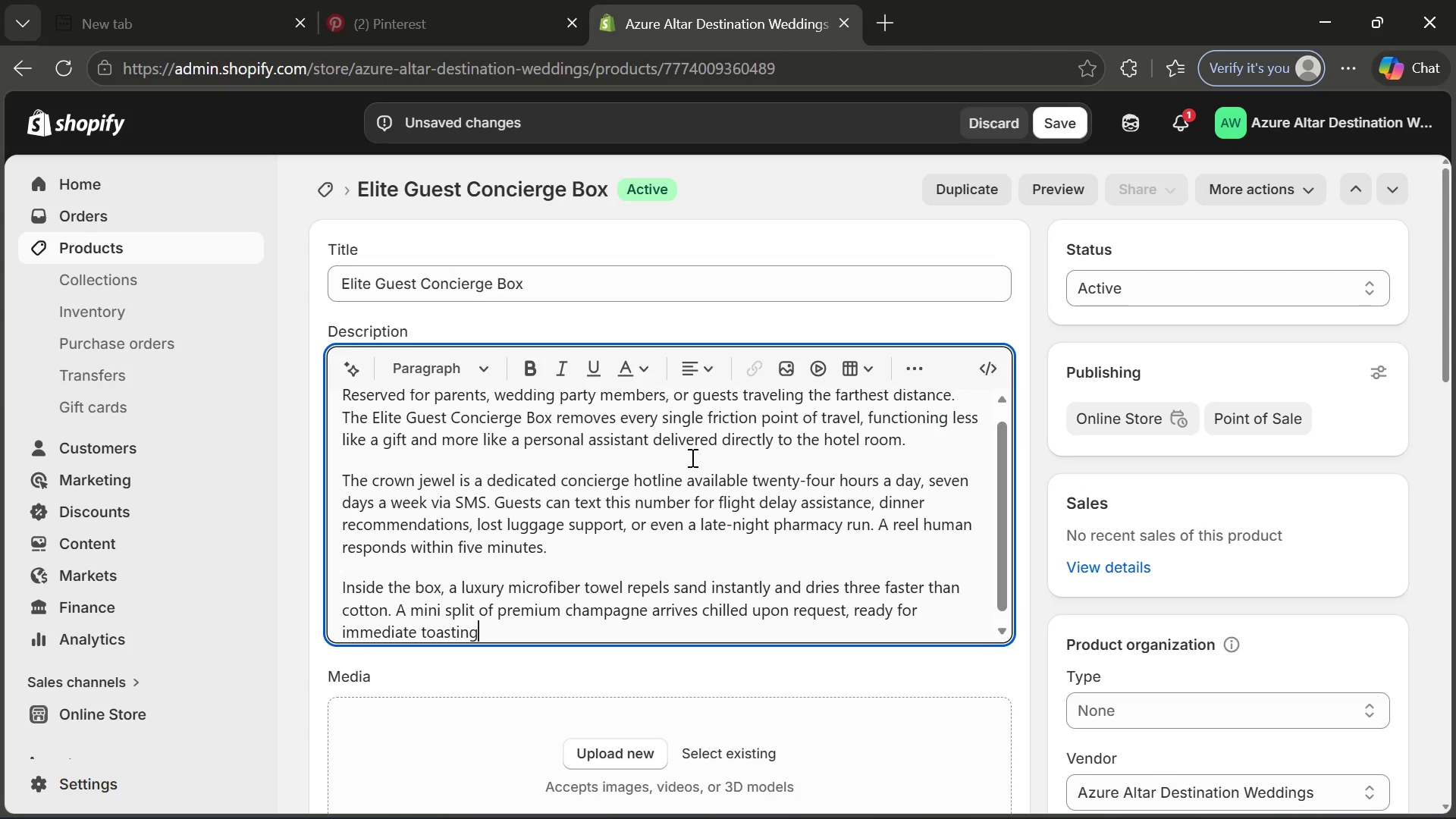 
wait(5.7)
 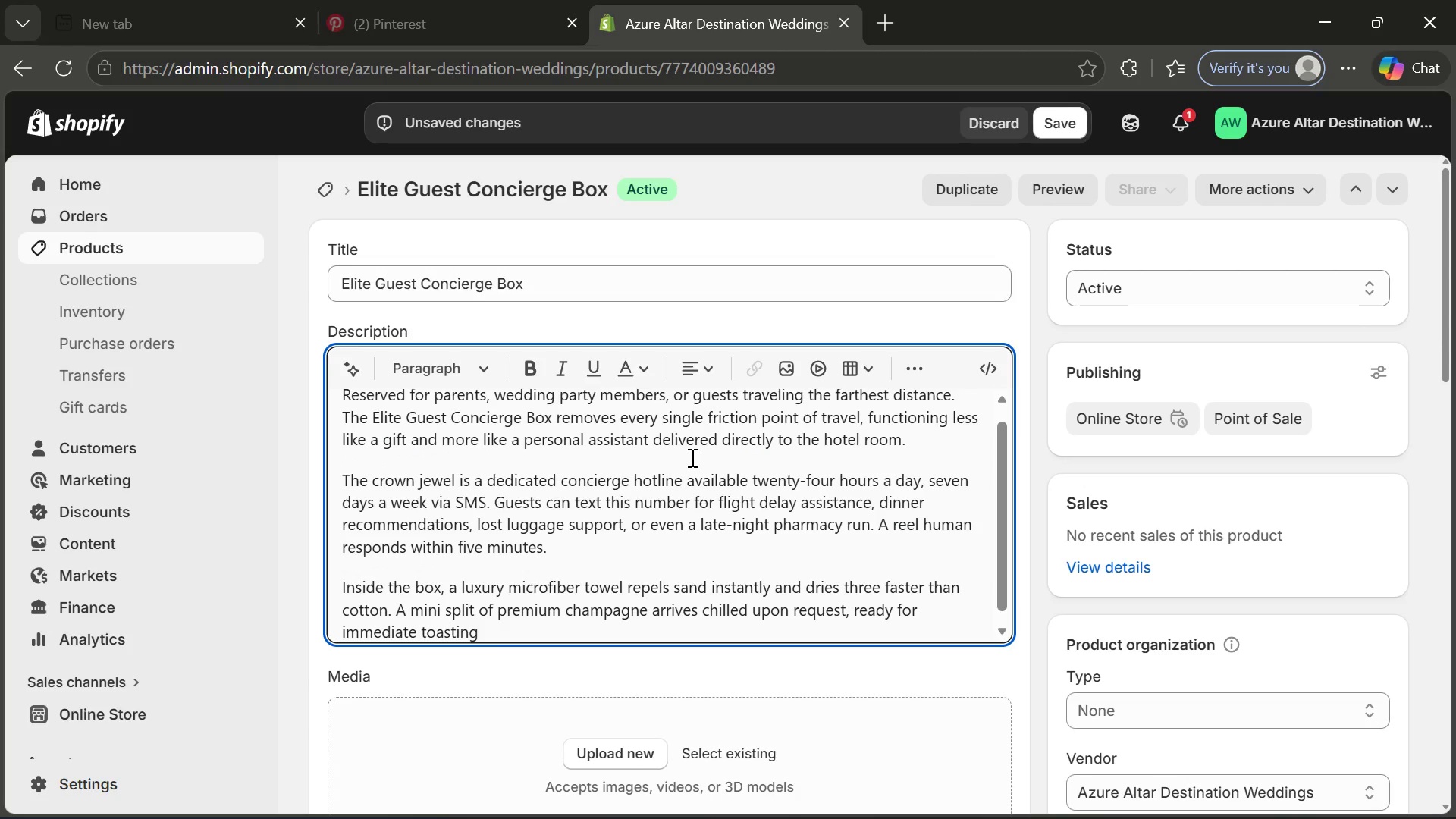 
type(. R)
key(Backspace)
type(Each leather luggage tag comes)
 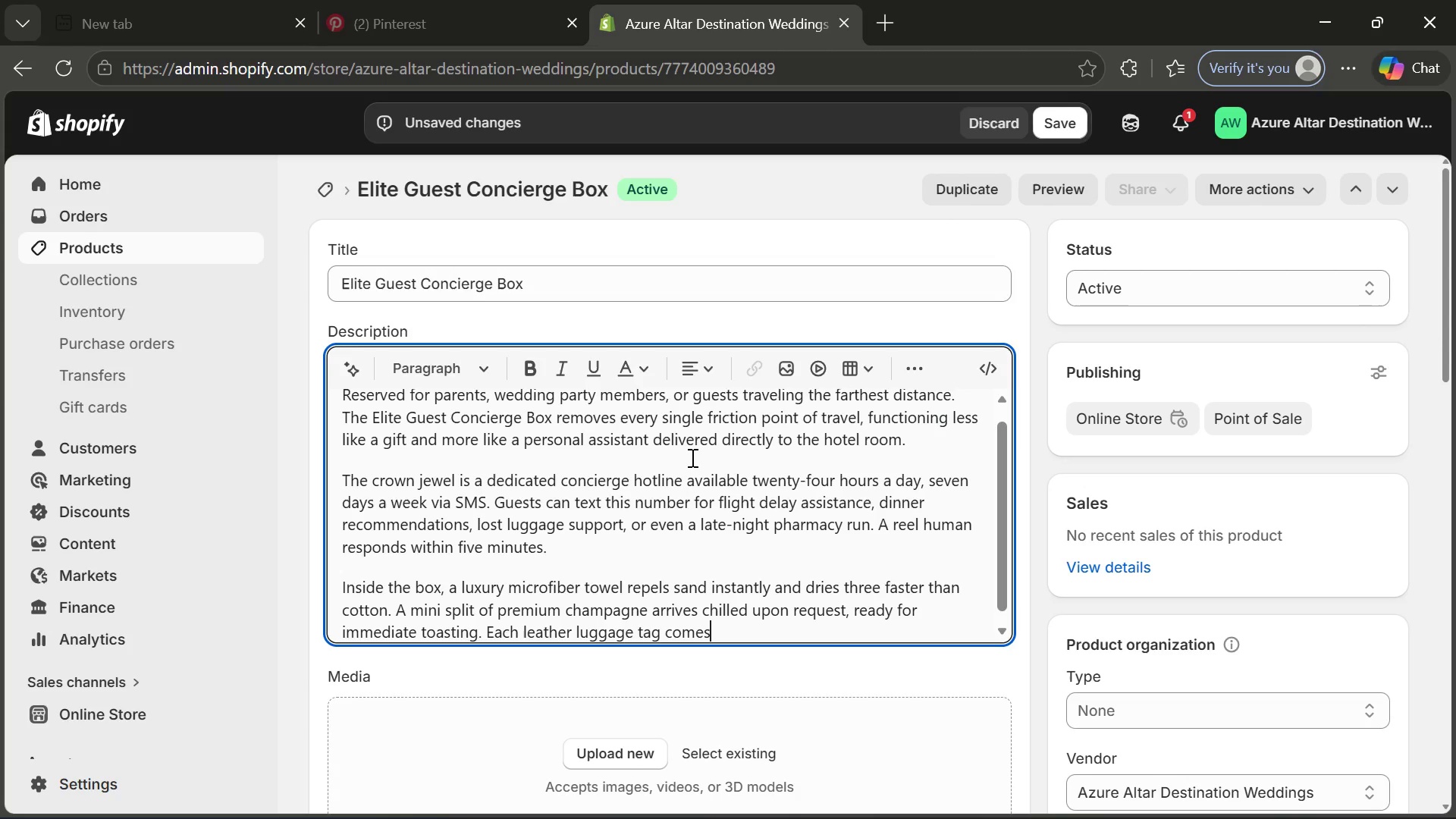 
type( engar)
key(Backspace)
key(Backspace)
type(raved with the guet)
key(Backspace)
type(st's in)
 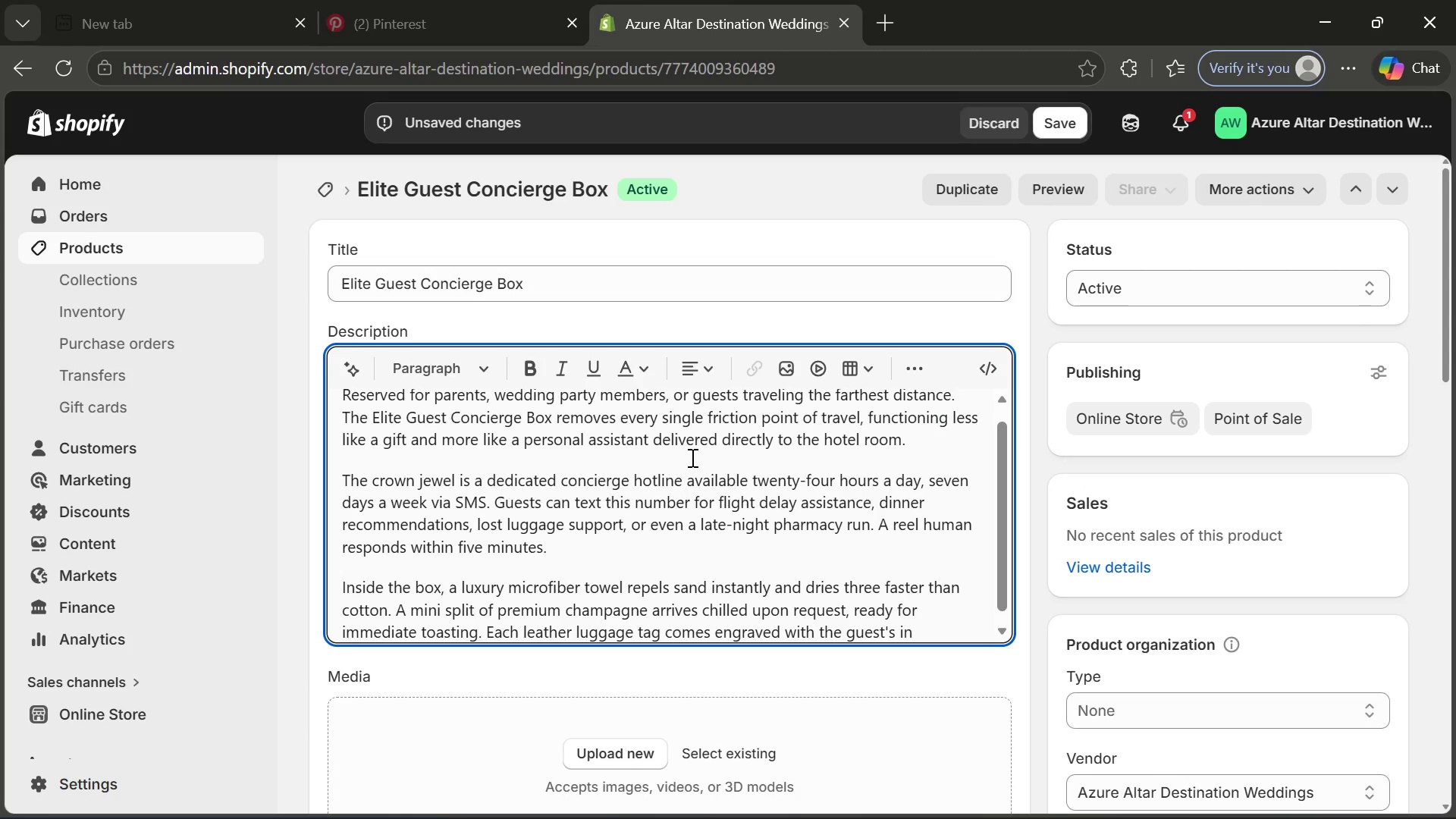 
wait(7.44)
 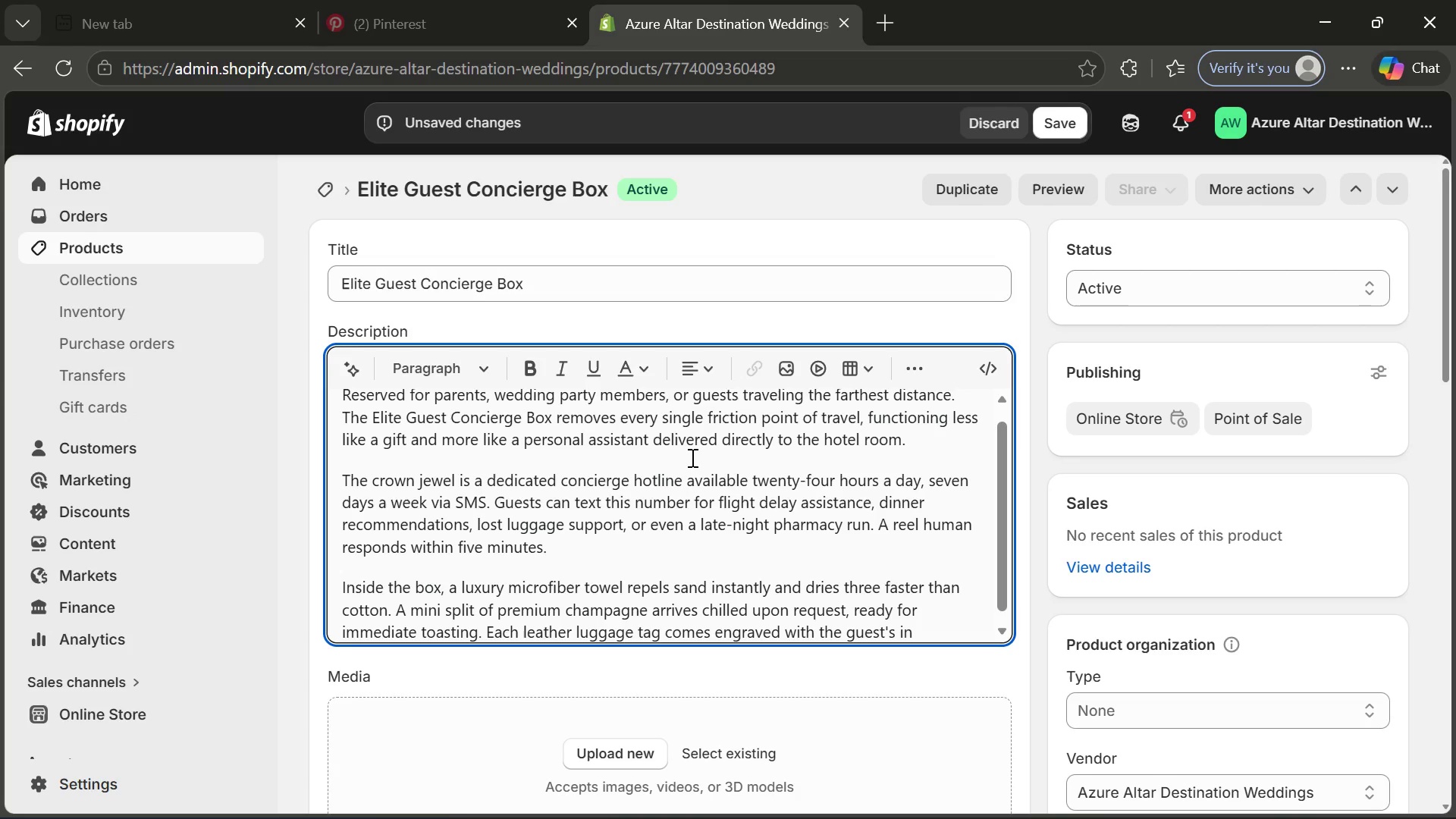 
type(itials, turning a practical item into a )
 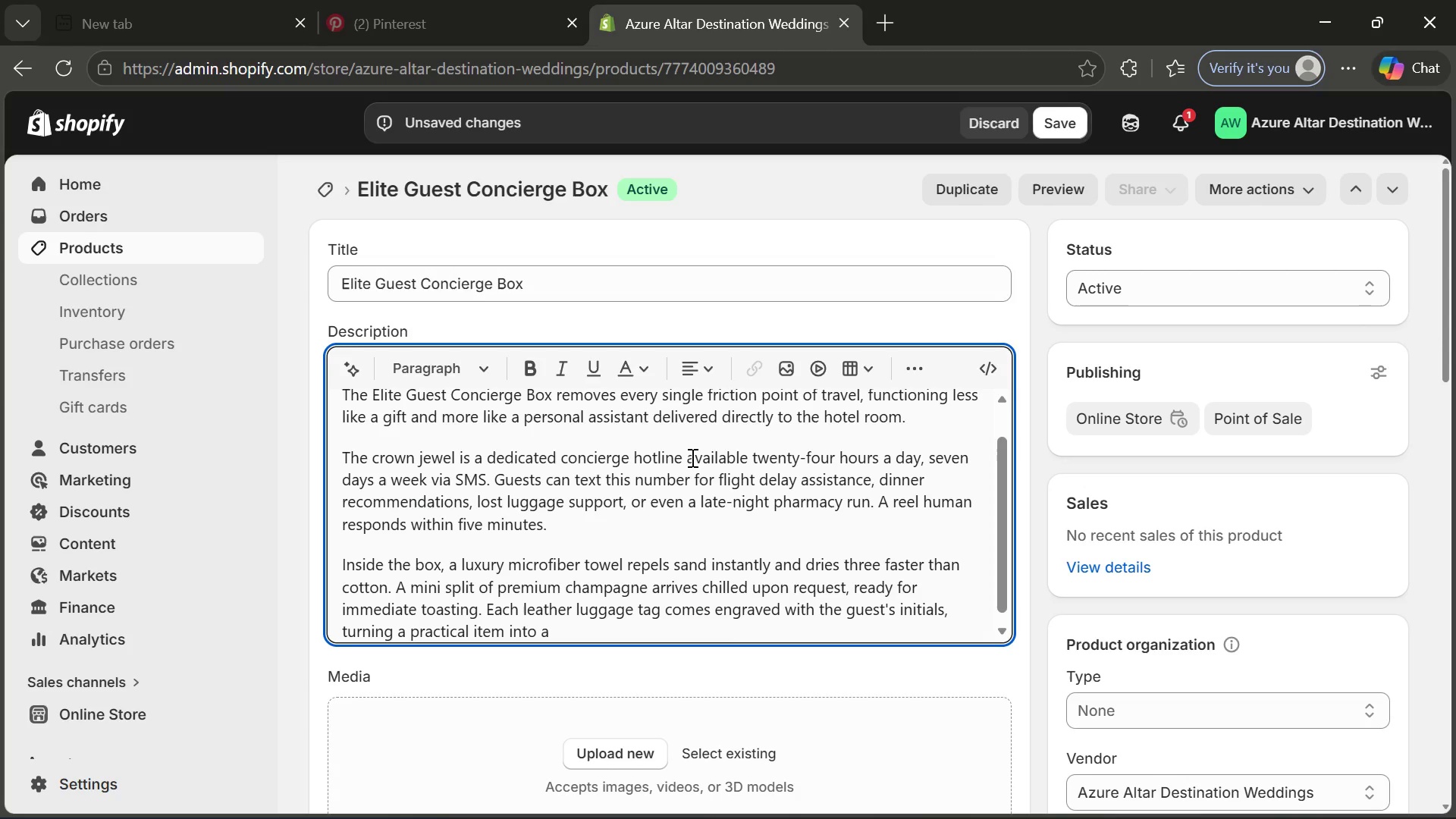 
wait(12.95)
 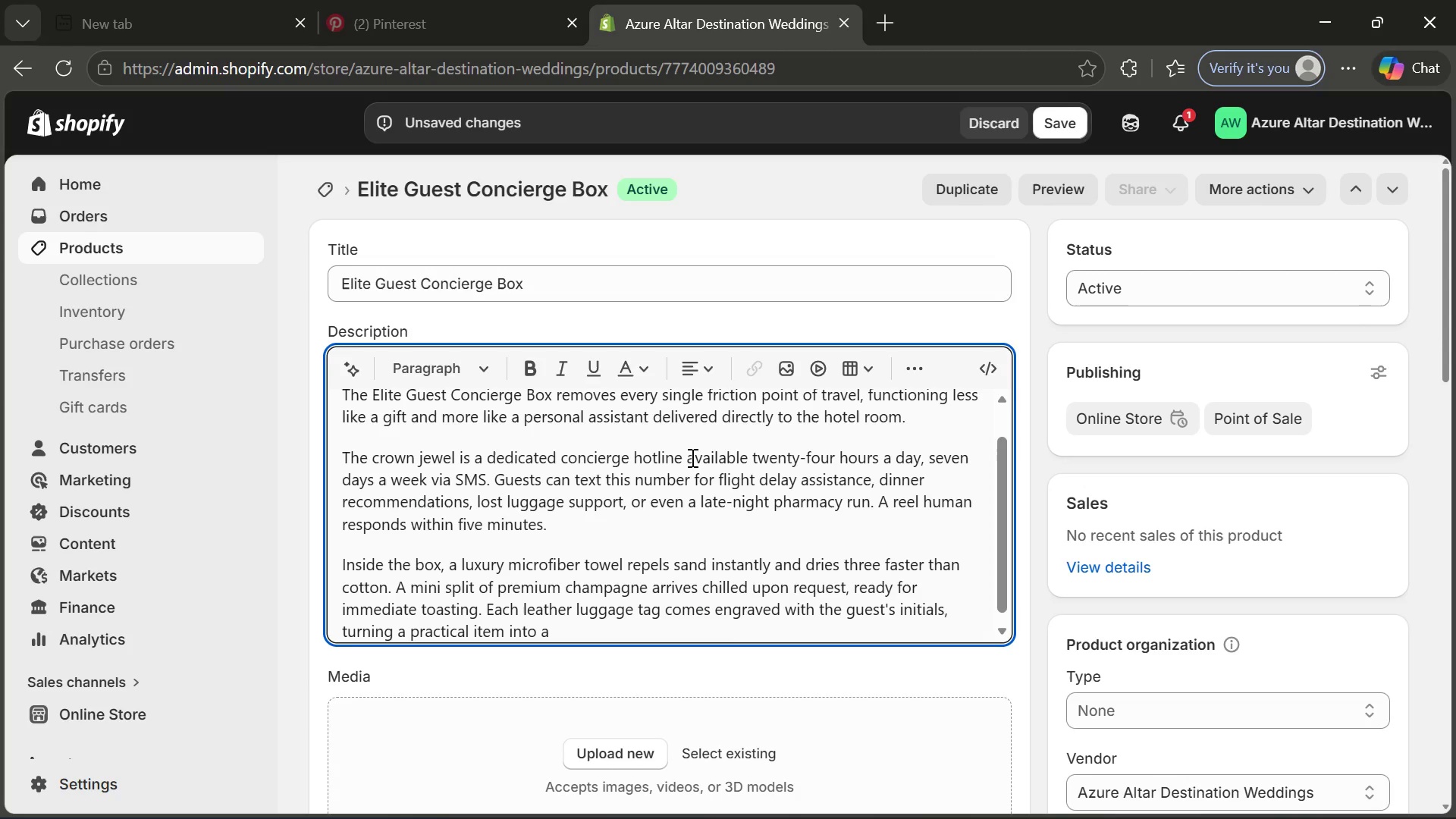 
type(cherished keepske.)
 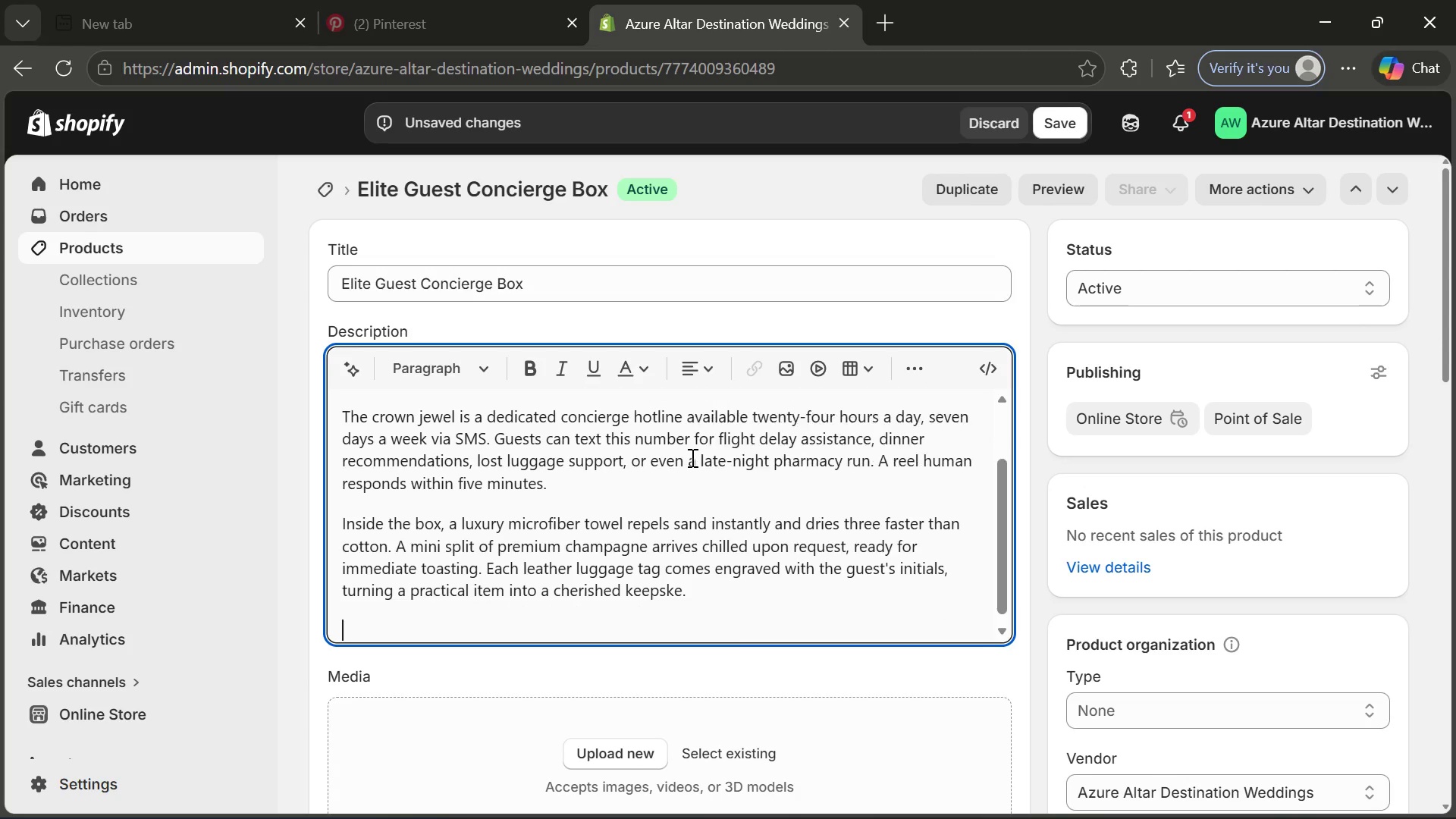 
key(Enter)
 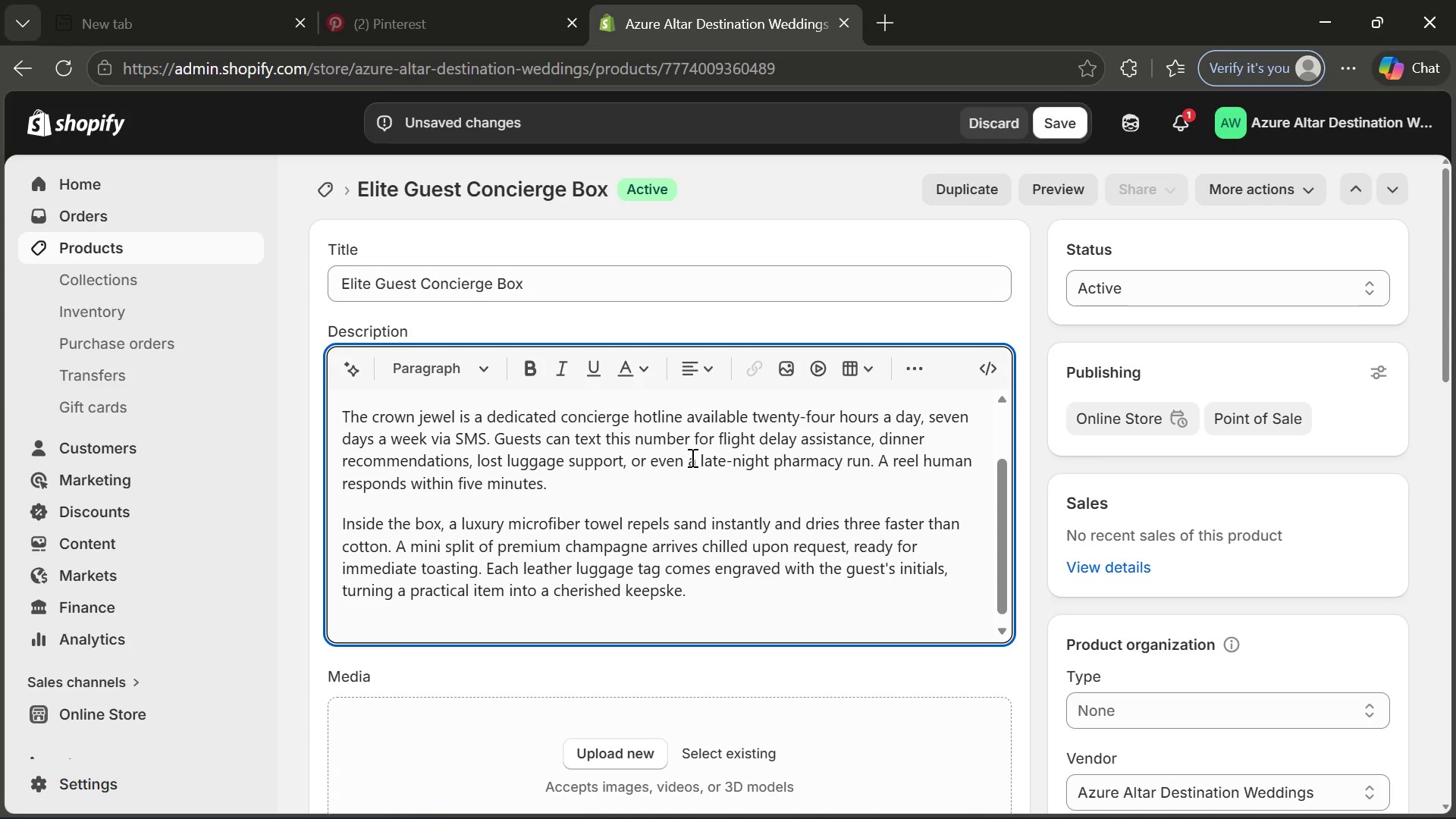 
wait(13.97)
 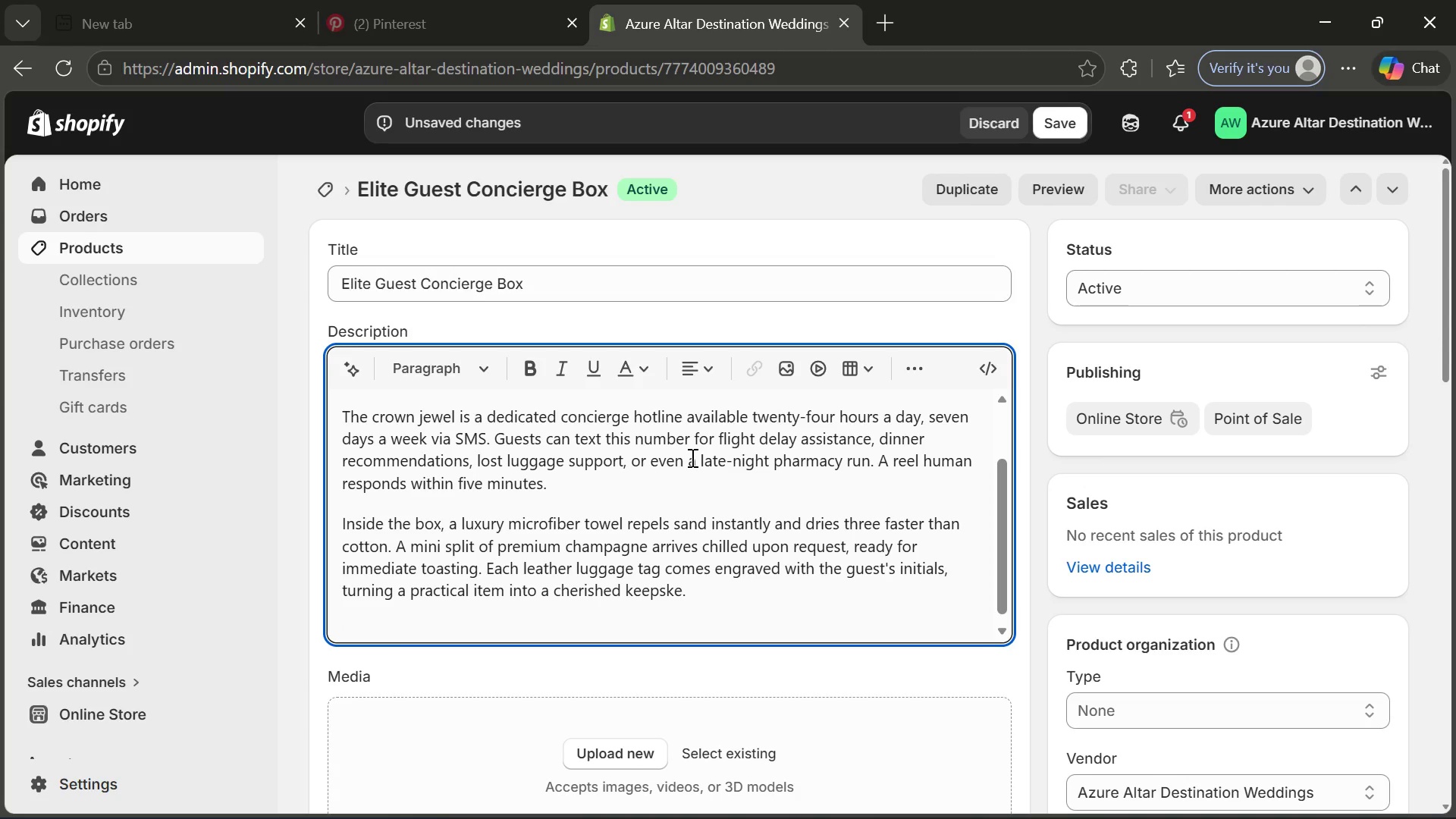 
type(For international travelers, a pre-)
 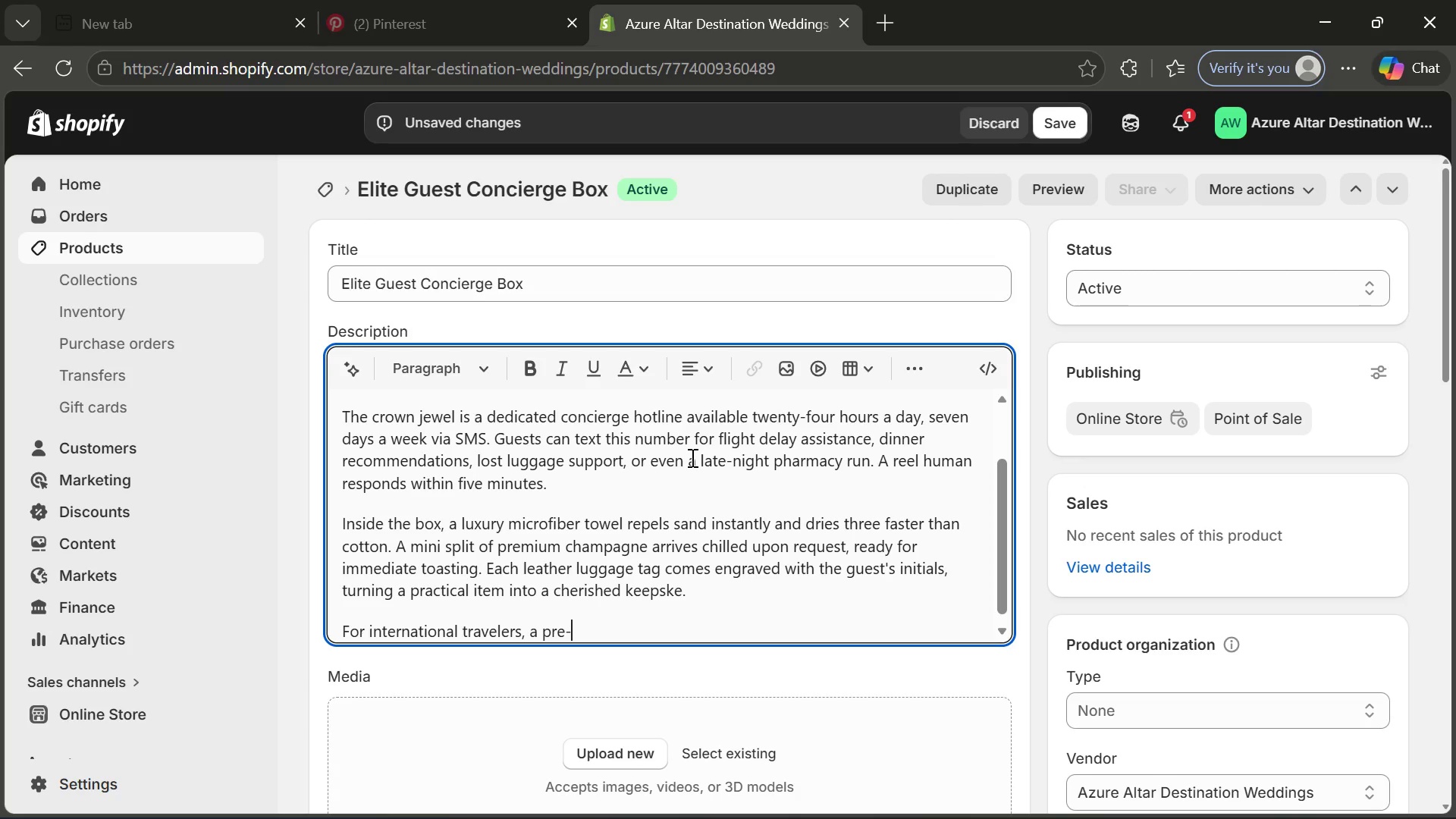 
wait(5.34)
 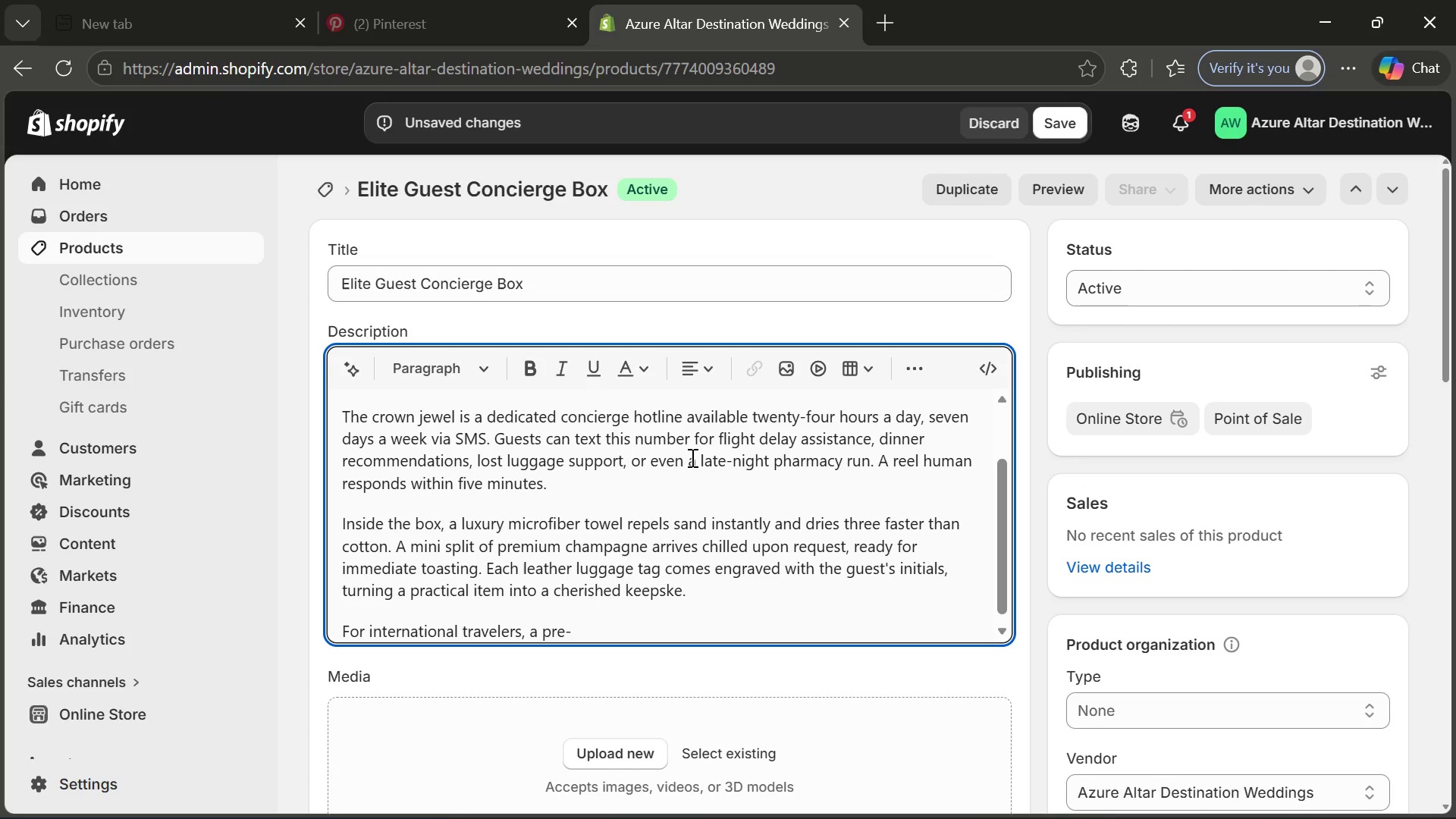 
type(populated customs frm)
key(Backspace)
key(Backspace)
key(Backspace)
type(fr)
key(Backspace)
type(orm lists)
 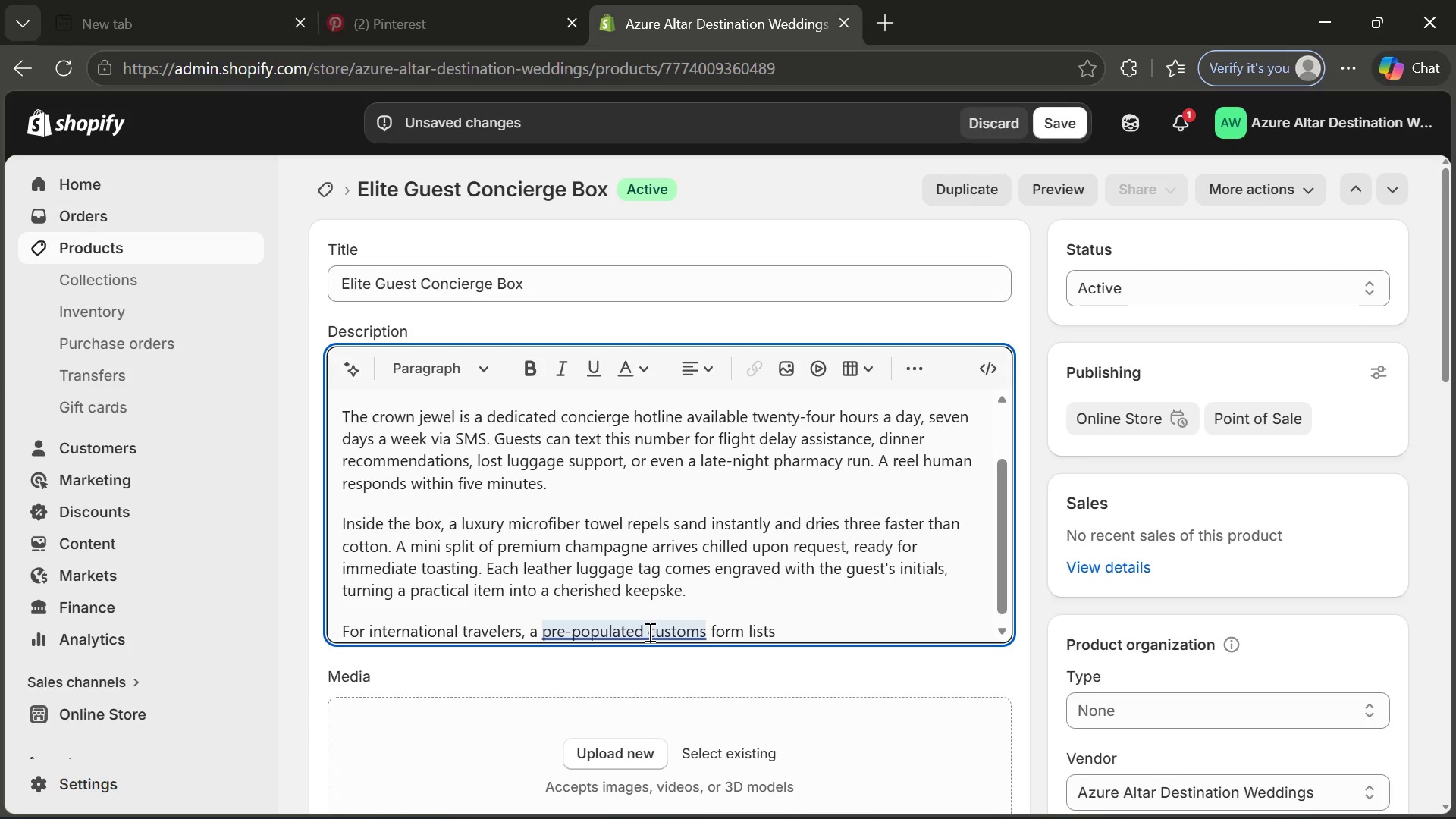 
left_click([648, 632])
 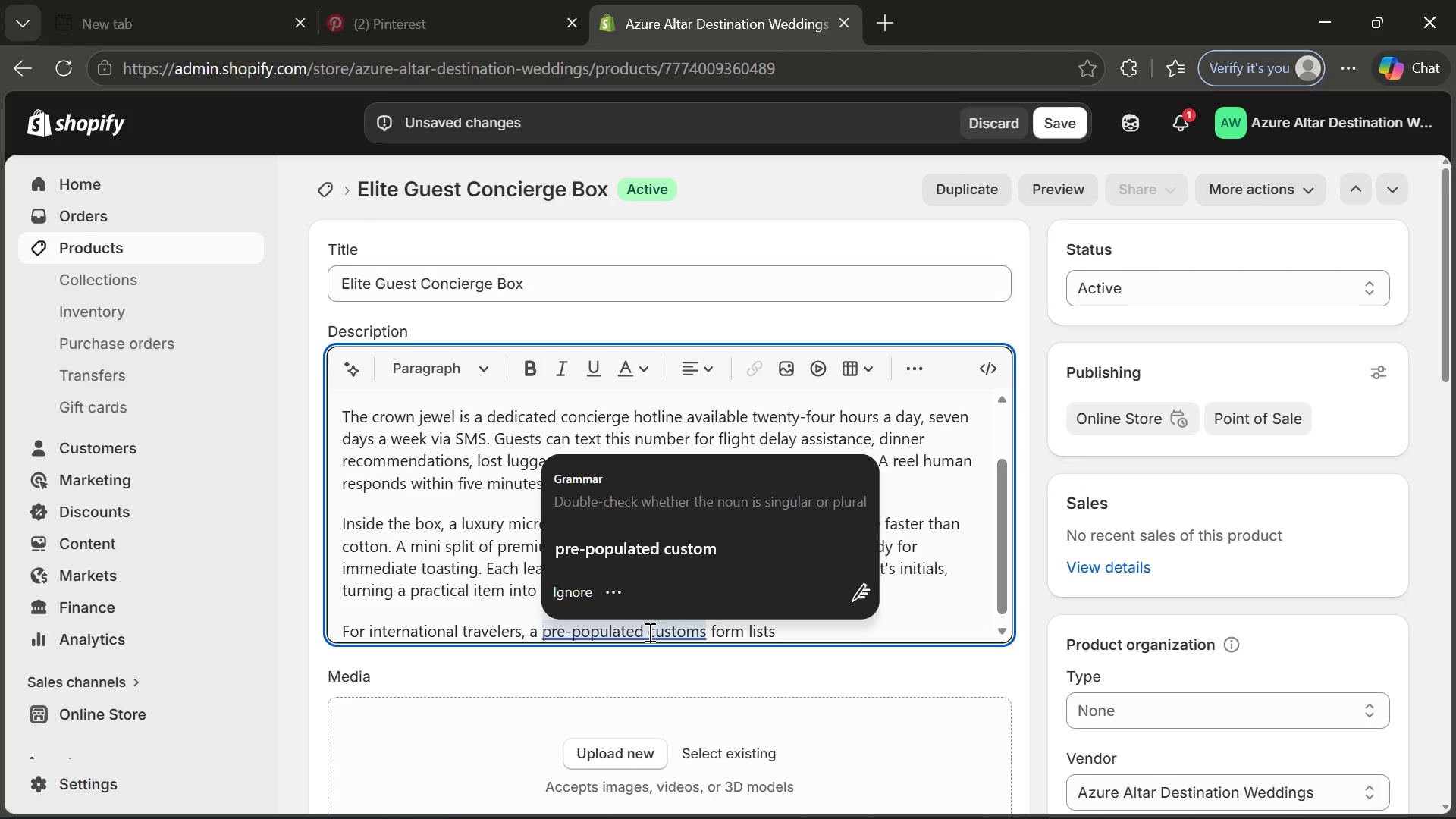 
key(Backspace)
 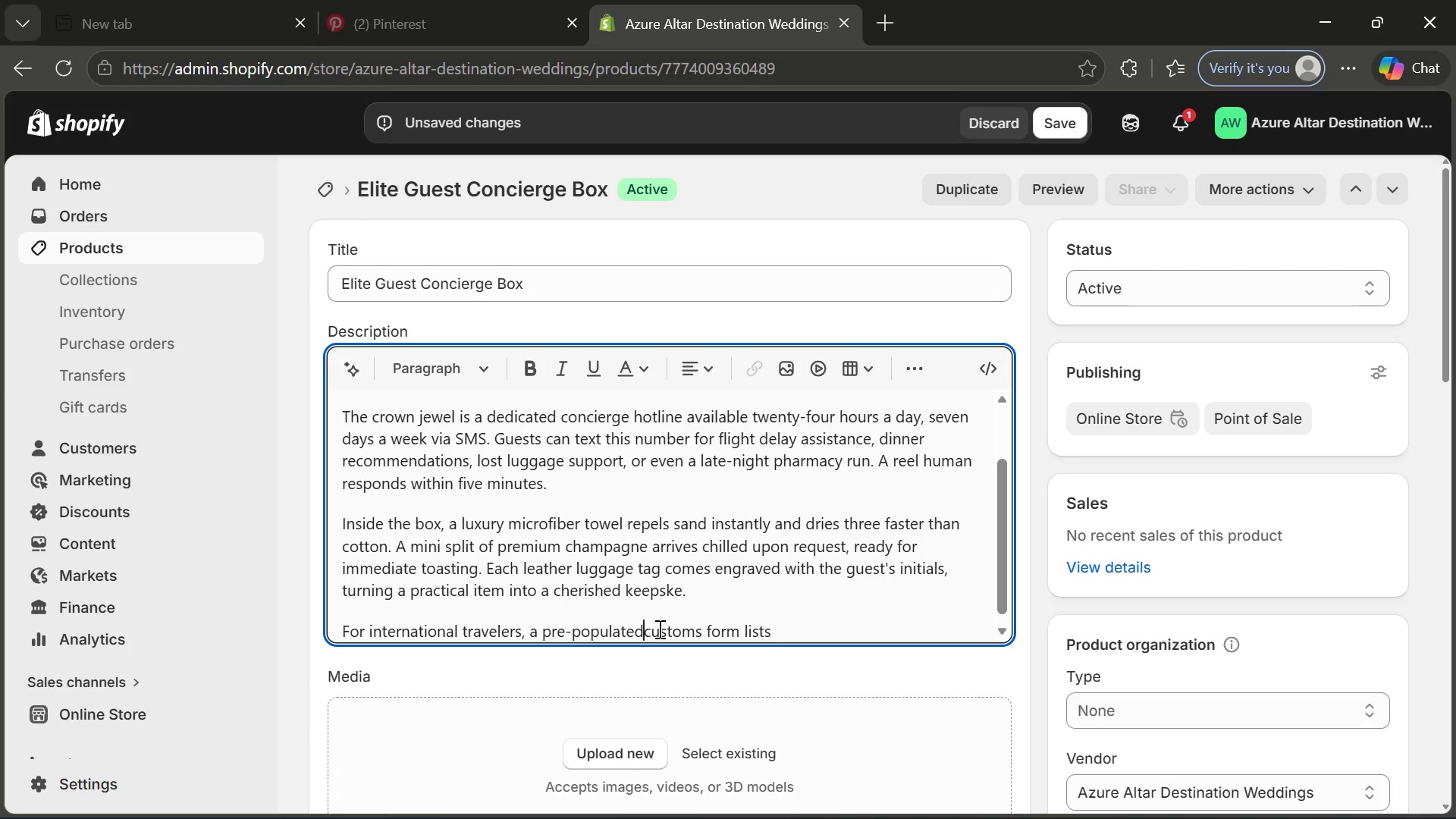 
key(Space)
 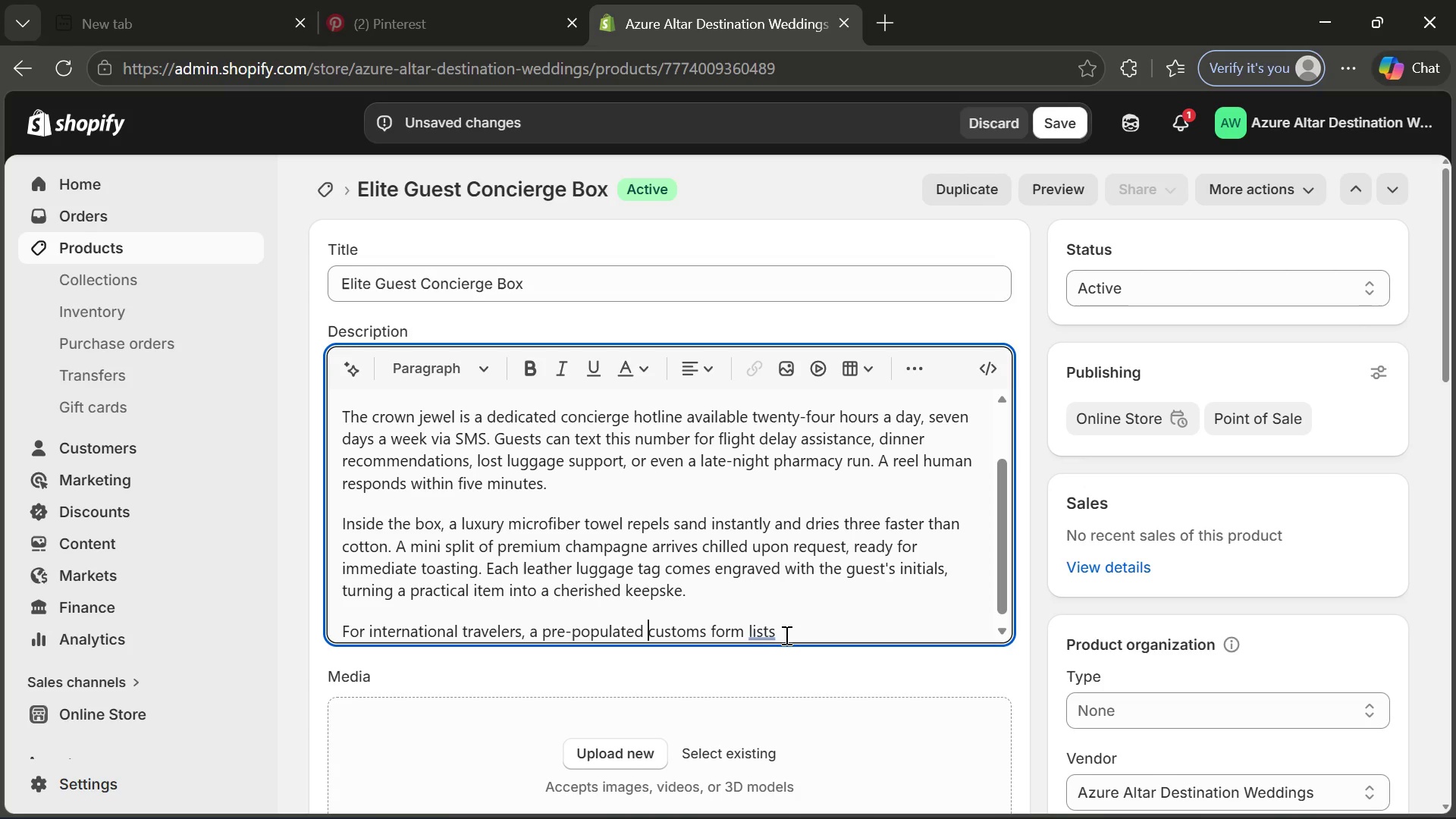 
left_click([785, 635])
 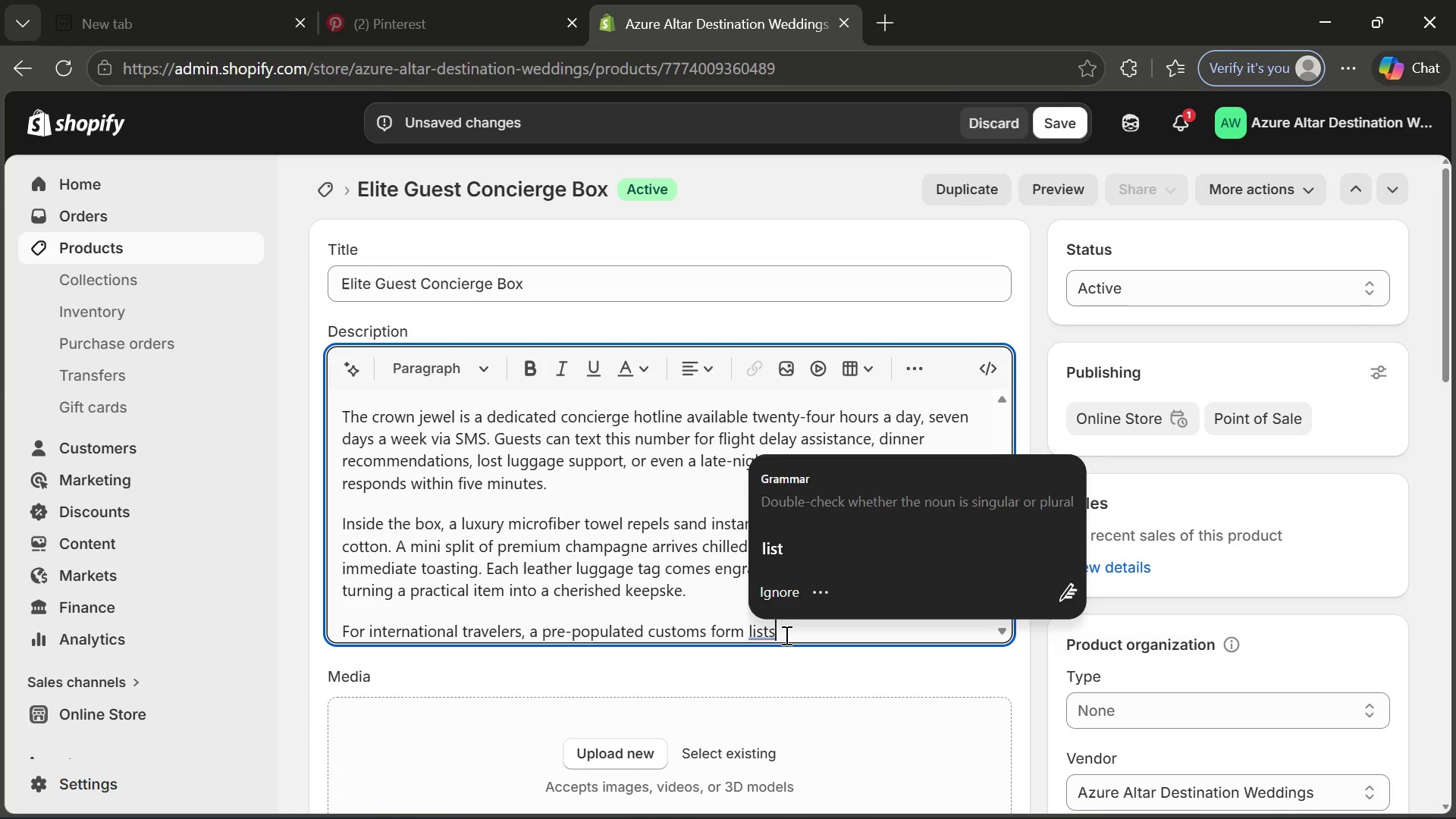 
type( local addresses and emergency contacts, e)
key(Backspace)
type(removing stress from the arrival process. This elite experience)
 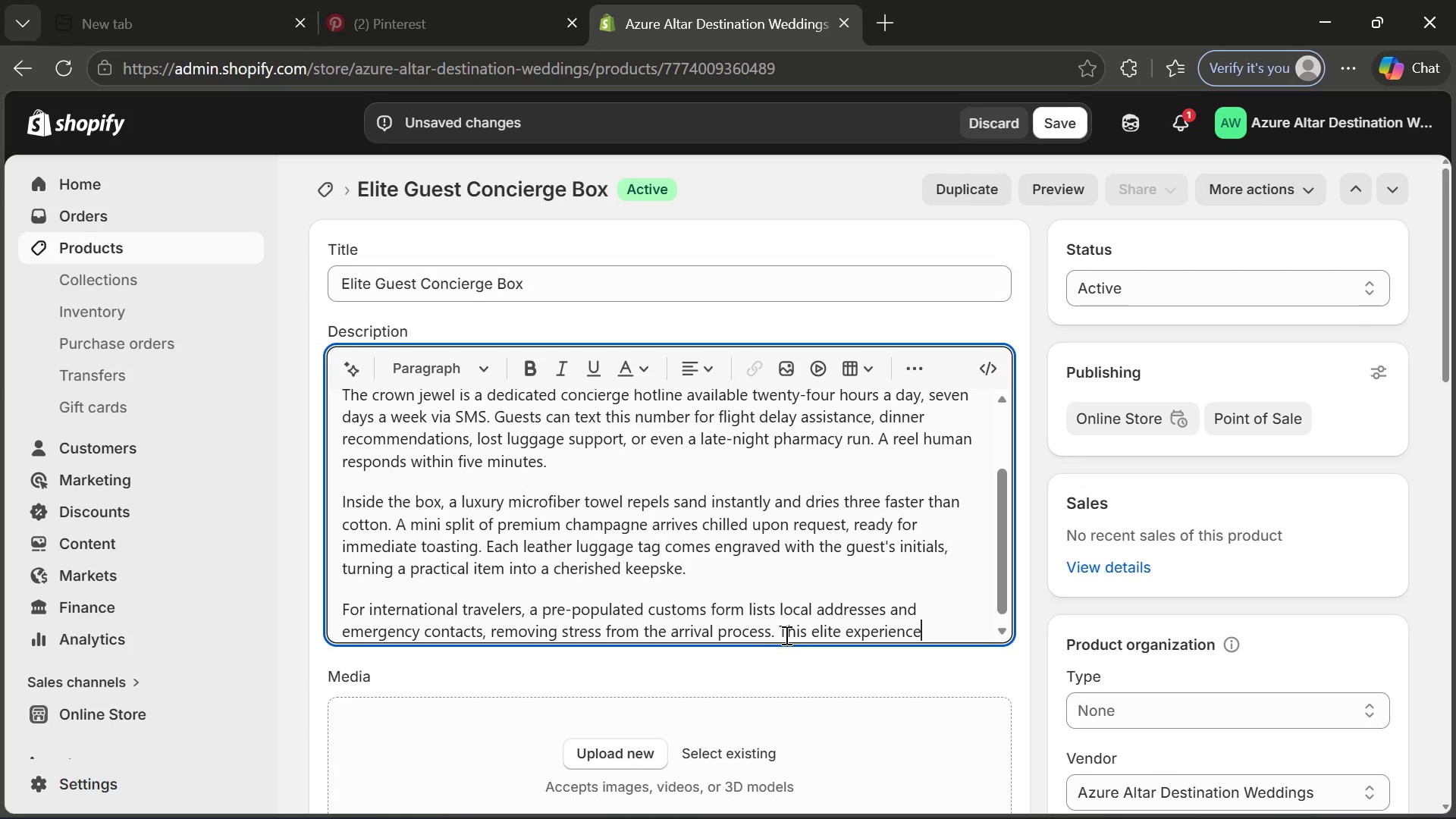 
type( requires a tq)
key(Backspace)
type(wo-week lead time, and white-glove delivery to individual hotel room is available.)
 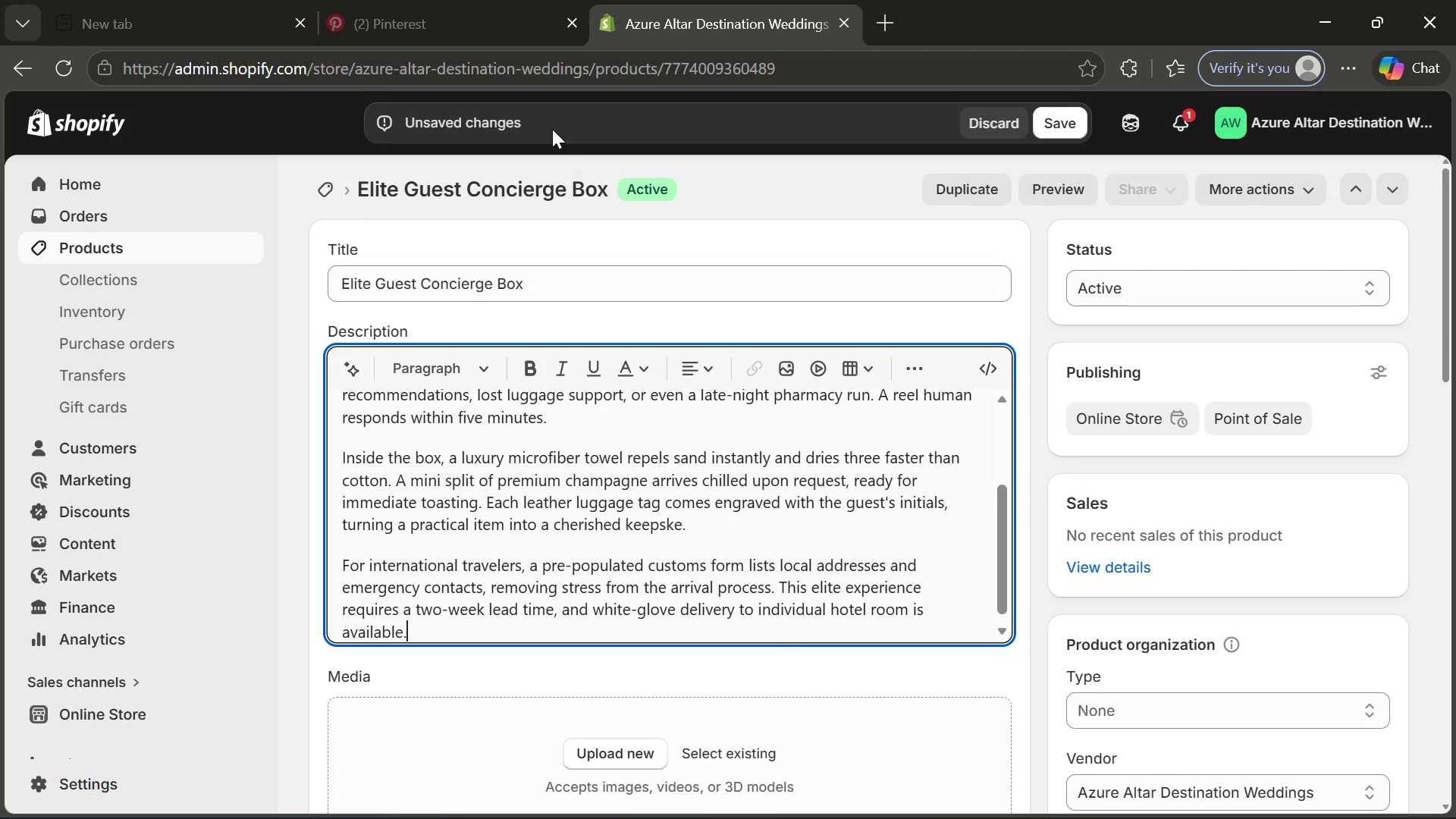 
left_click([473, 0])
 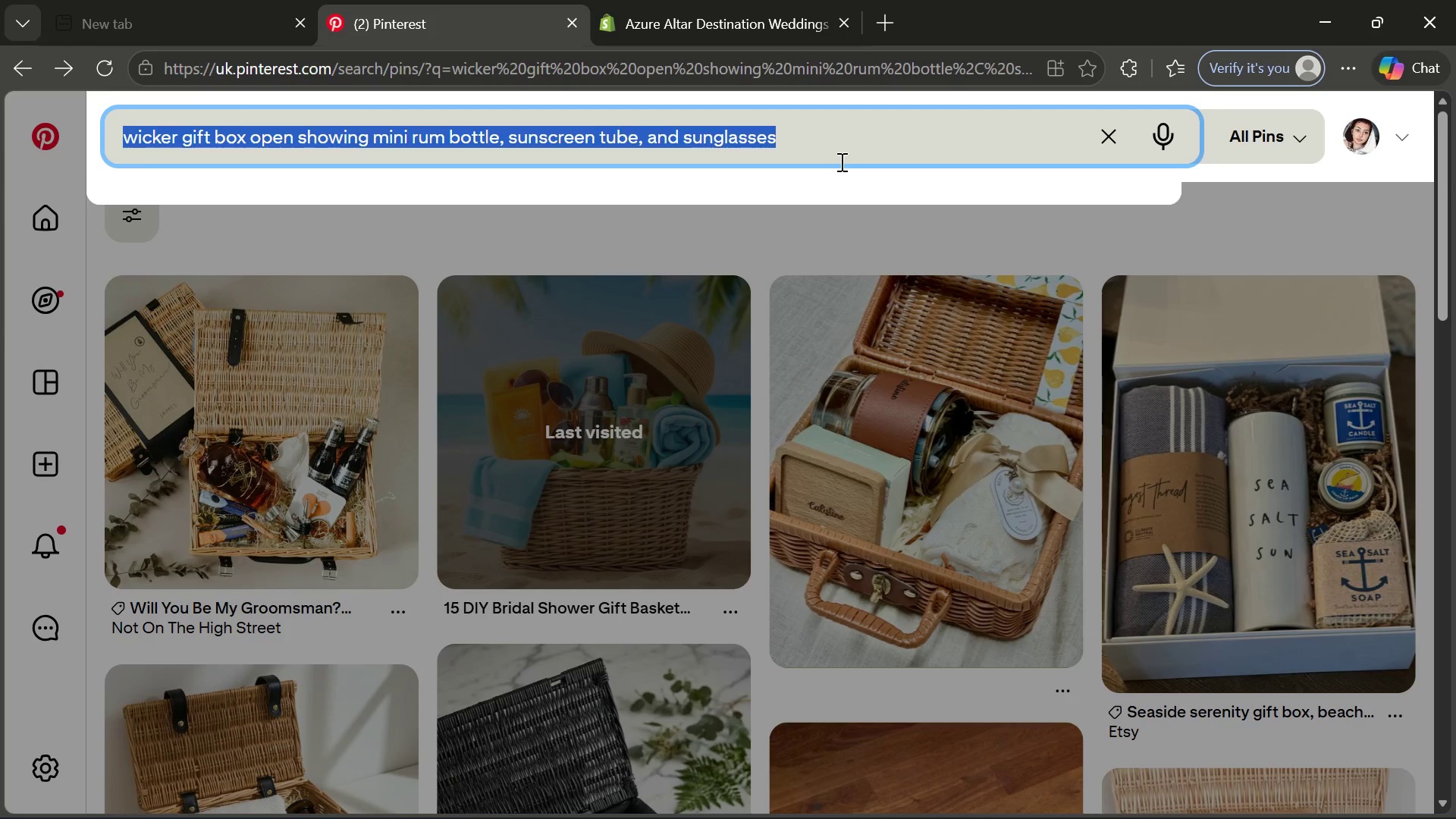 
key(Backspace)
 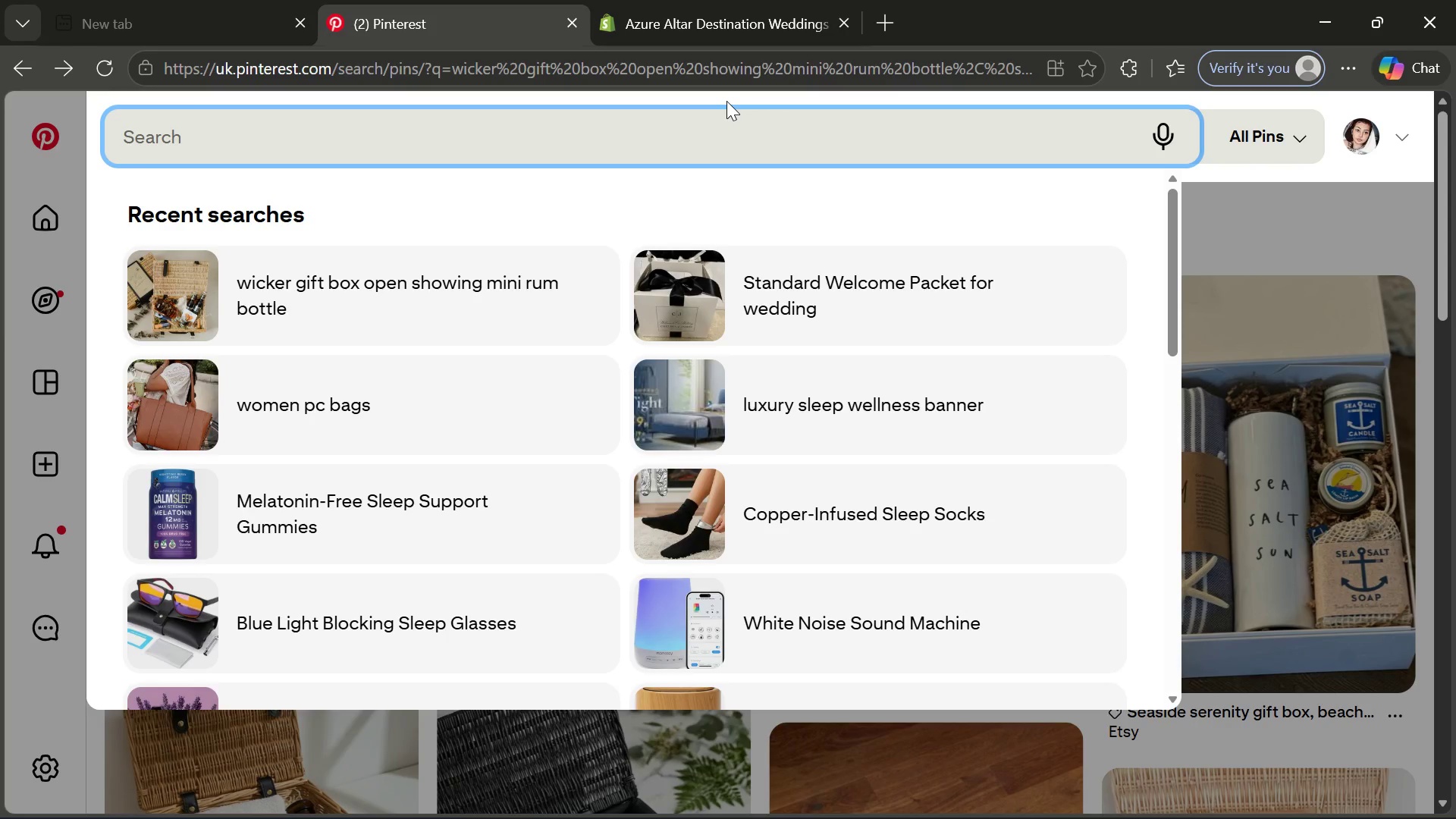 
left_click([726, 101])
 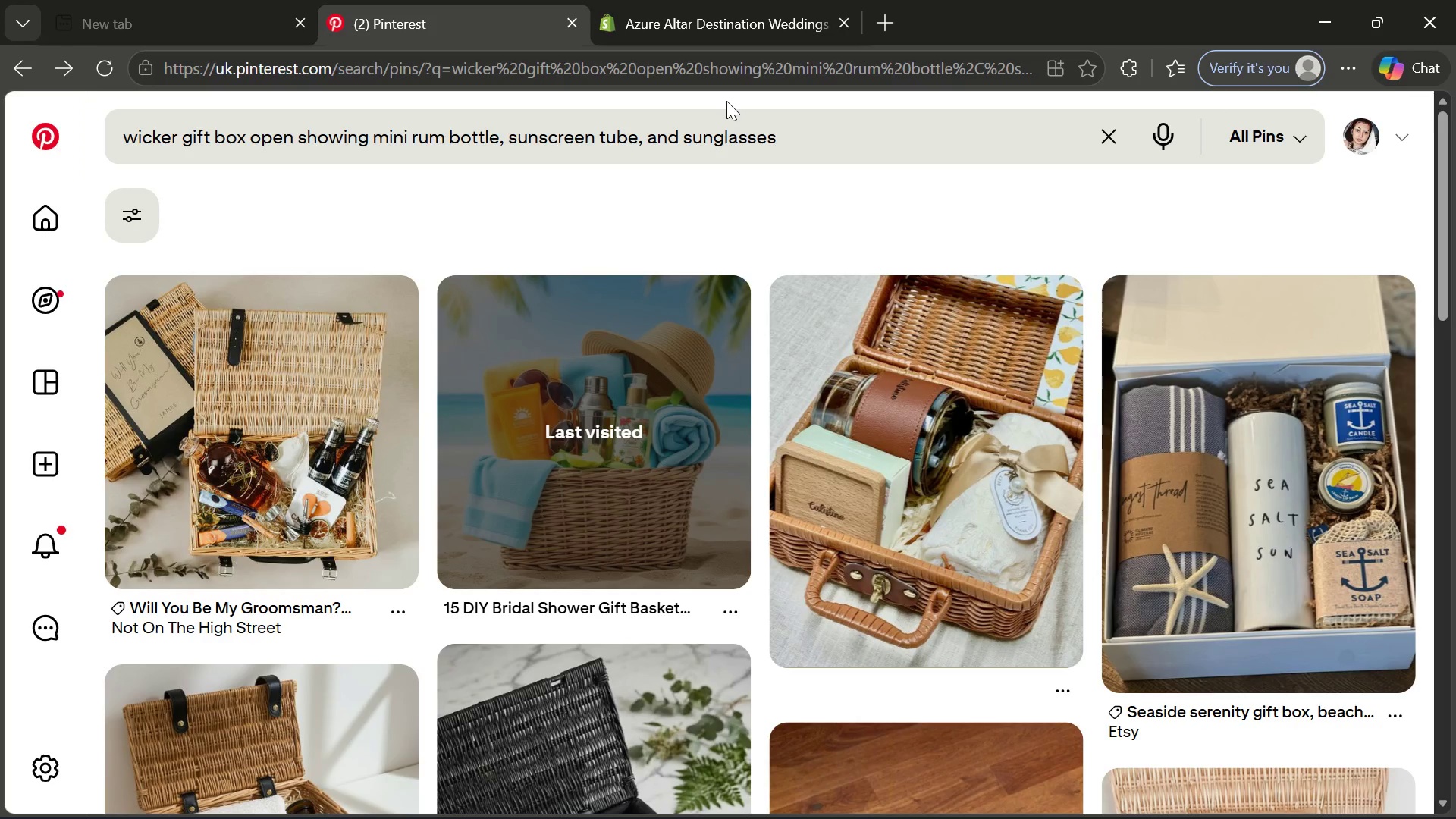 
type(Luxury)
 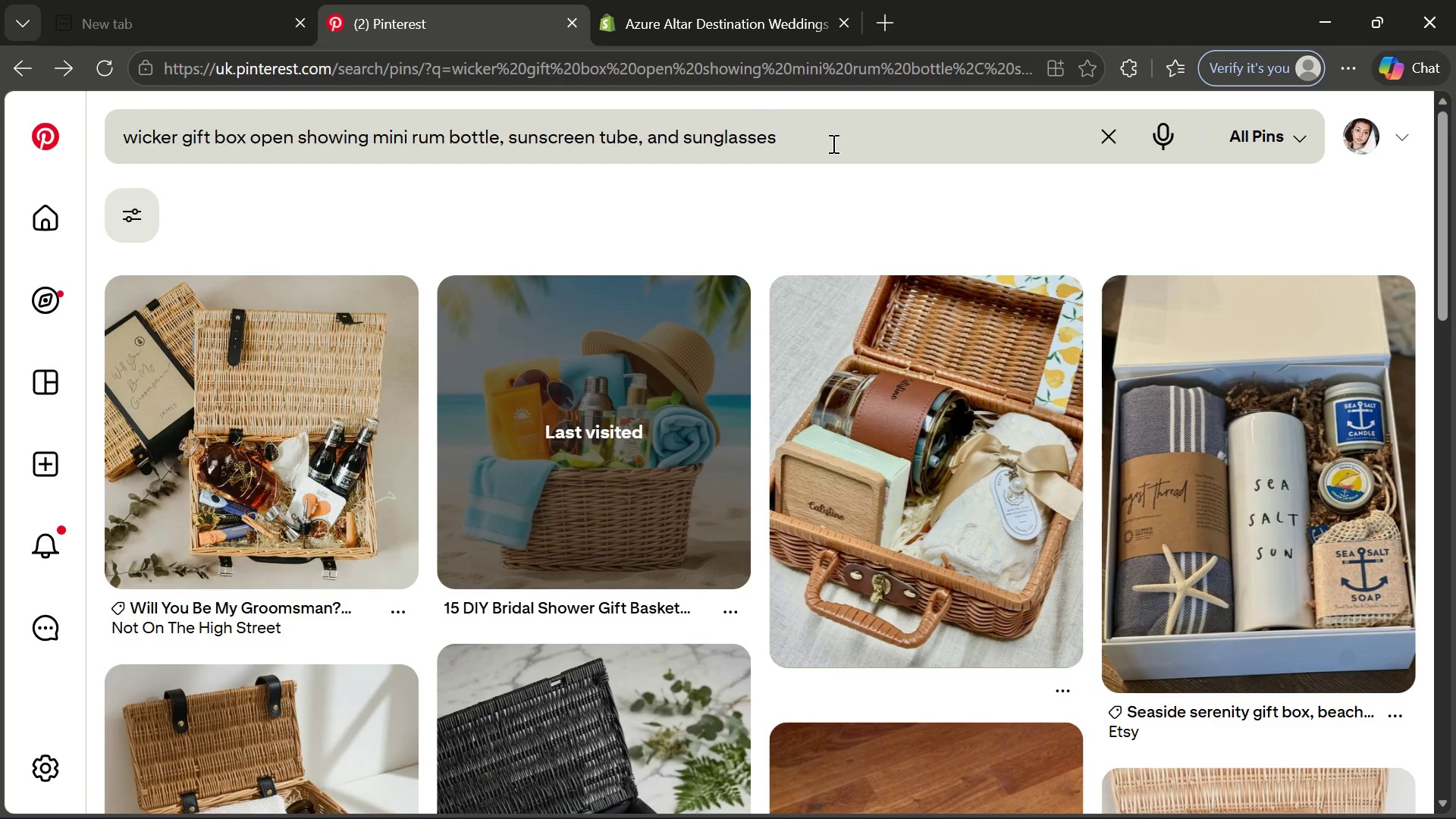 
left_click_drag(start_coordinate=[832, 143], to_coordinate=[162, 121])
 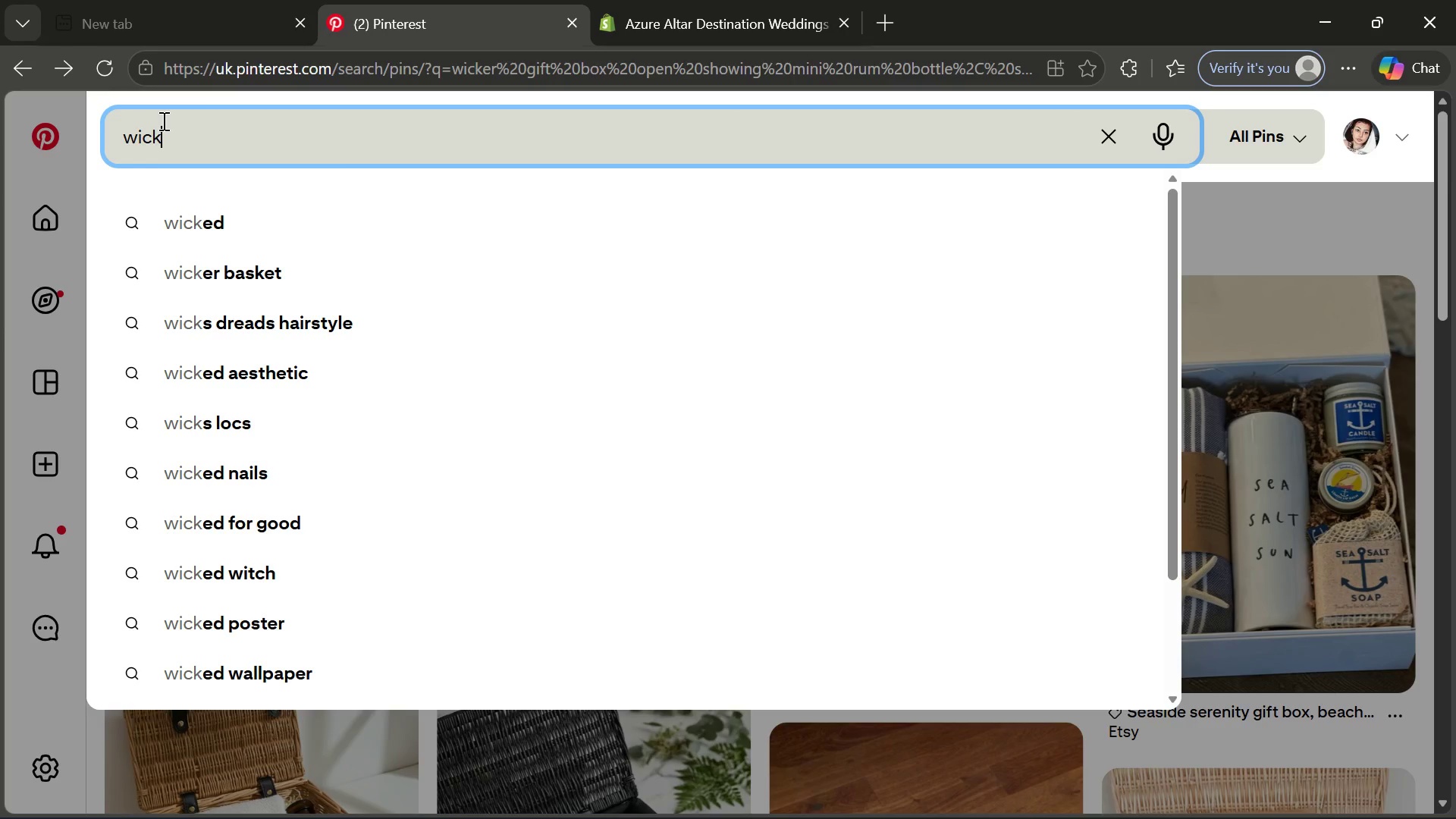 
key(Backspace)
key(Backspace)
key(Backspace)
key(Backspace)
type(nu)
key(Backspace)
type(avy blue box open to reval a rolled beacj)
key(Backspace)
type(h towel. champagne bottle and leather luggage tag)
 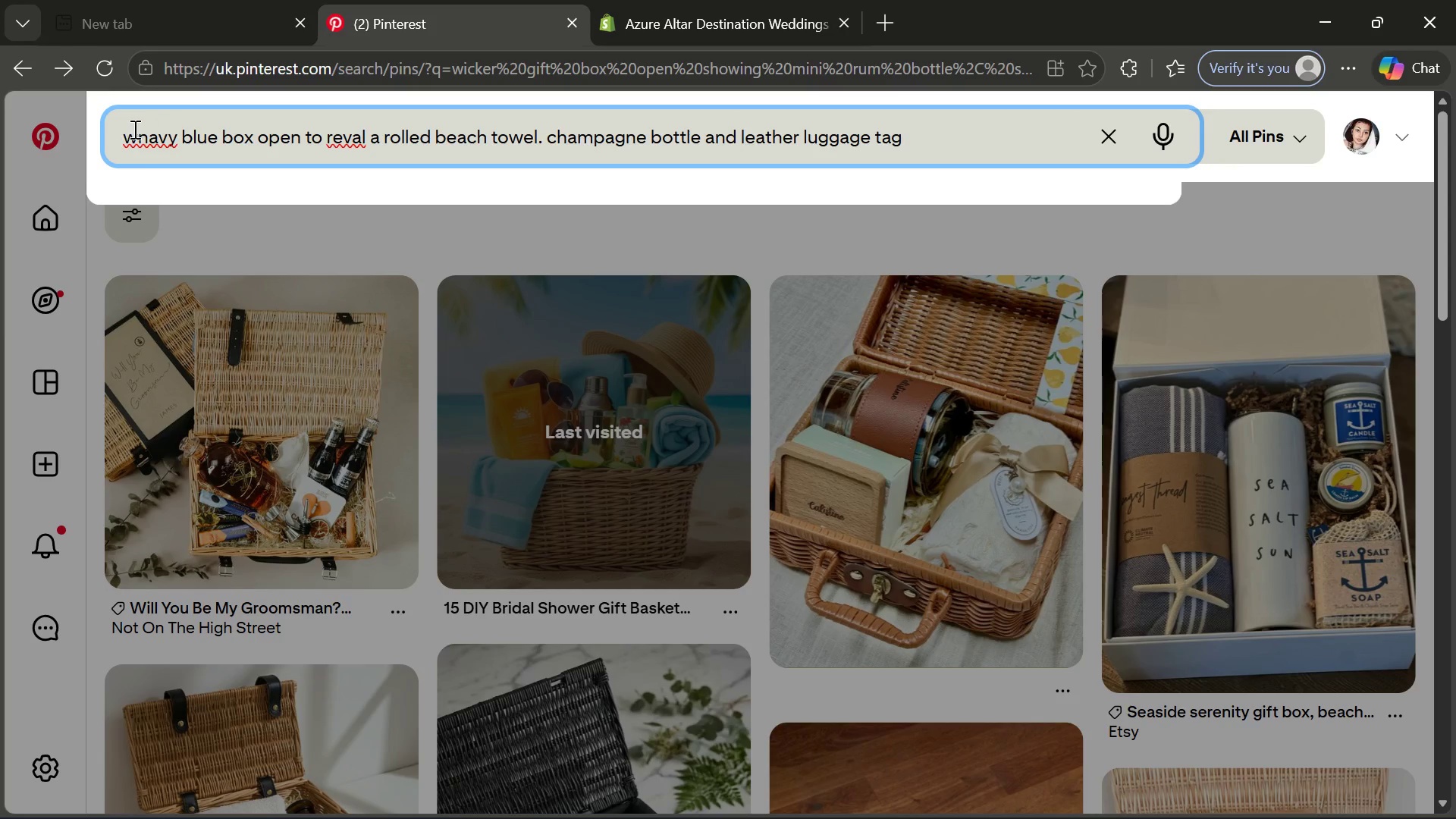 
left_click([136, 129])
 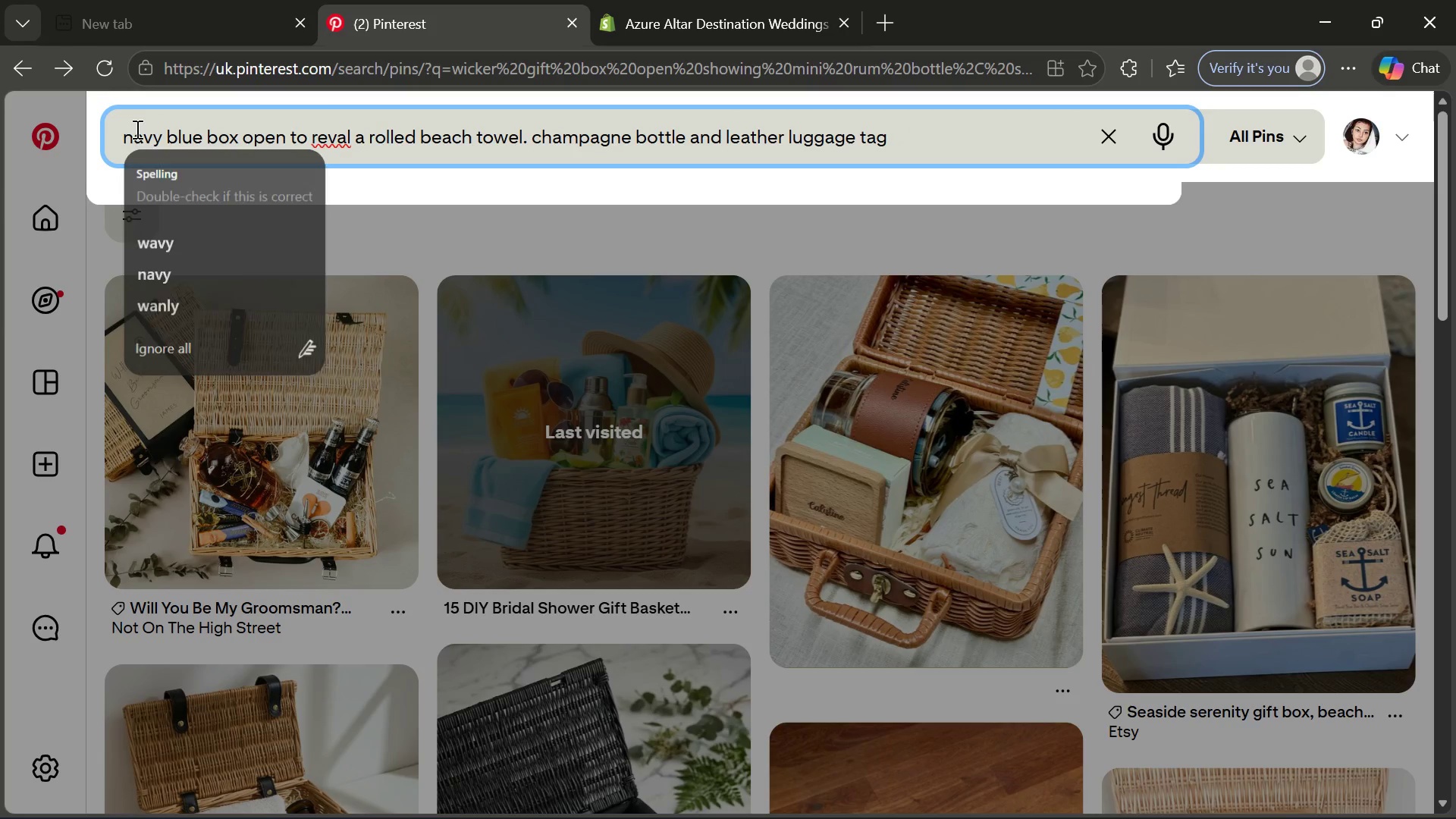 
key(Backspace)
 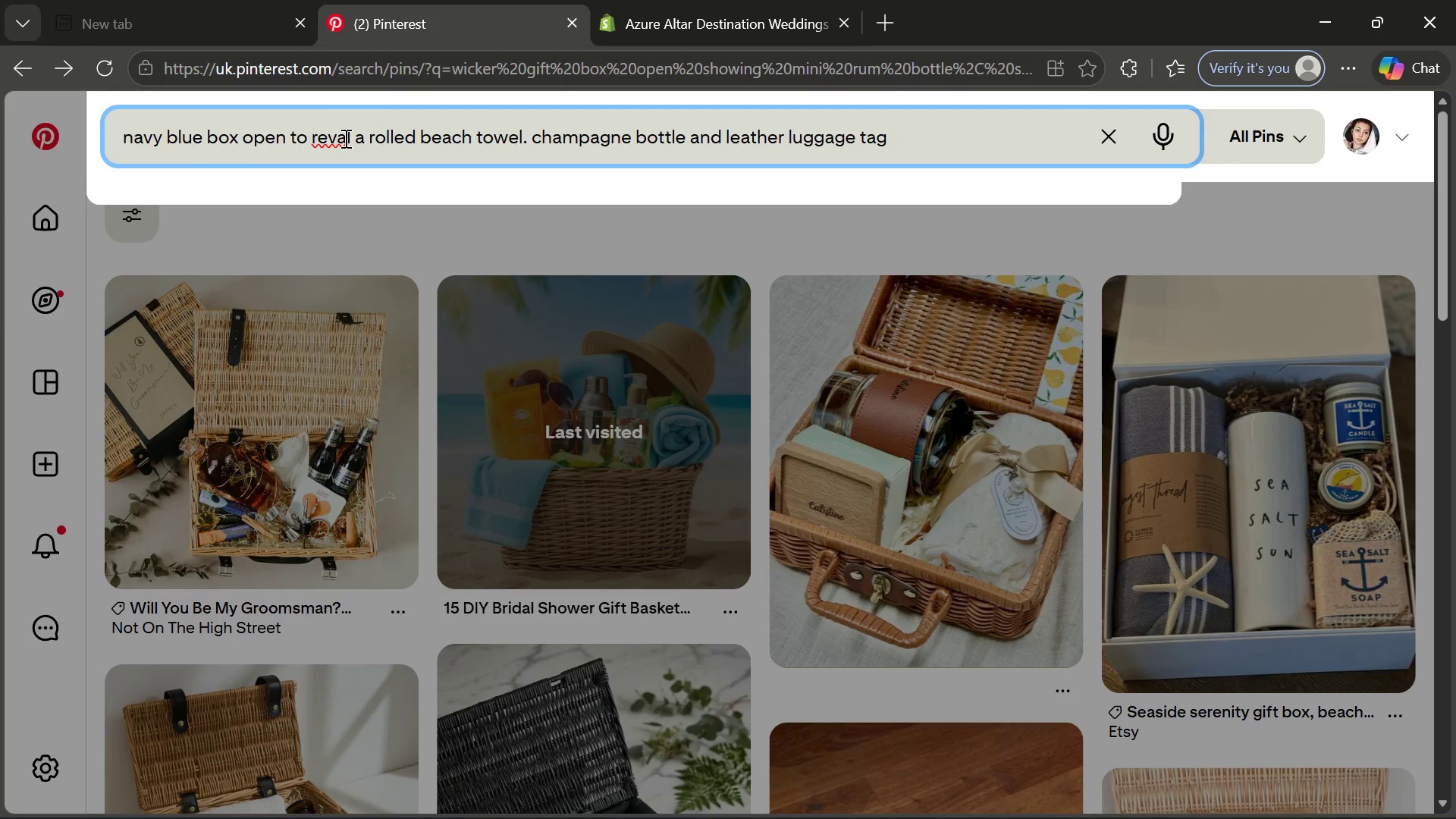 
left_click([344, 138])
 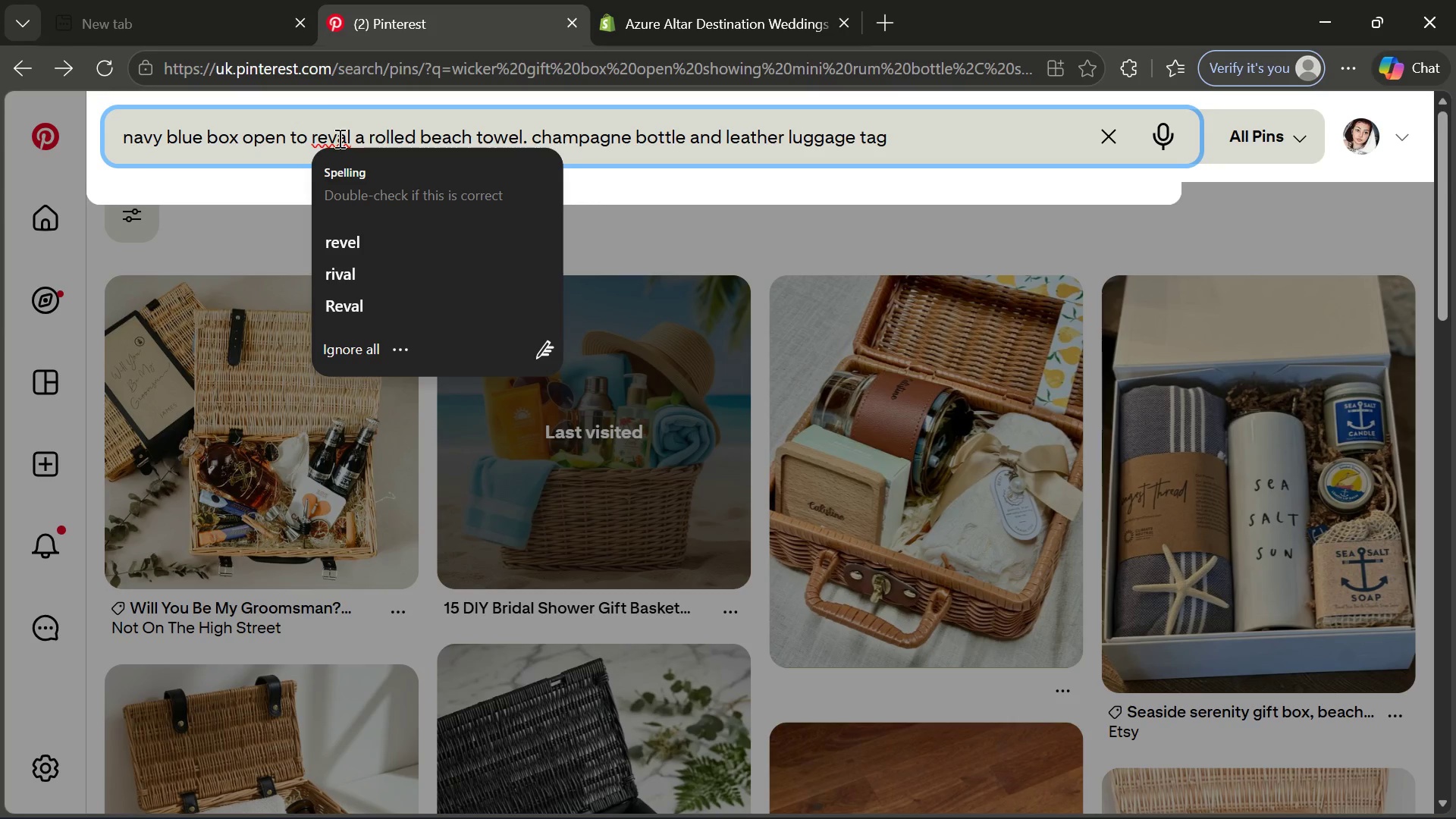 
left_click([338, 138])
 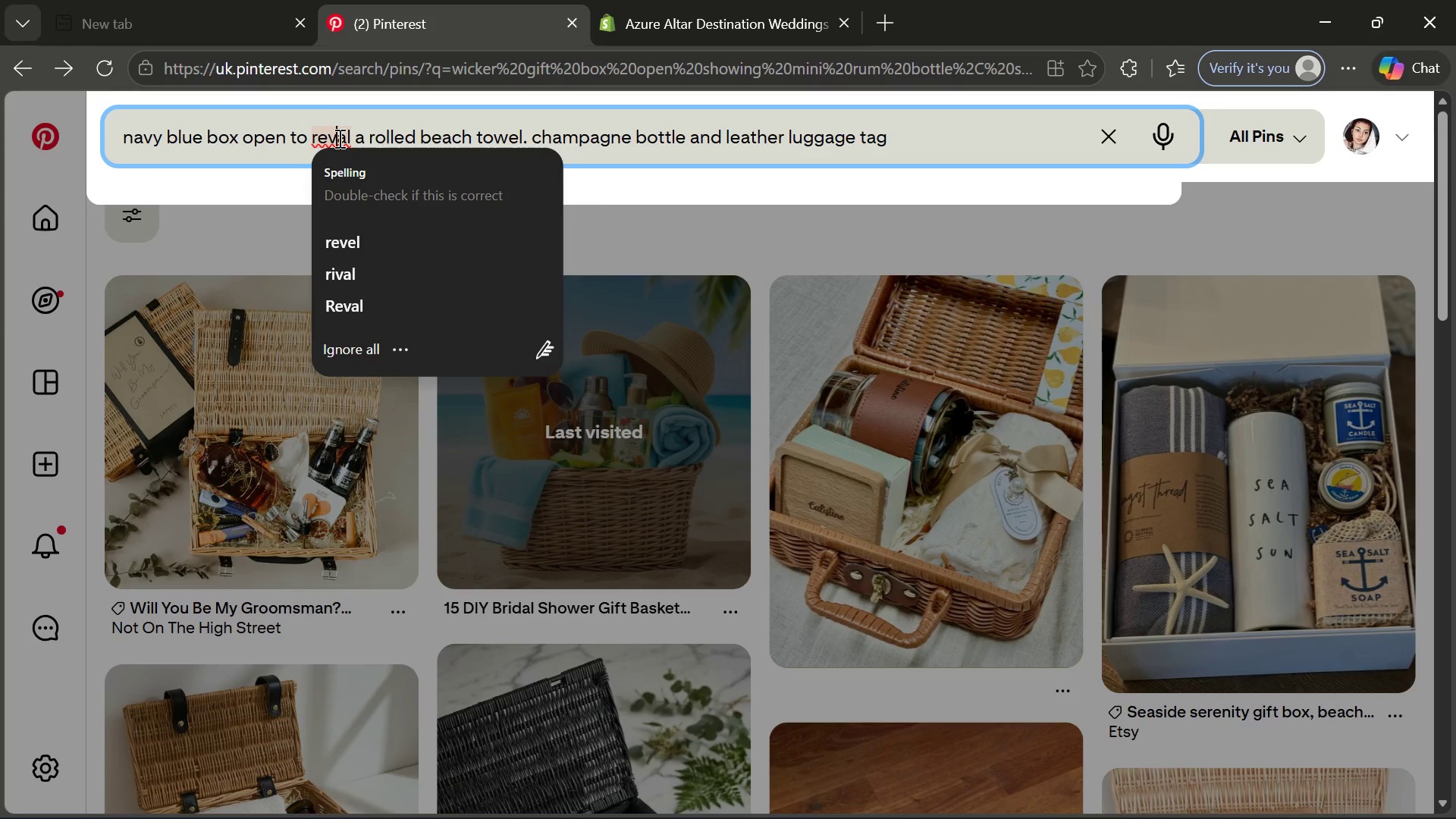 
wait(6.73)
 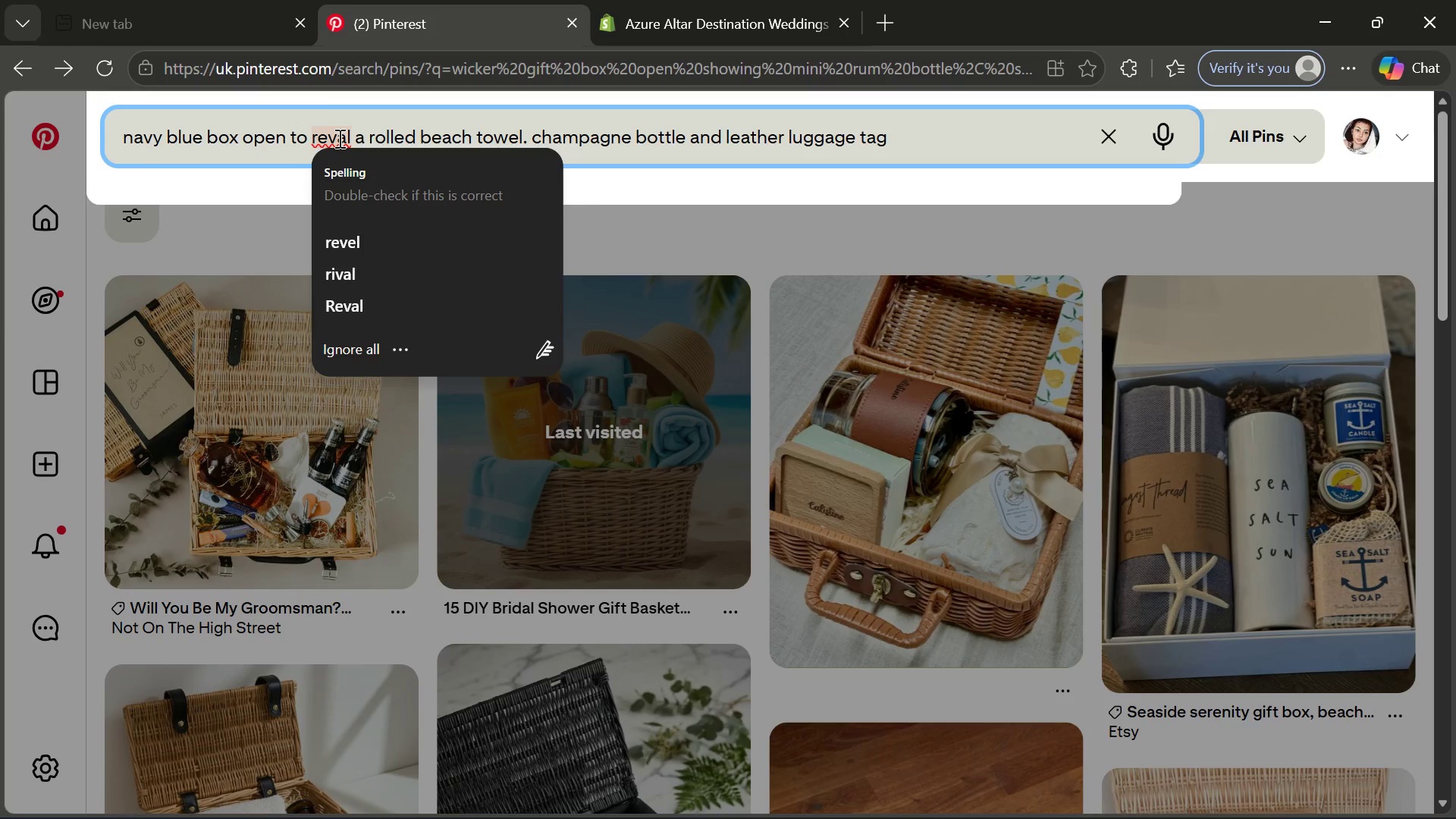 
key(E)
 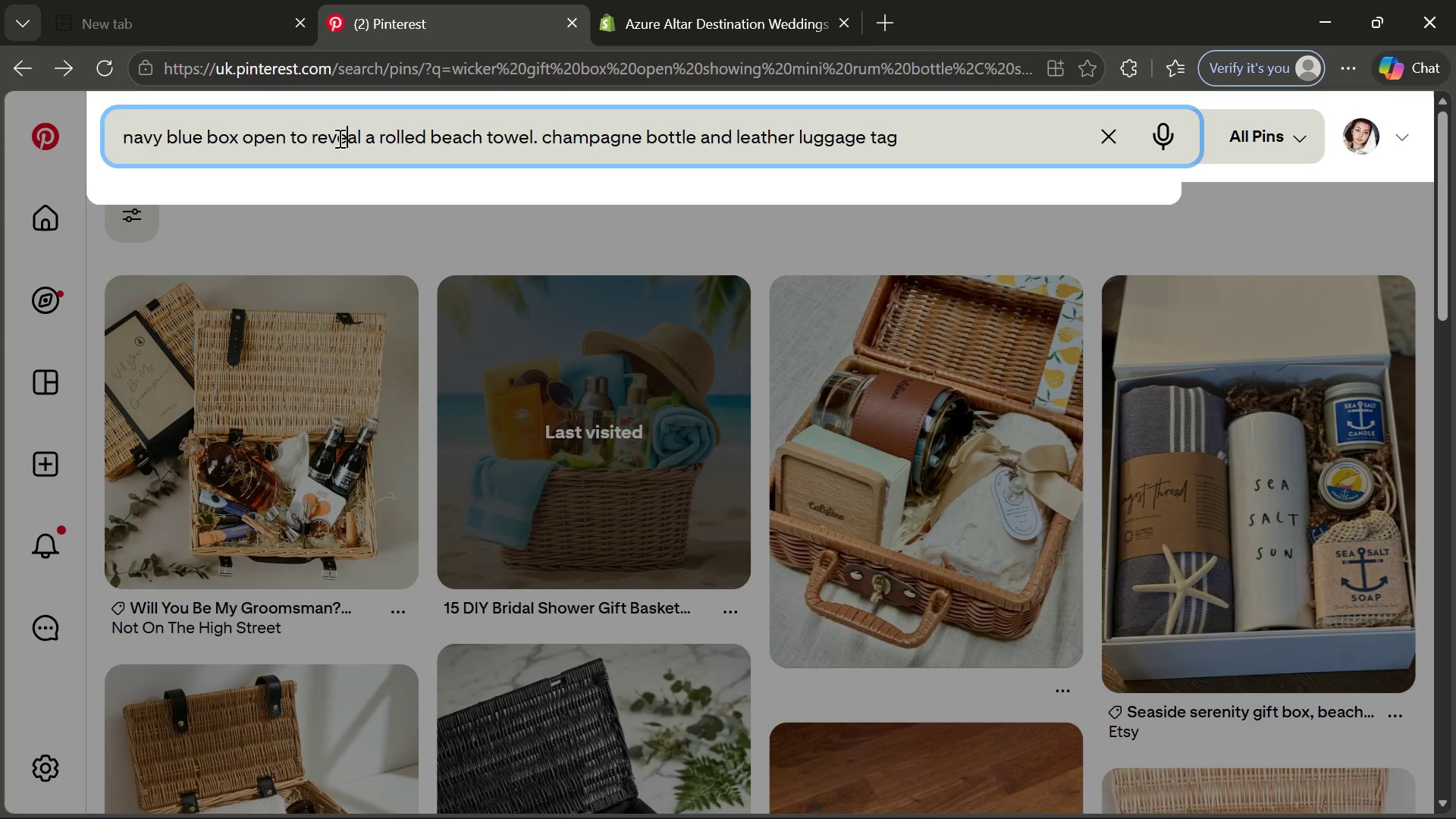 
key(Enter)
 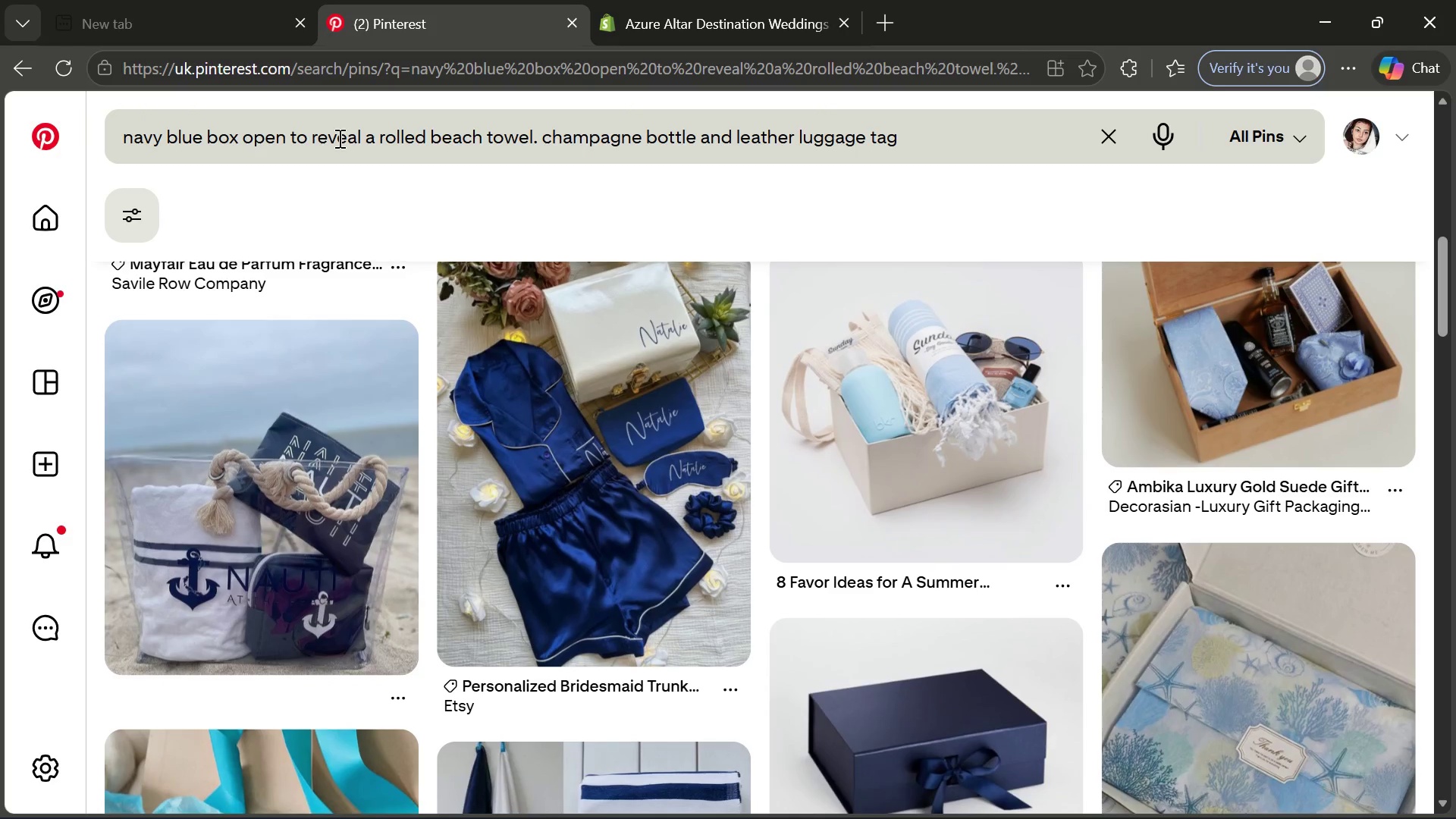 
wait(30.17)
 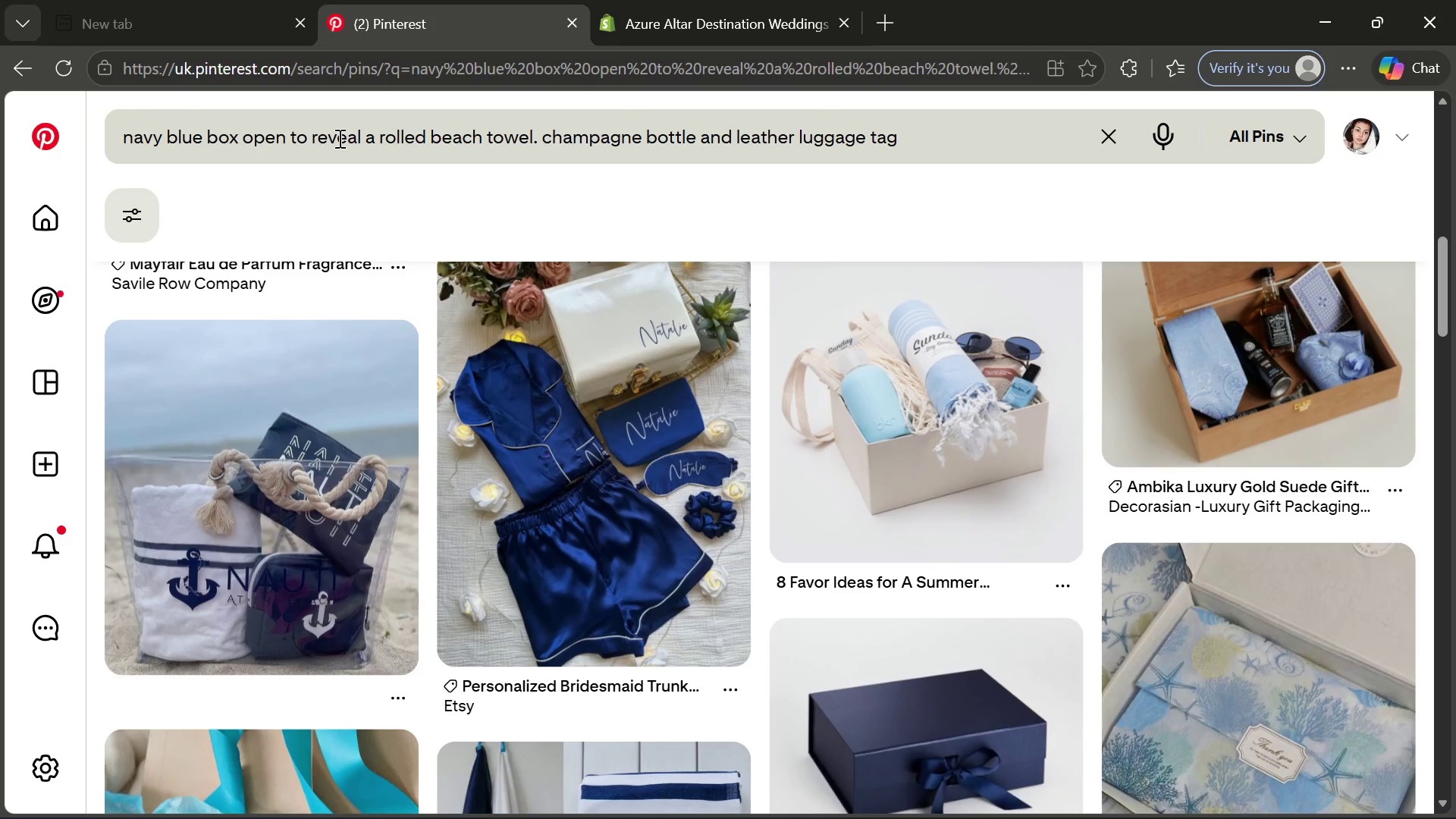 
left_click([236, 437])
 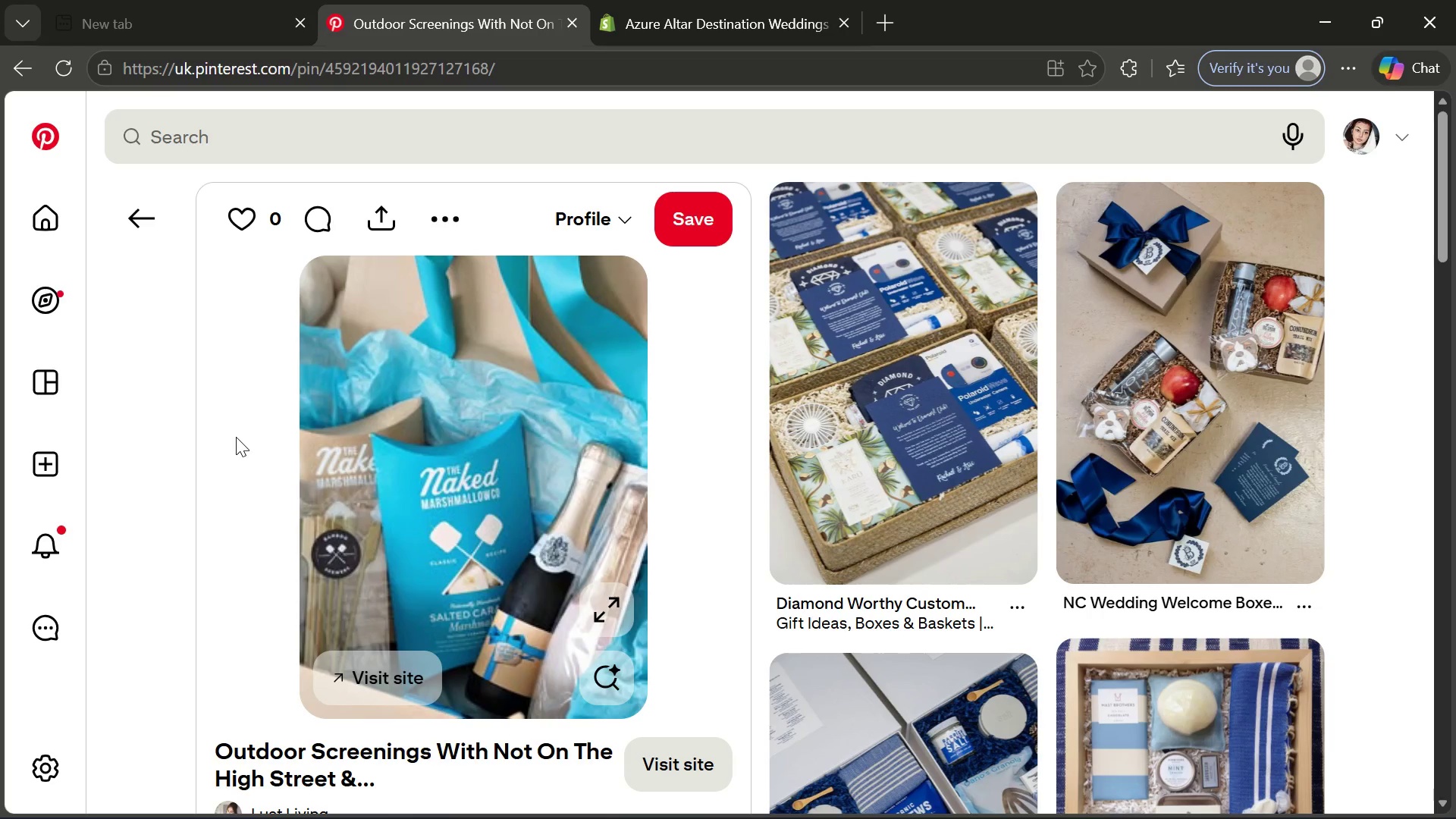 
wait(31.31)
 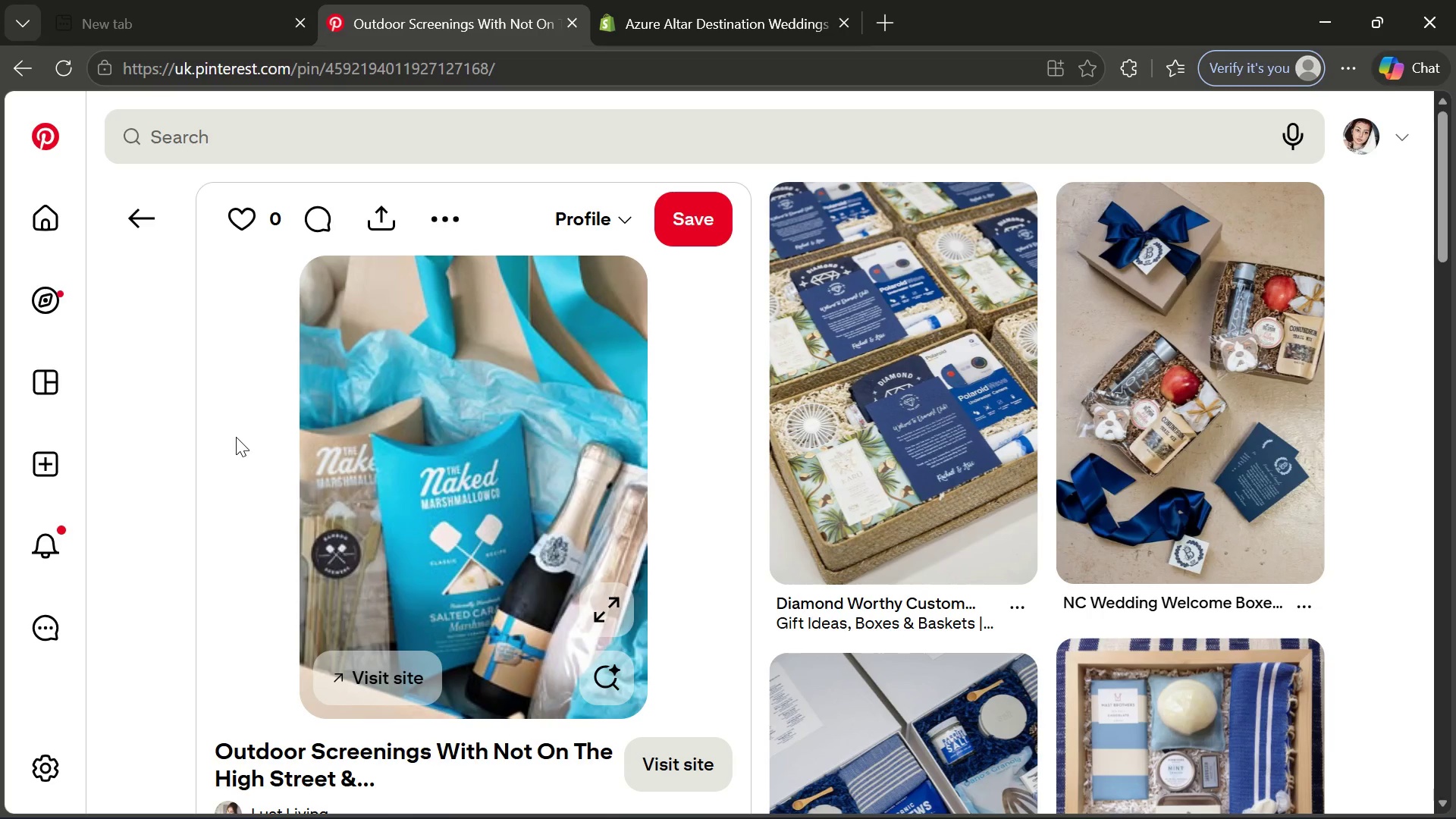 
left_click([453, 226])
 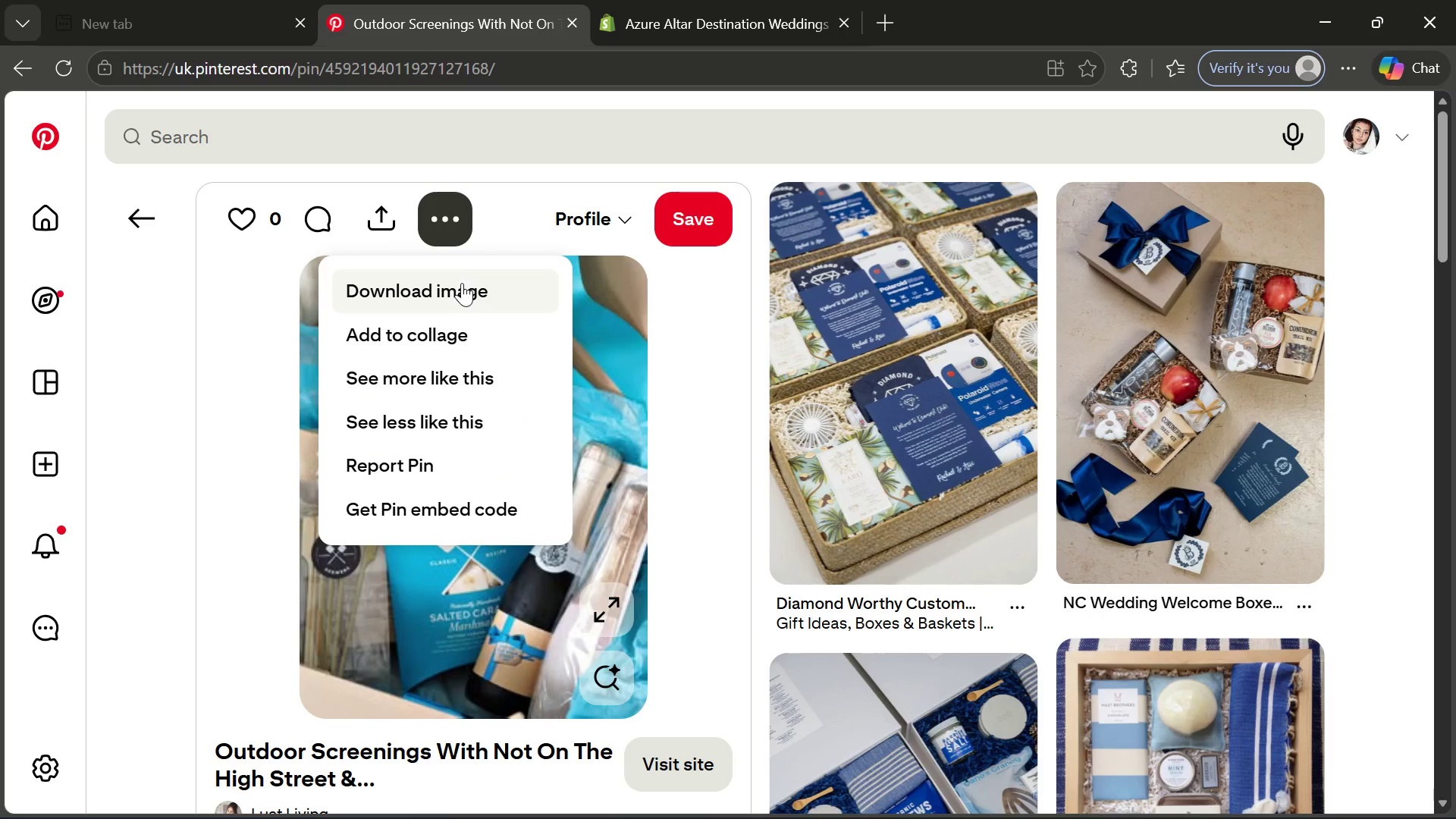 
left_click([462, 283])
 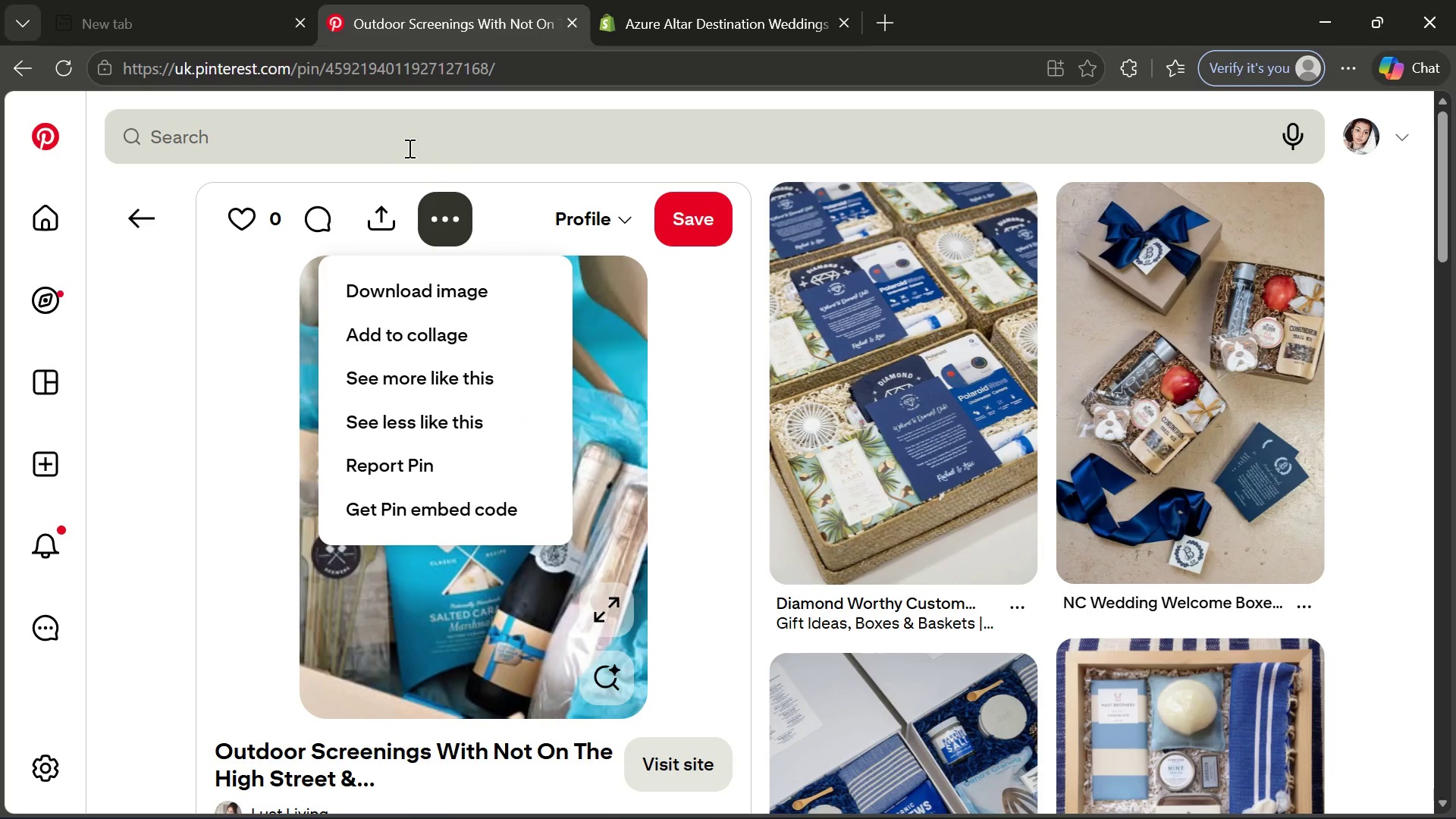 
left_click([408, 148])
 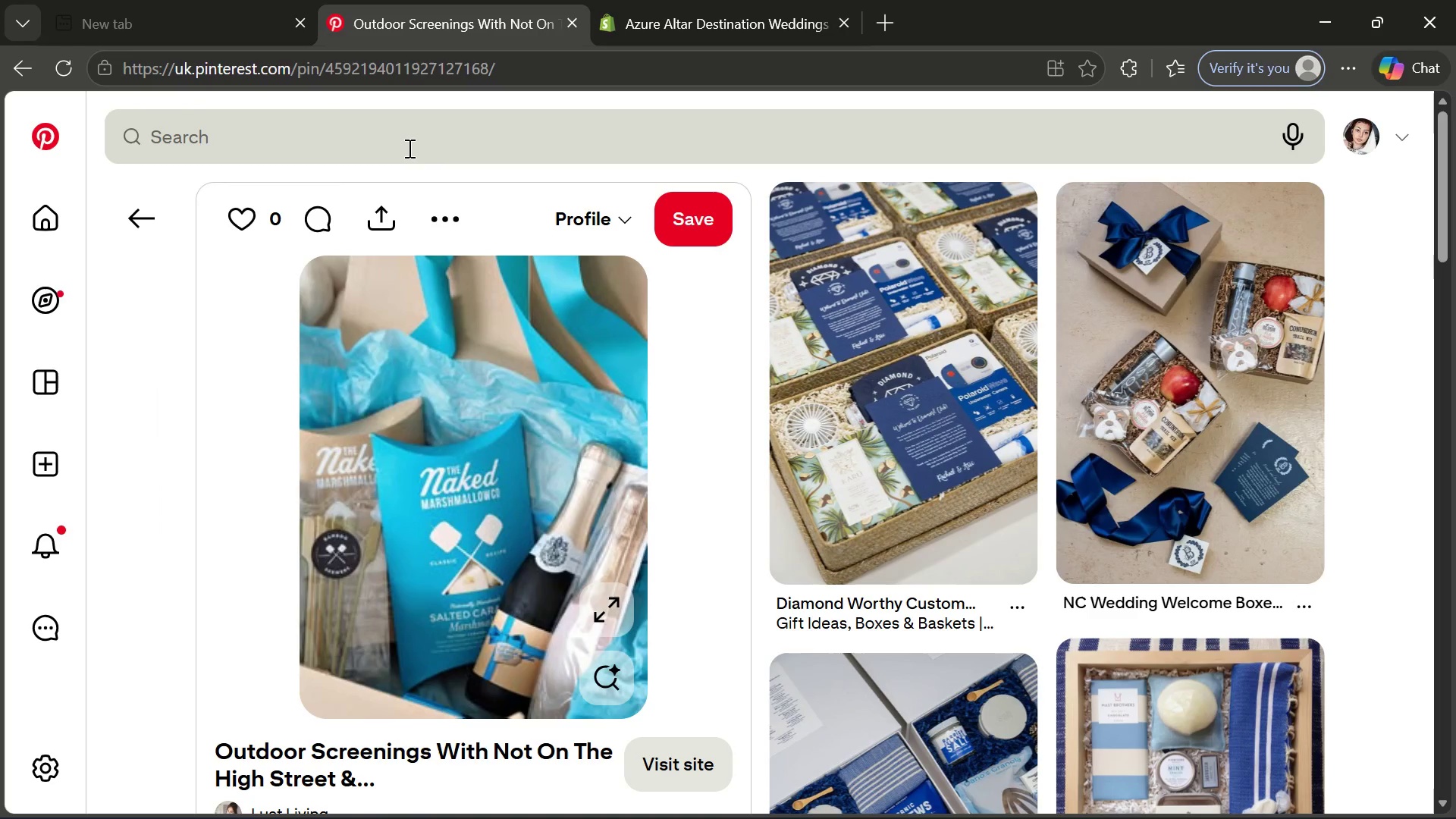 
key(Tab)
 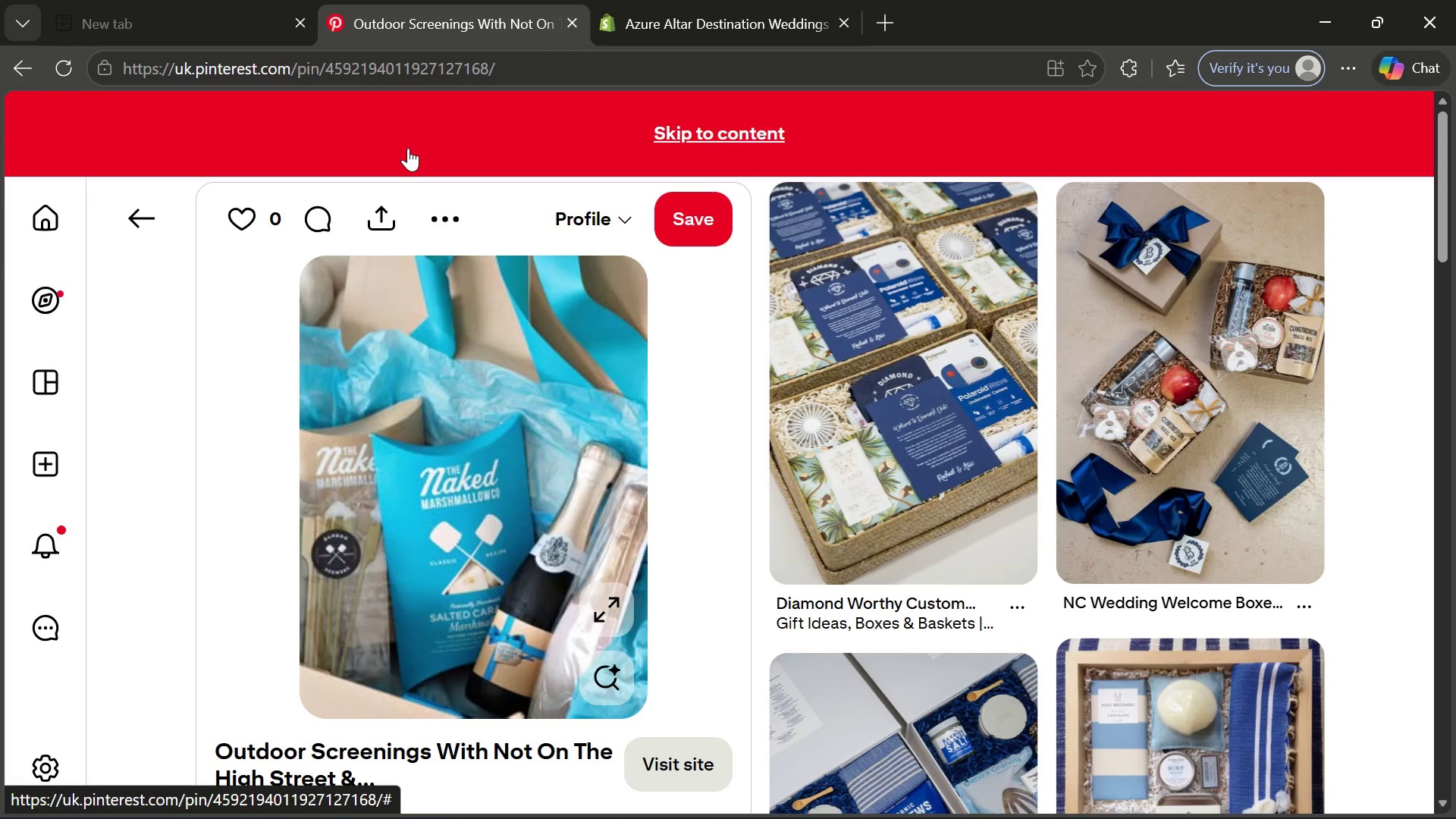 
key(G)
 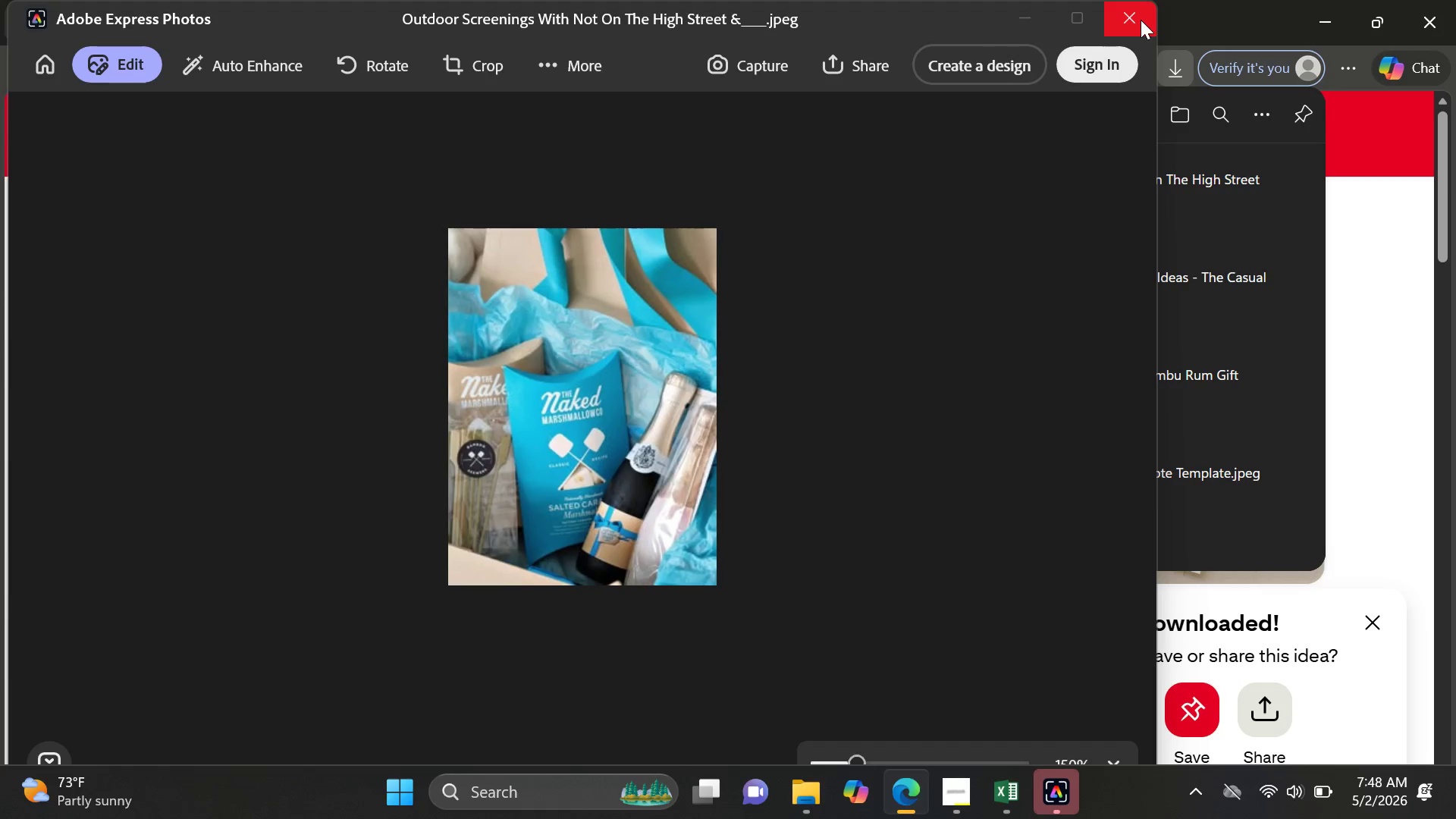 
left_click([1037, 20])
 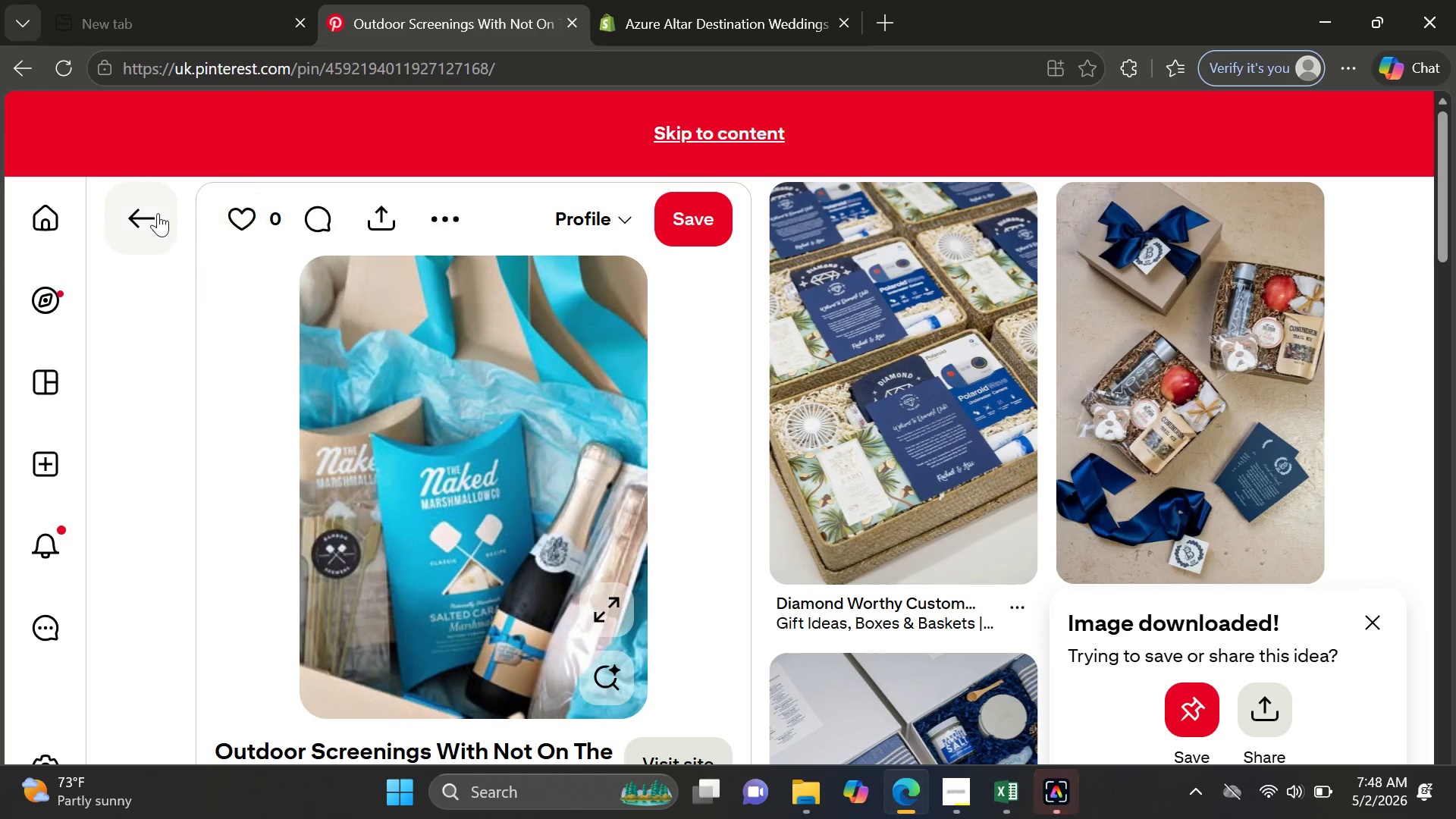 
left_click([155, 213])
 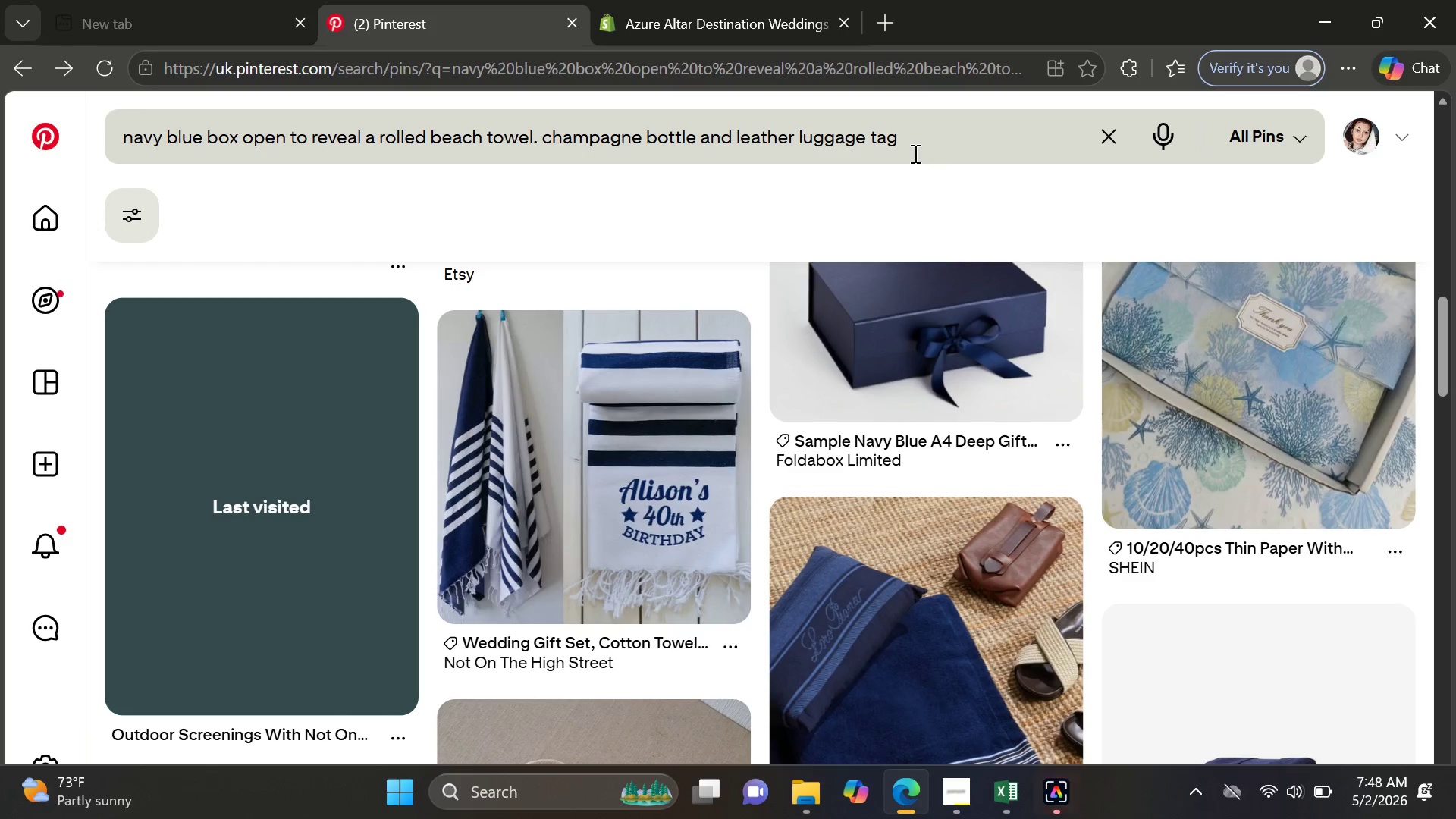 
left_click_drag(start_coordinate=[914, 153], to_coordinate=[99, 120])
 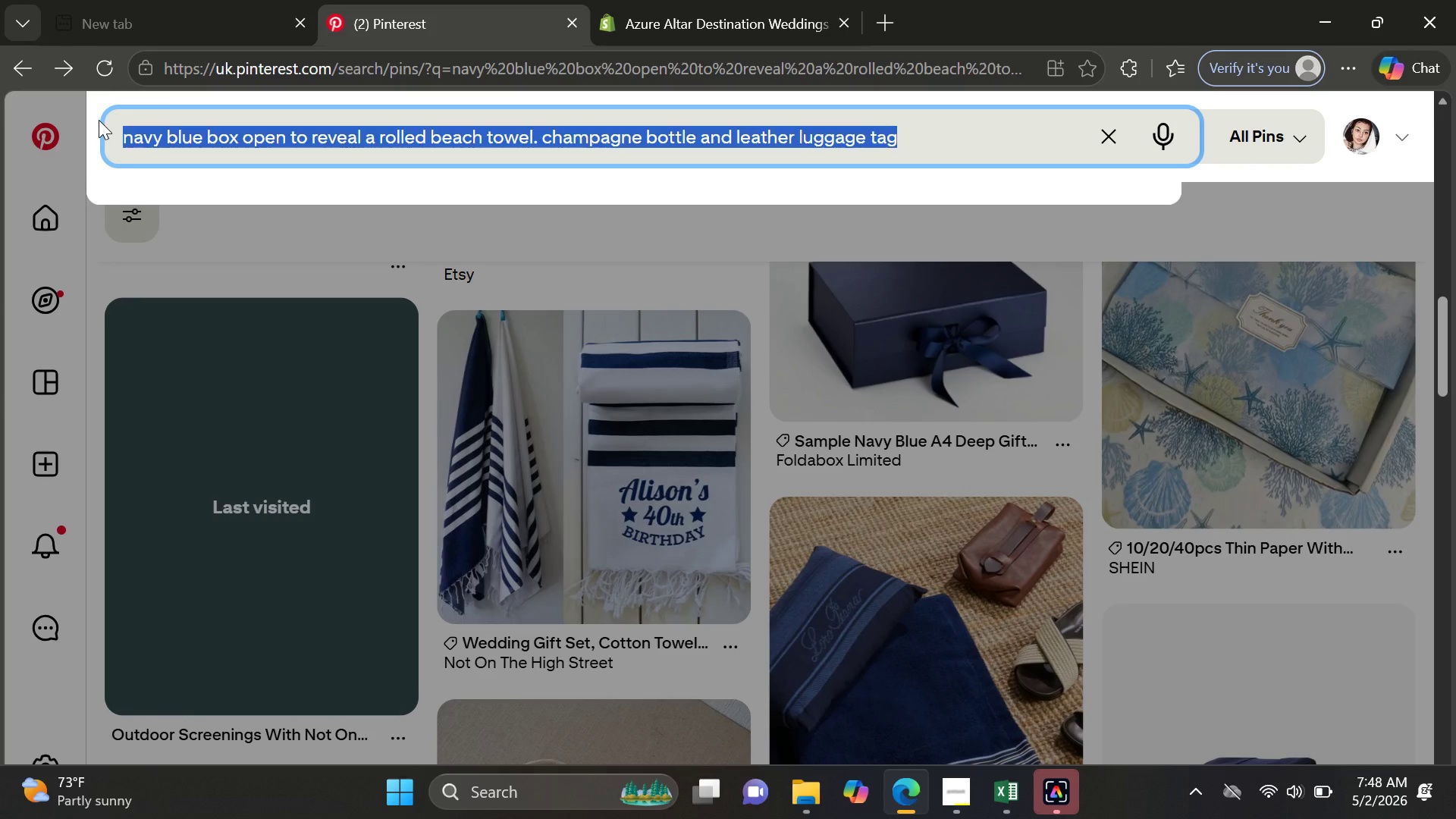 
type(guest )
 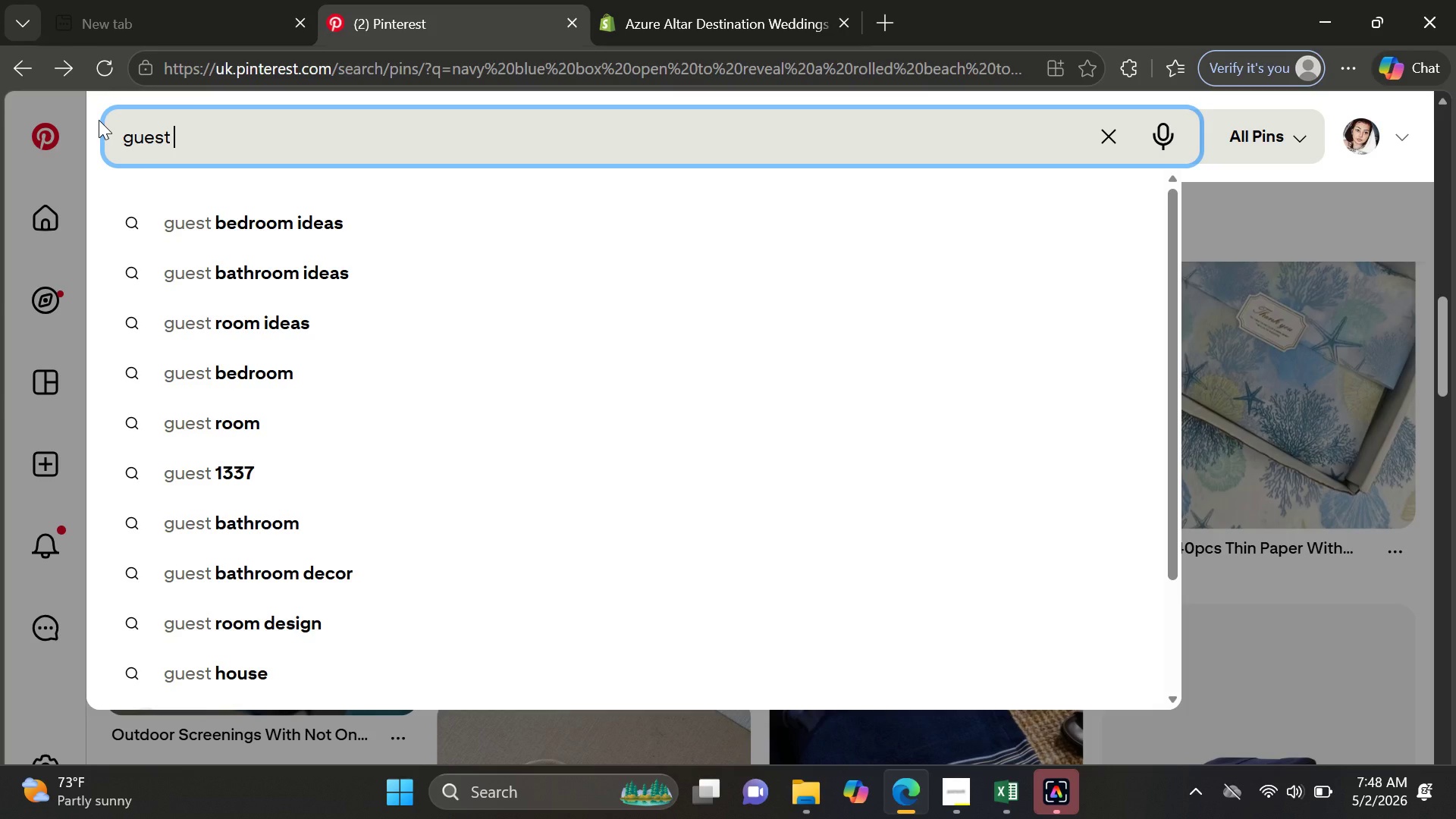 
type(concierge box)
 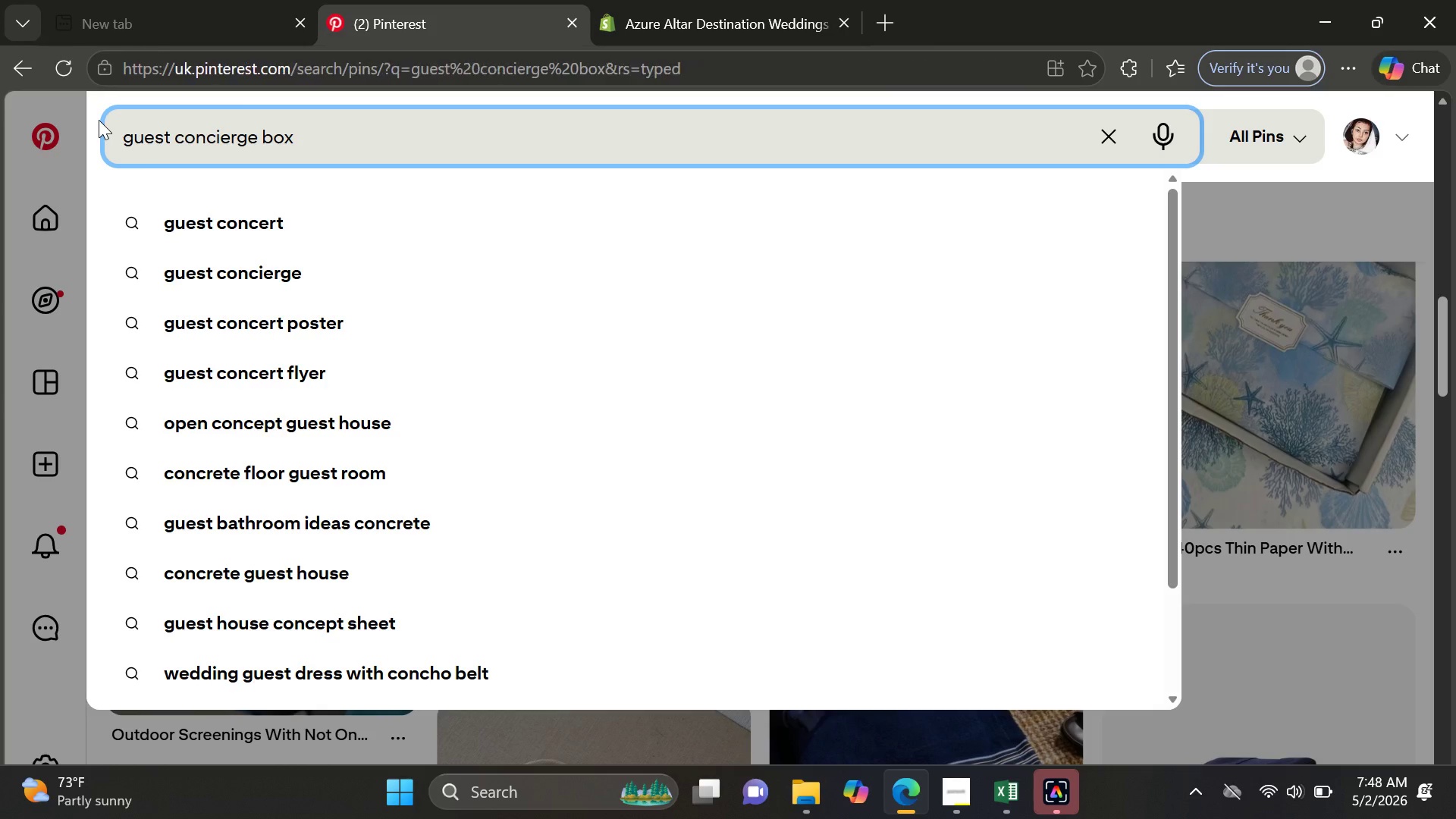 
key(Enter)
 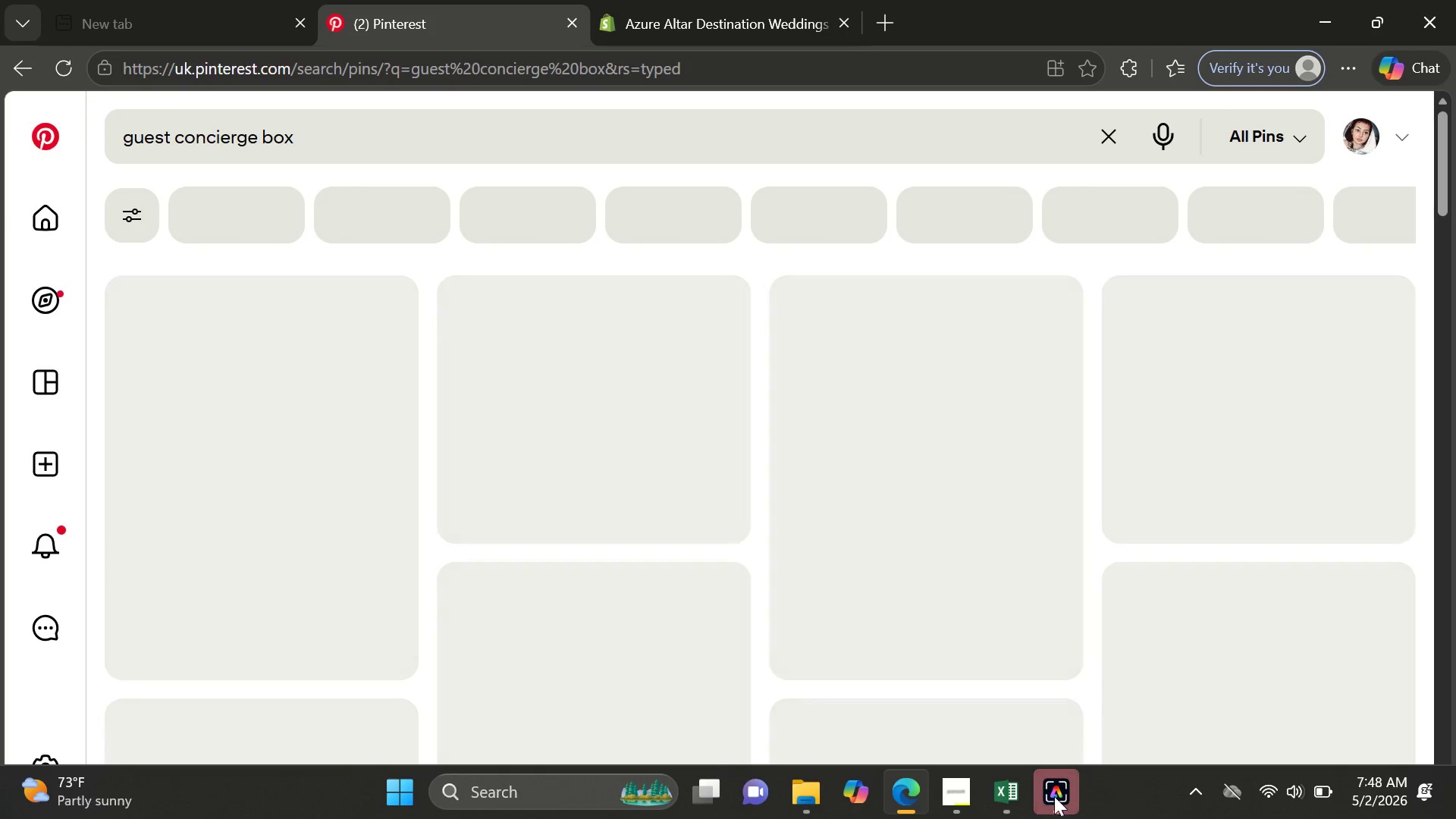 
wait(5.97)
 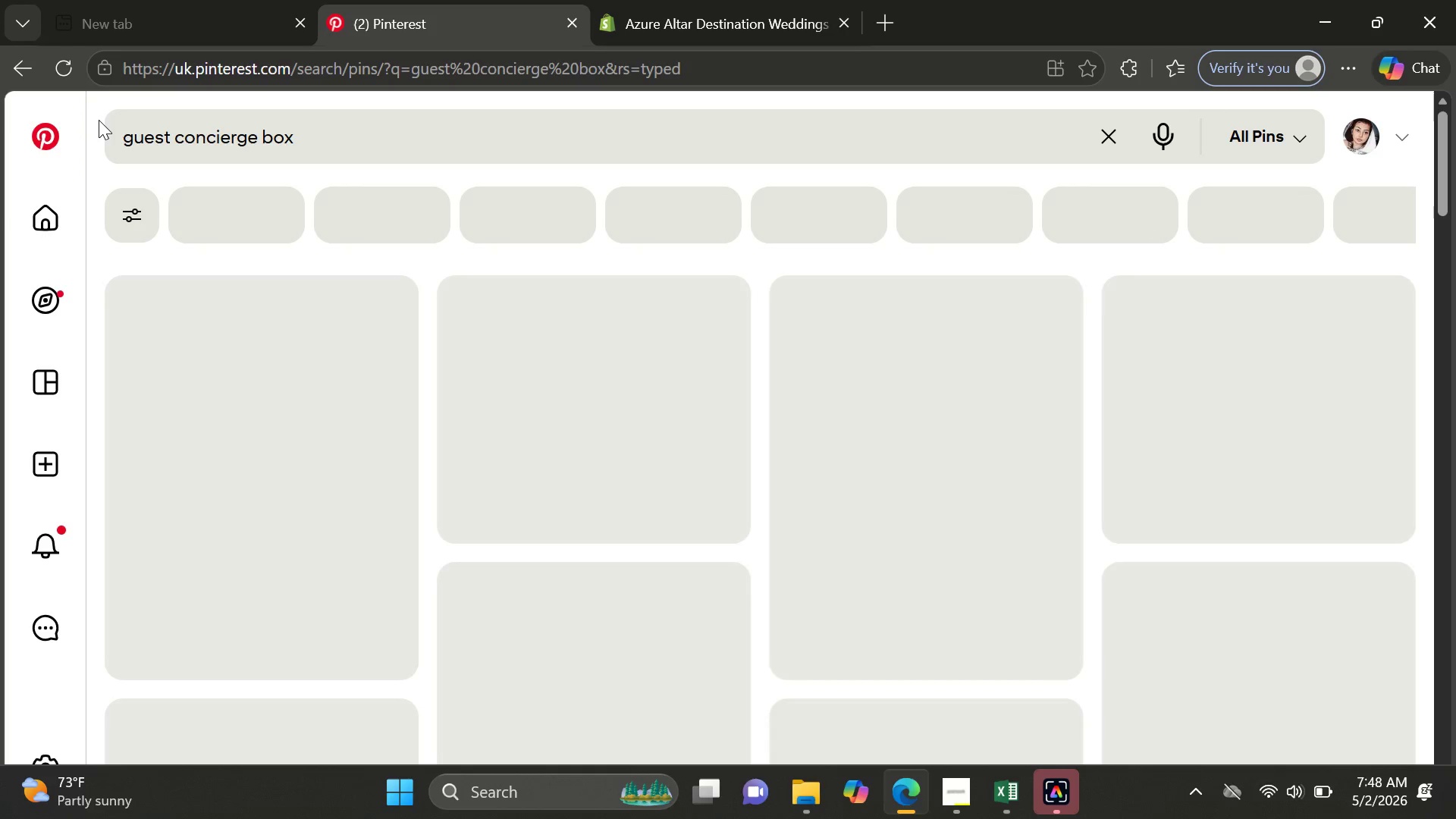 
left_click([1068, 799])
 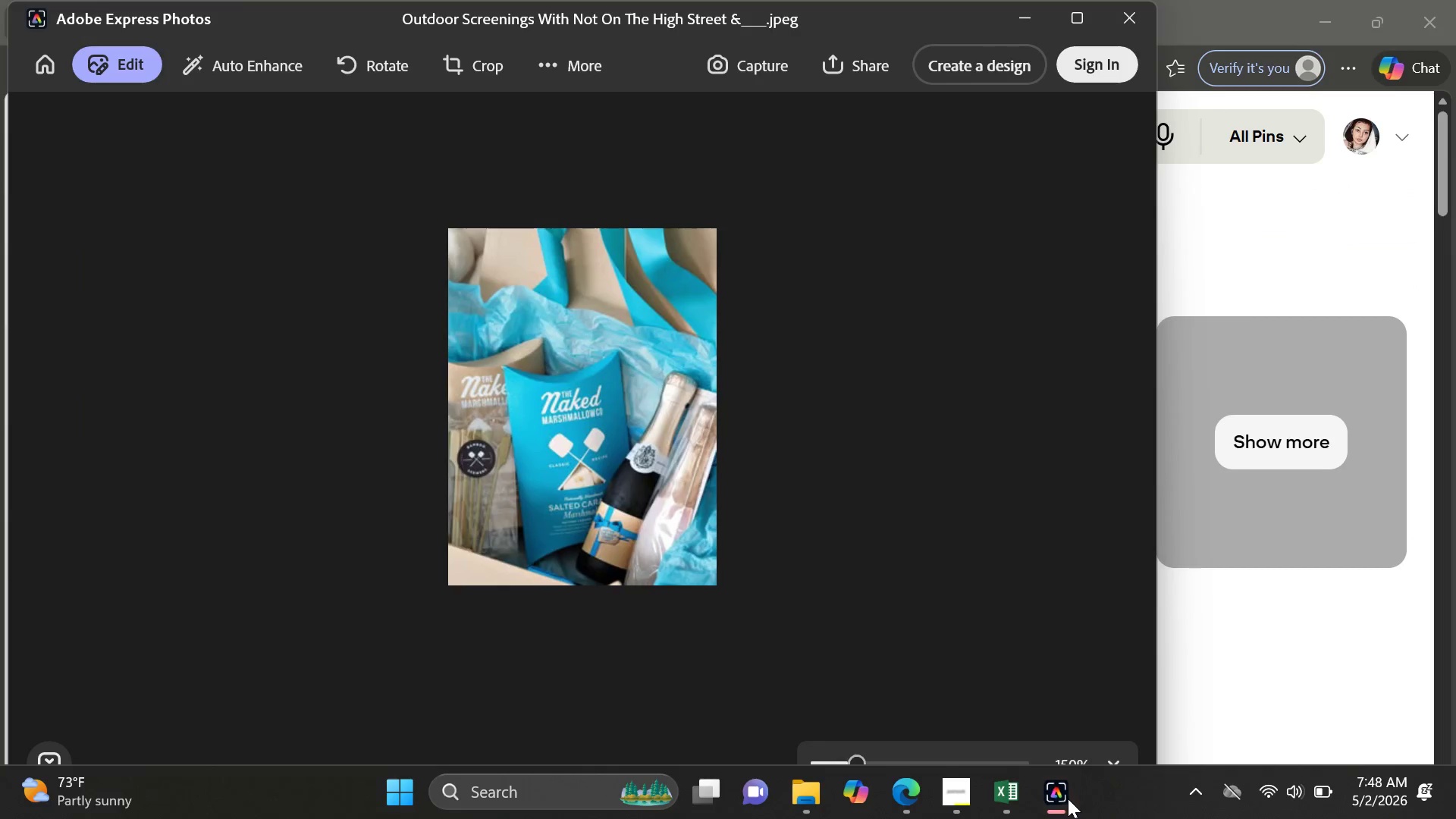 
left_click([1068, 799])
 